 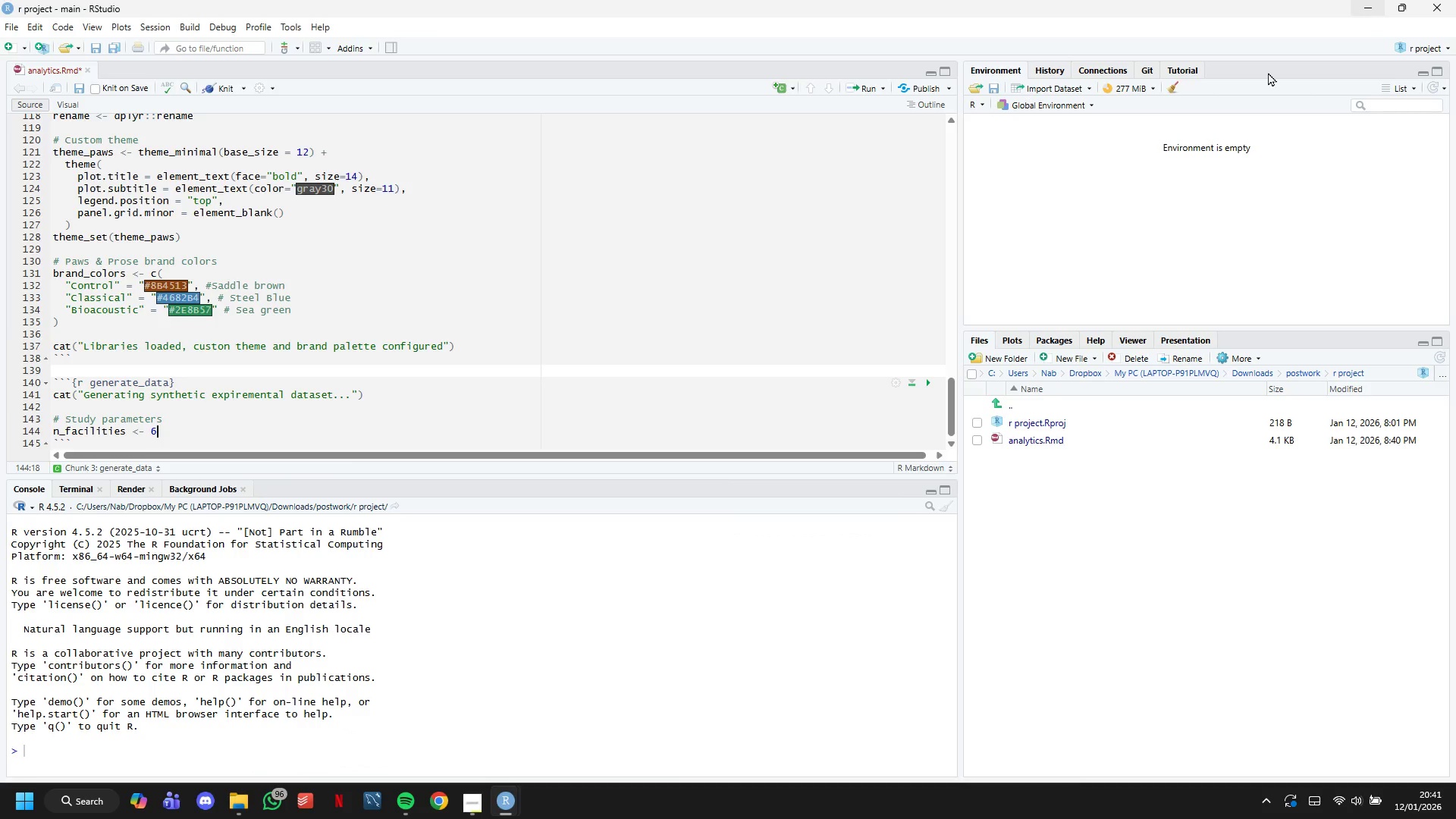 
scroll: coordinate [441, 301], scroll_direction: down, amount: 4.0
 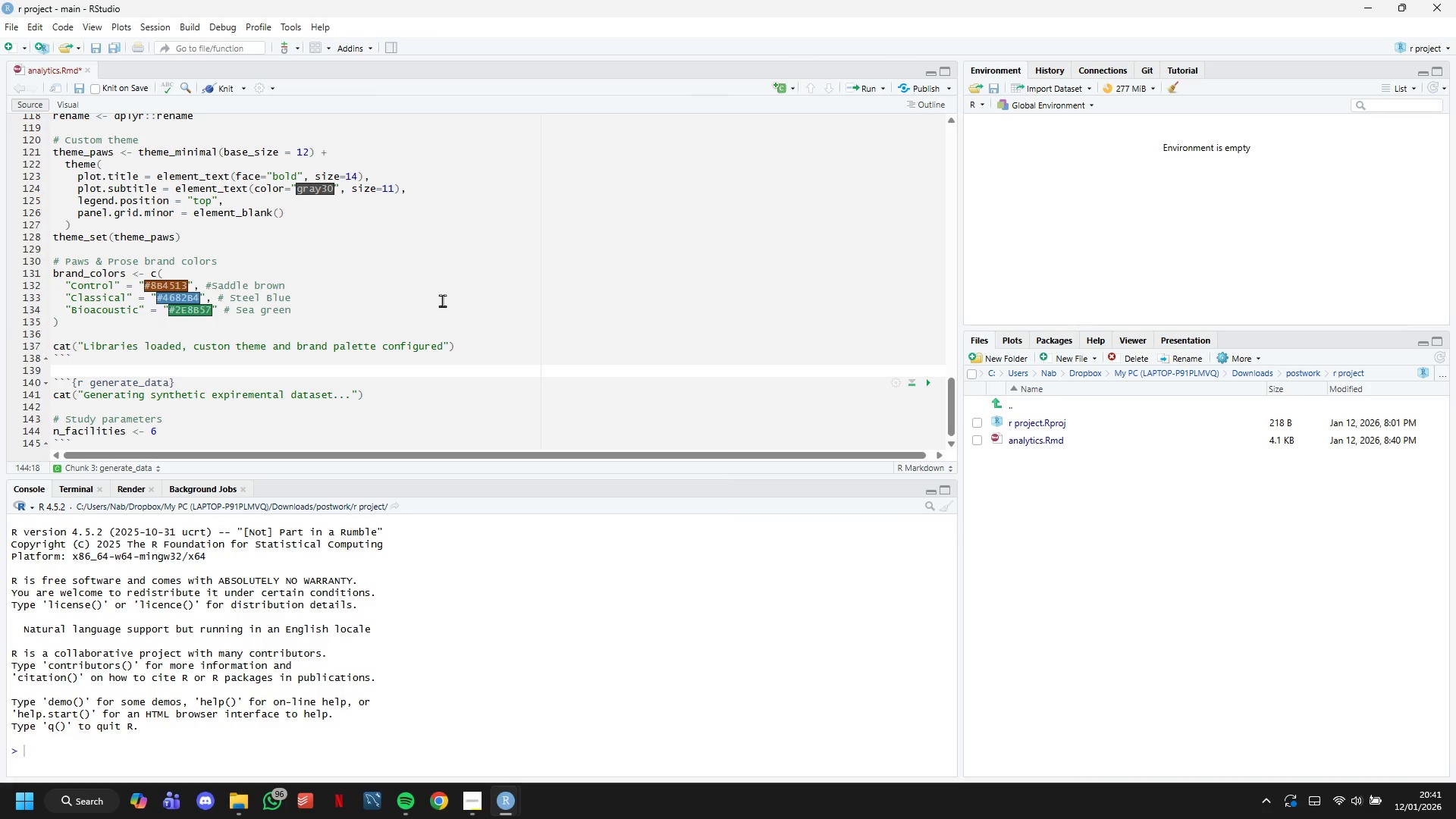 
key(Enter)
 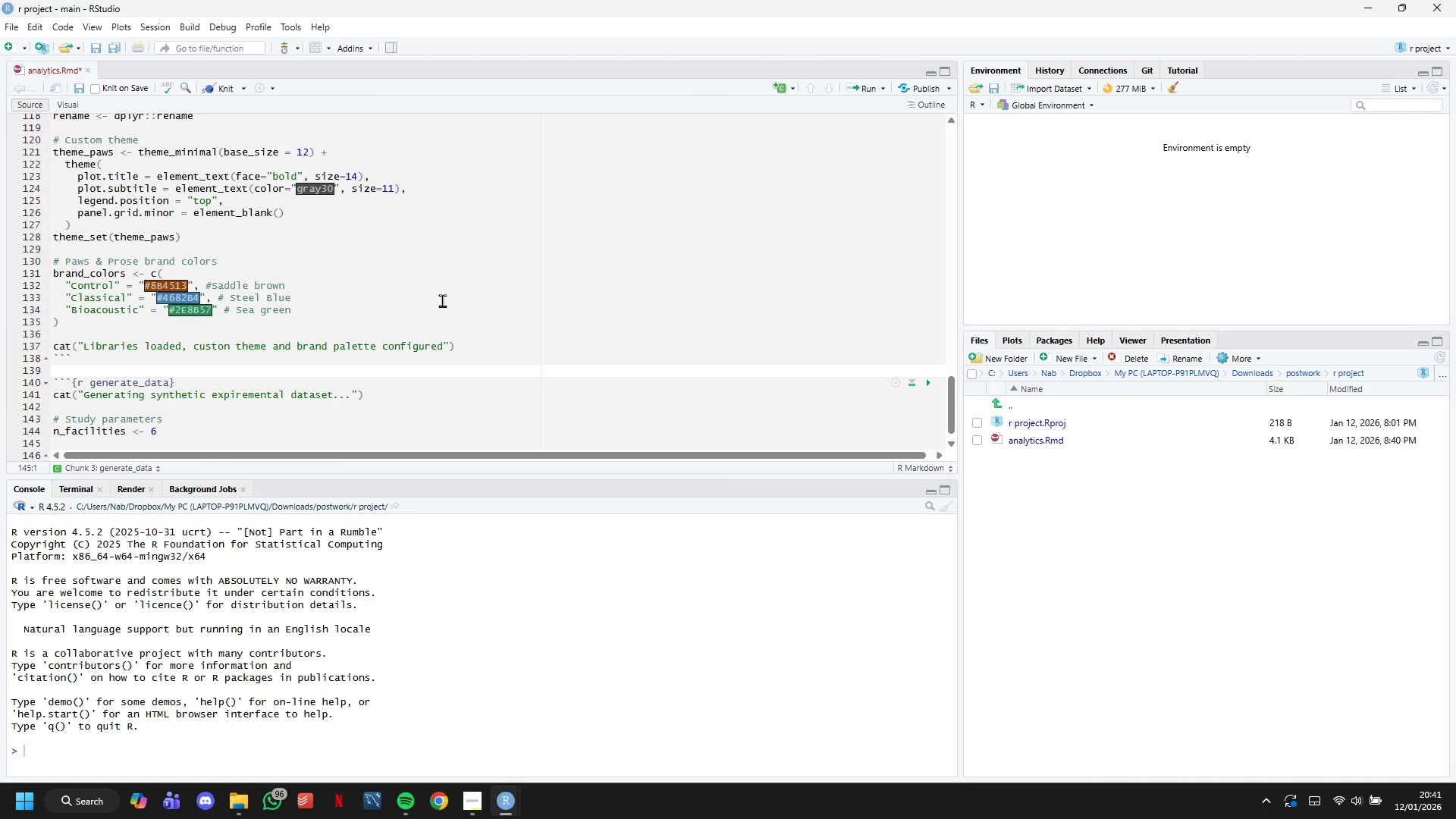 
type(n_dogs_per_facility <- 140 #840 total)
 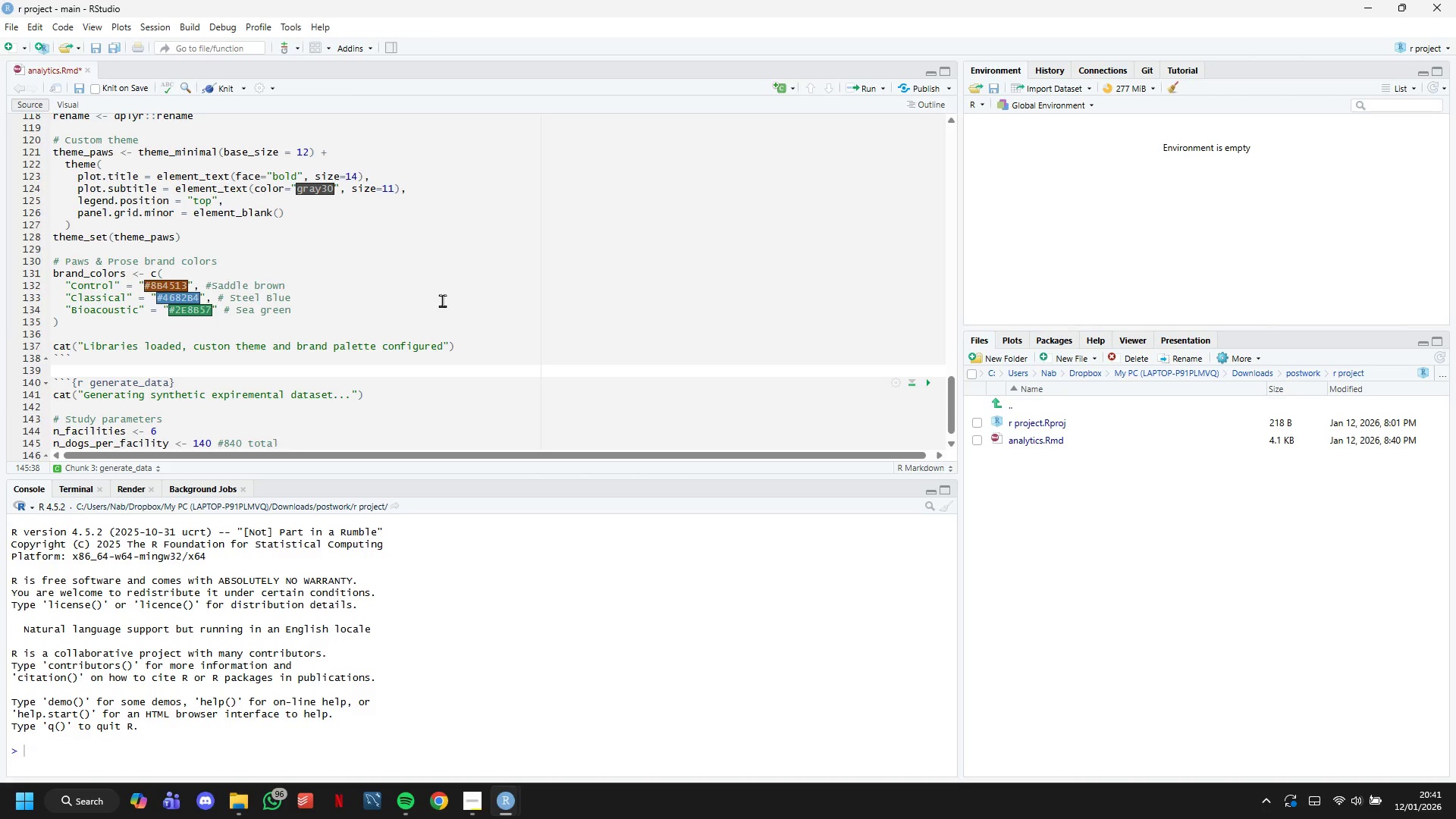 
wait(24.42)
 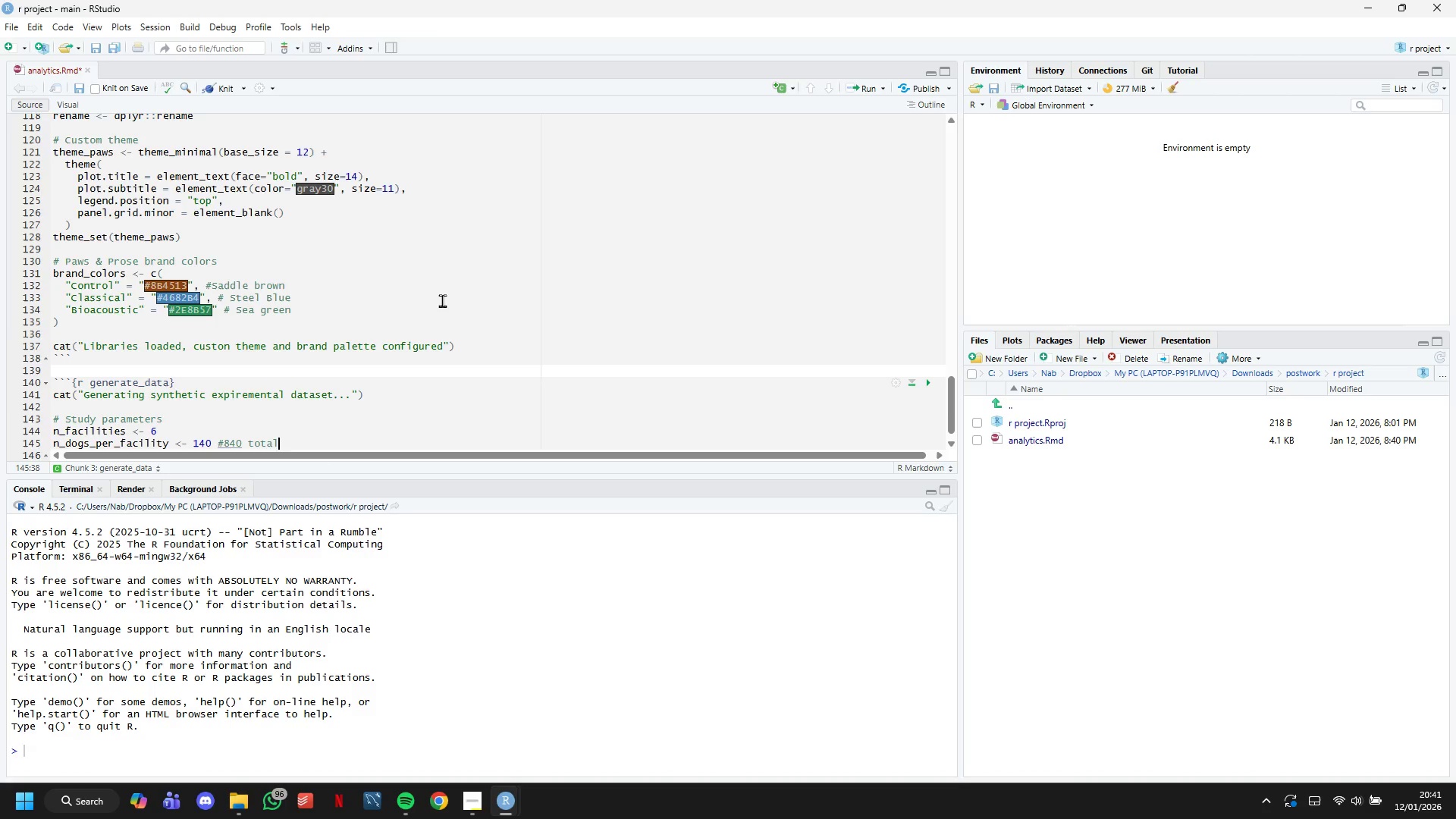 
key(ArrowLeft)
 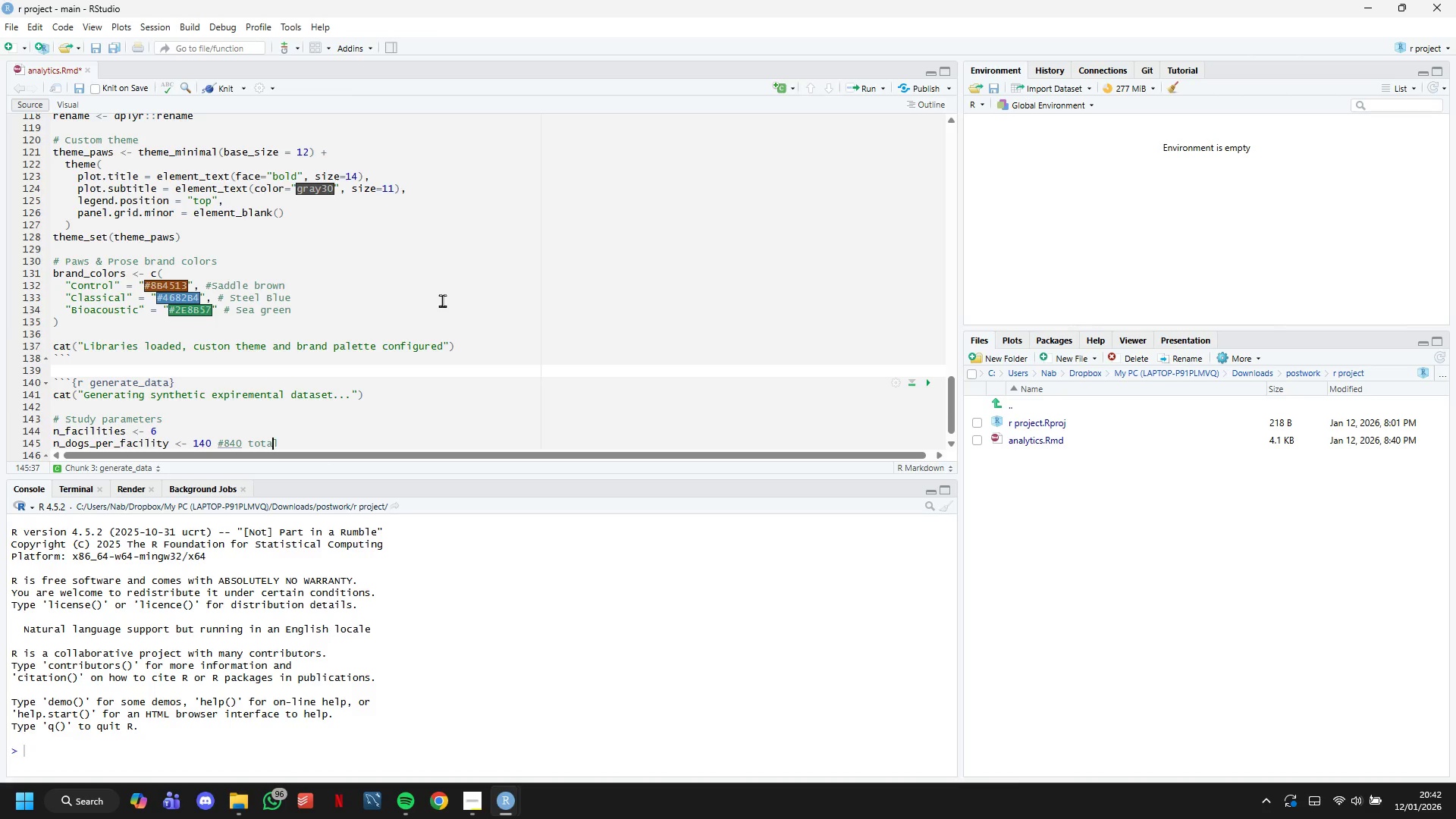 
key(ArrowLeft)
 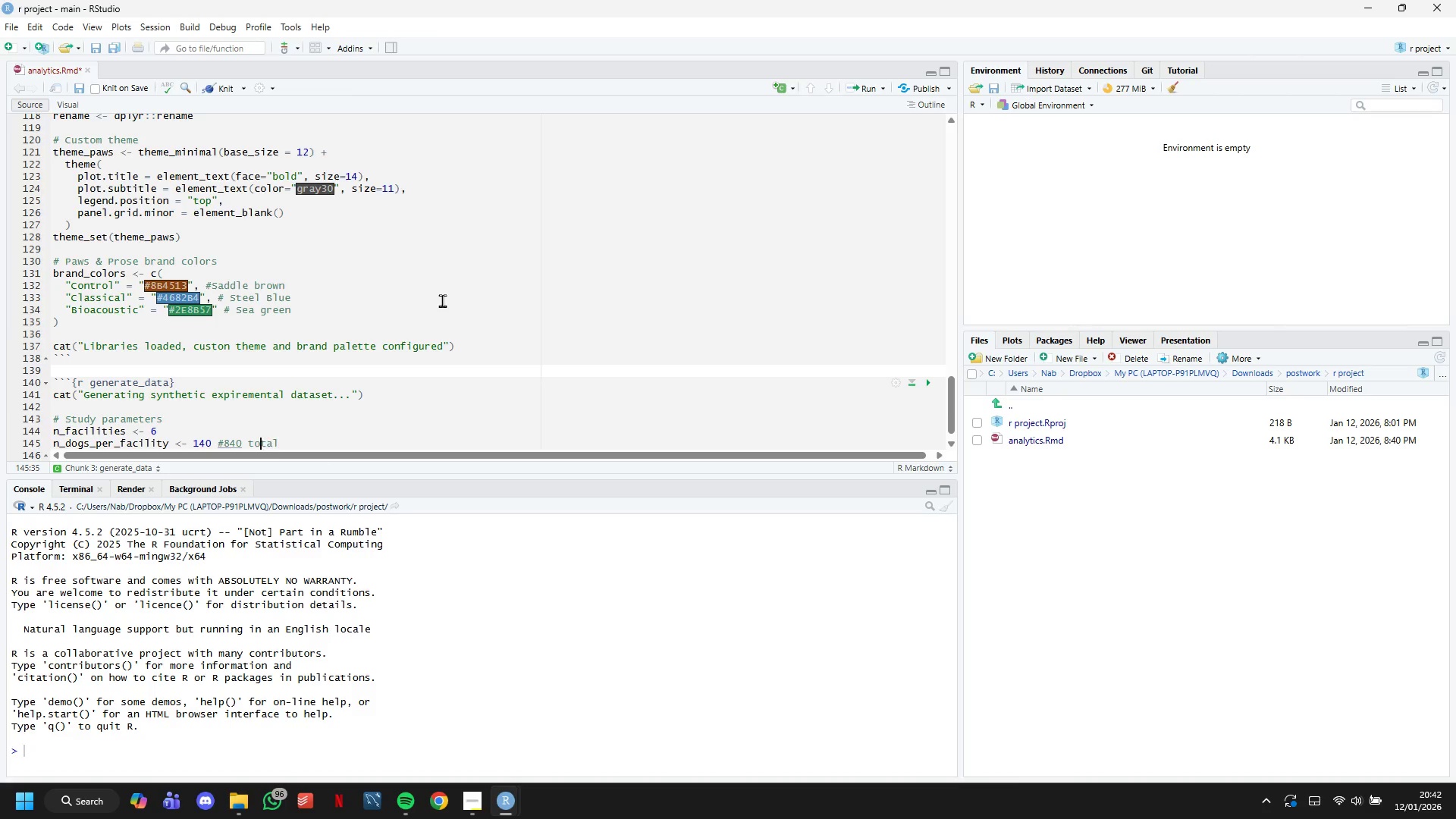 
key(ArrowLeft)
 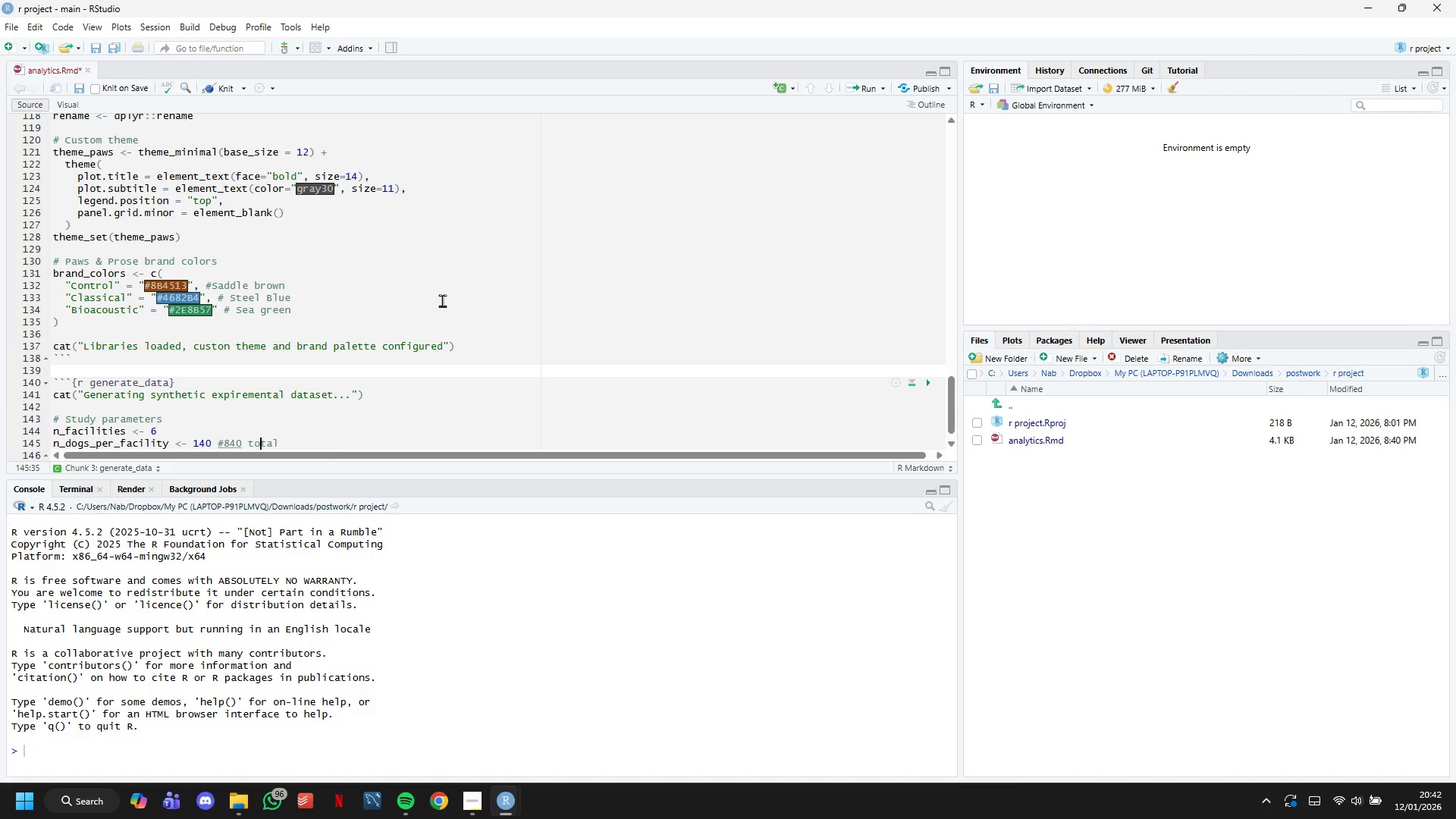 
key(ArrowLeft)
 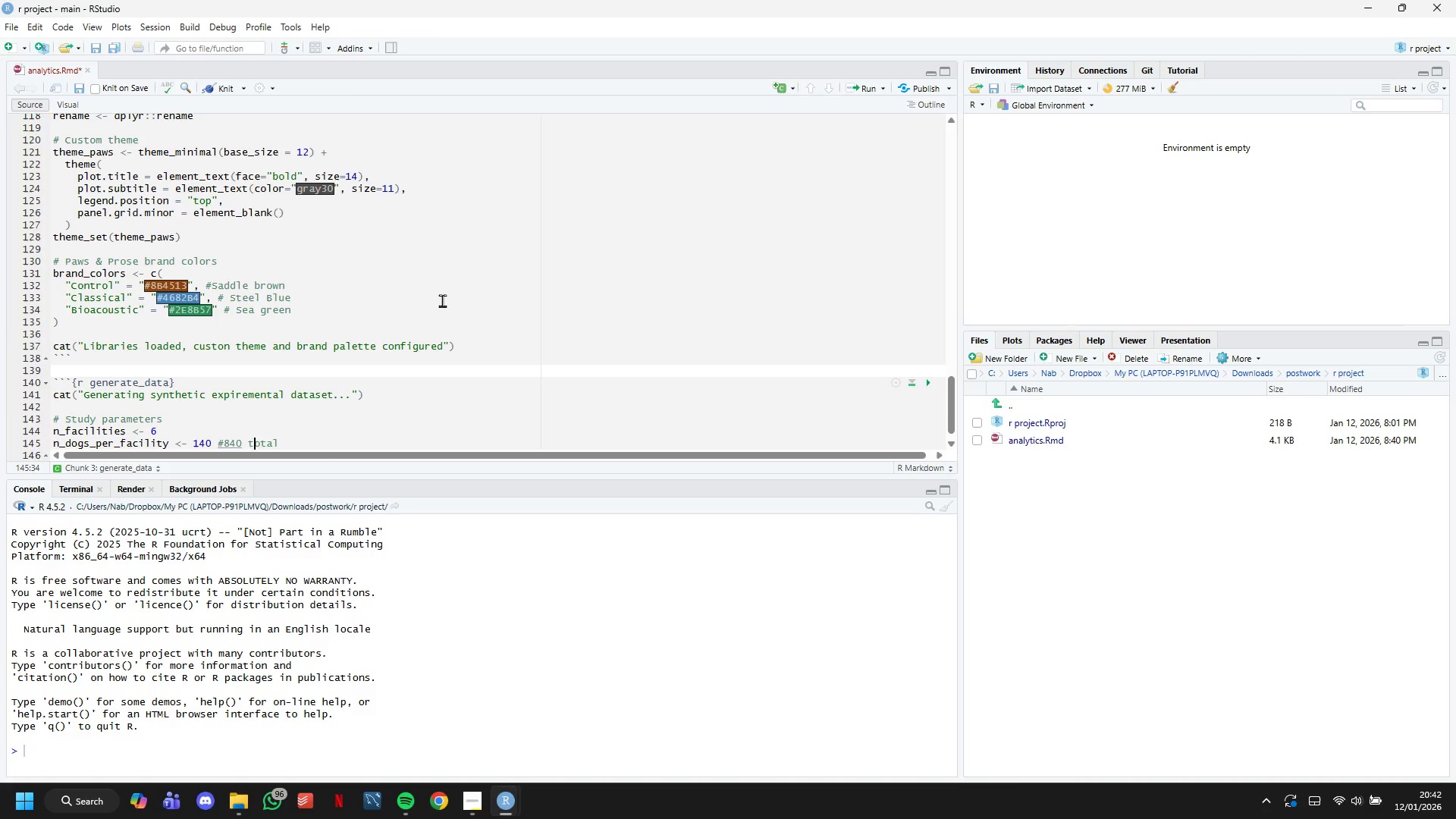 
key(ArrowLeft)
 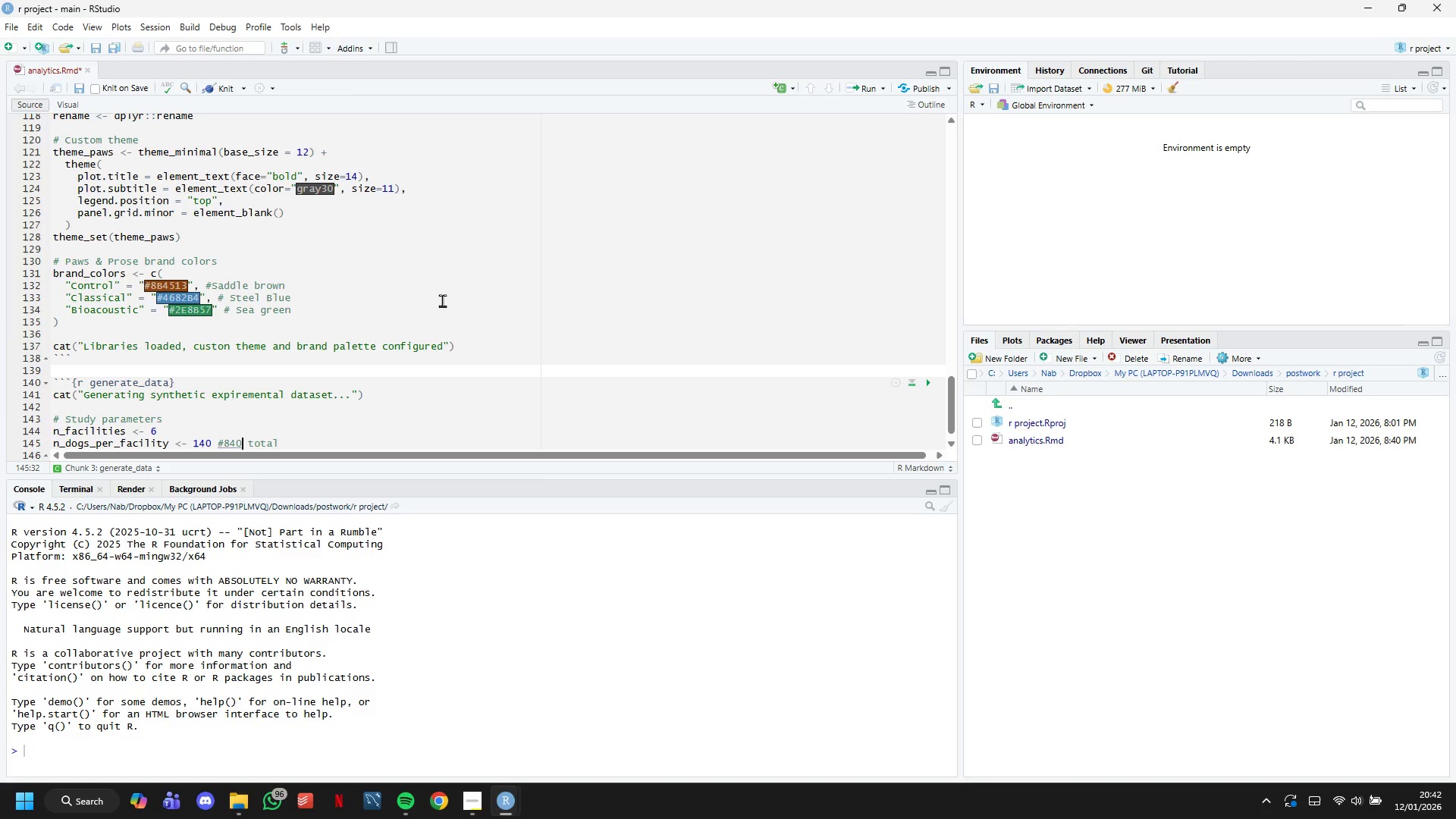 
key(ArrowLeft)
 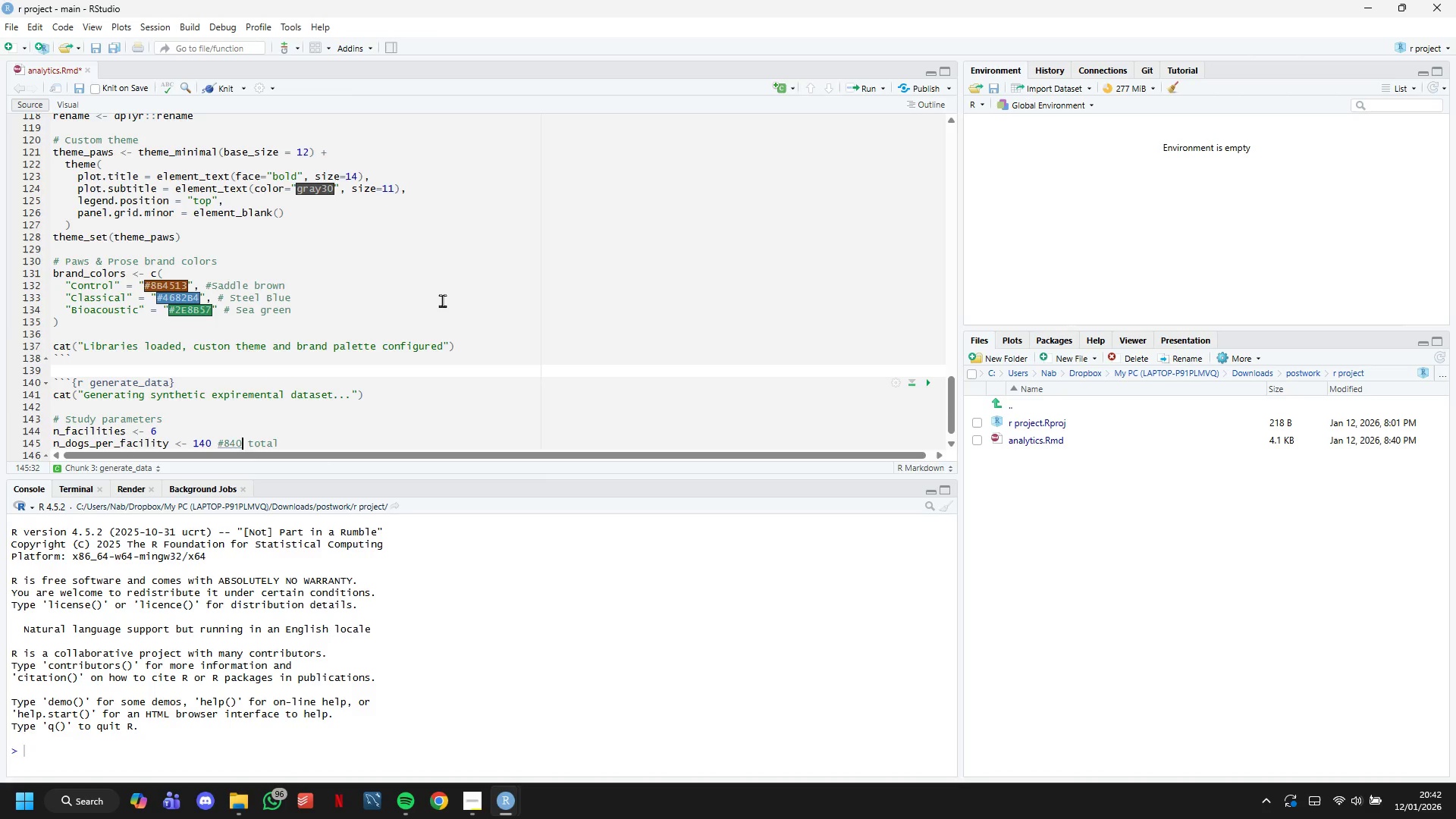 
key(ArrowLeft)
 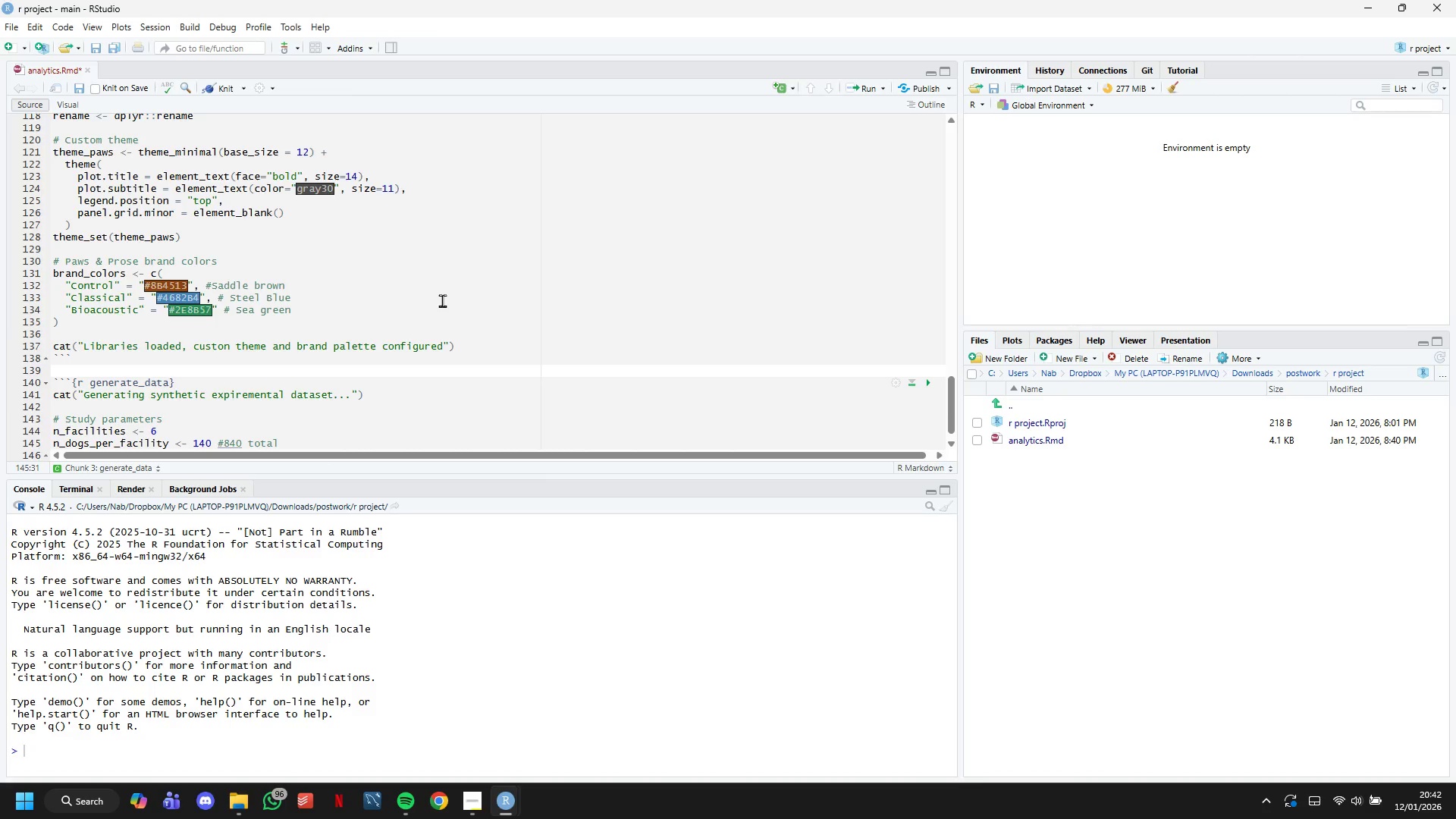 
hold_key(key=ArrowRight, duration=0.67)
 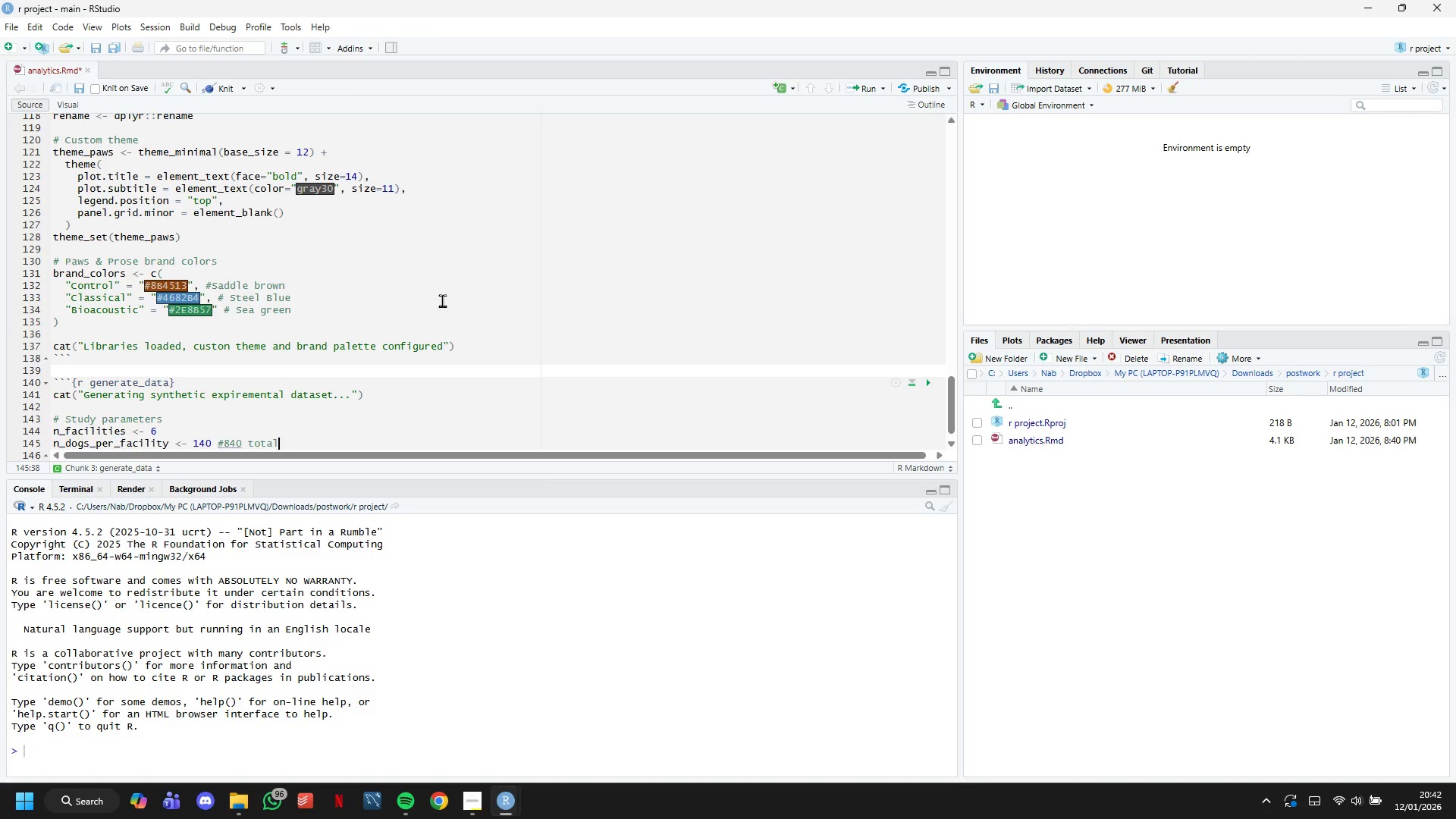 
key(Enter)
 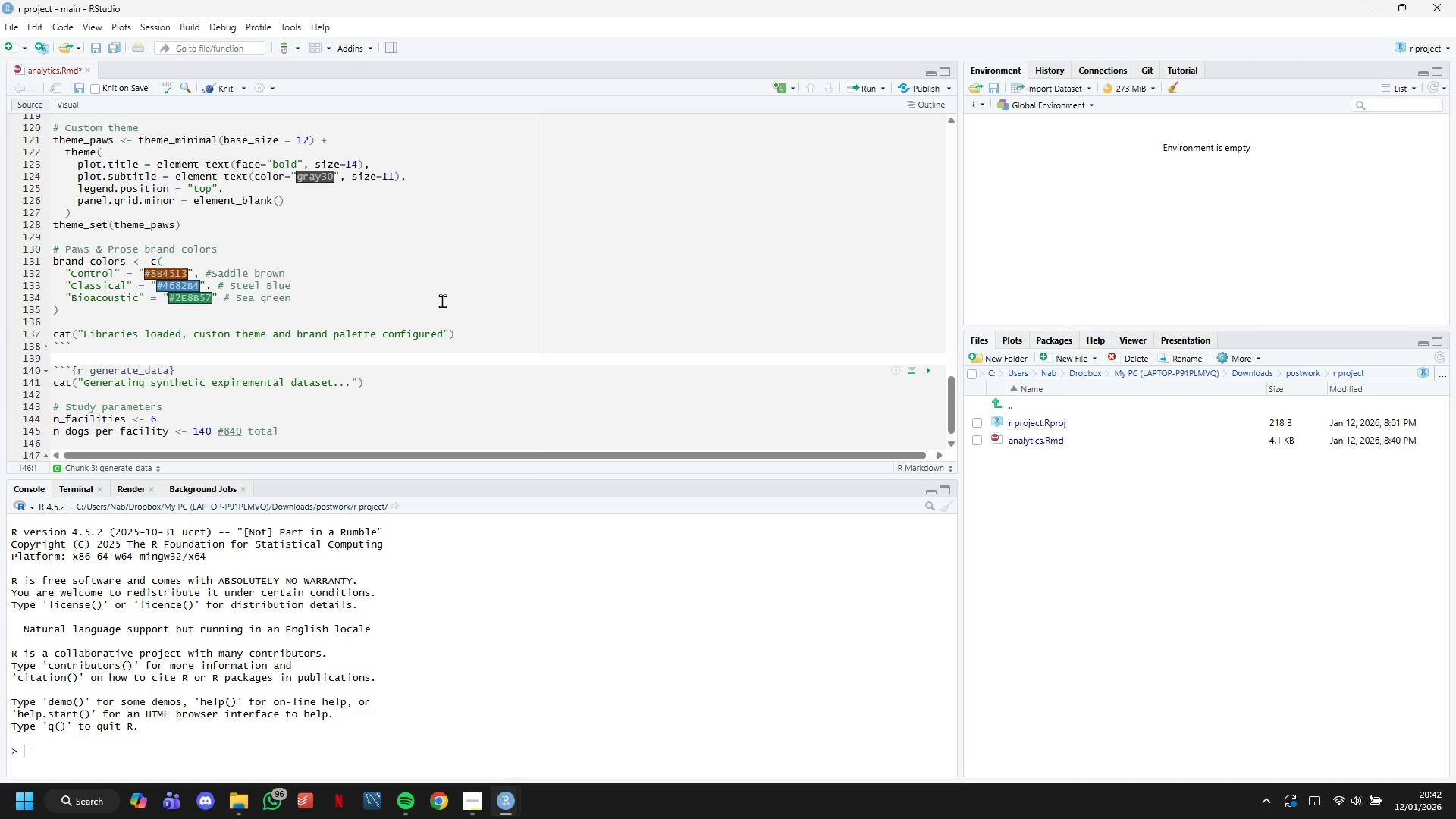 
wait(42.69)
 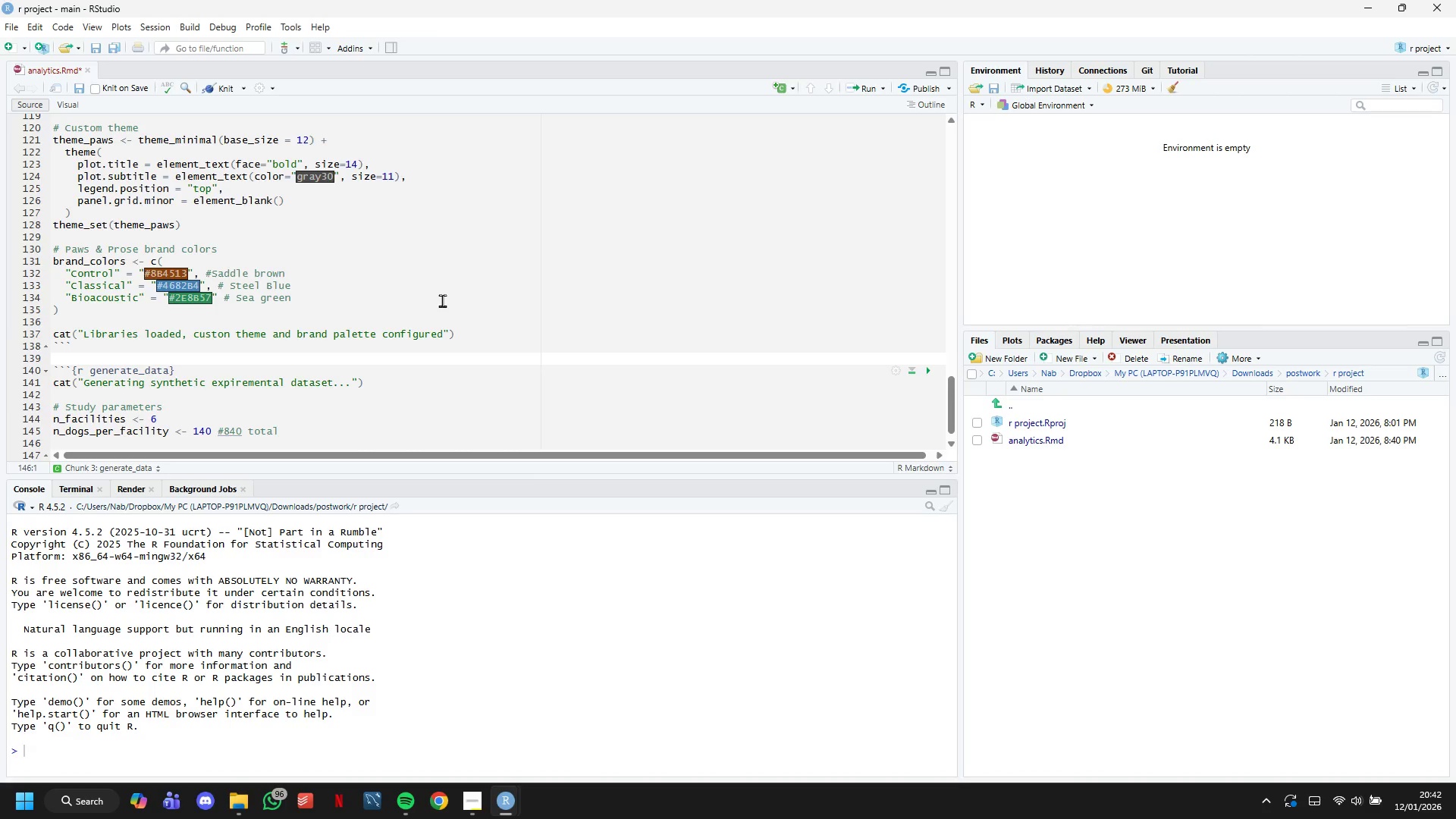 
type(treatment_groups <- c("Control)
 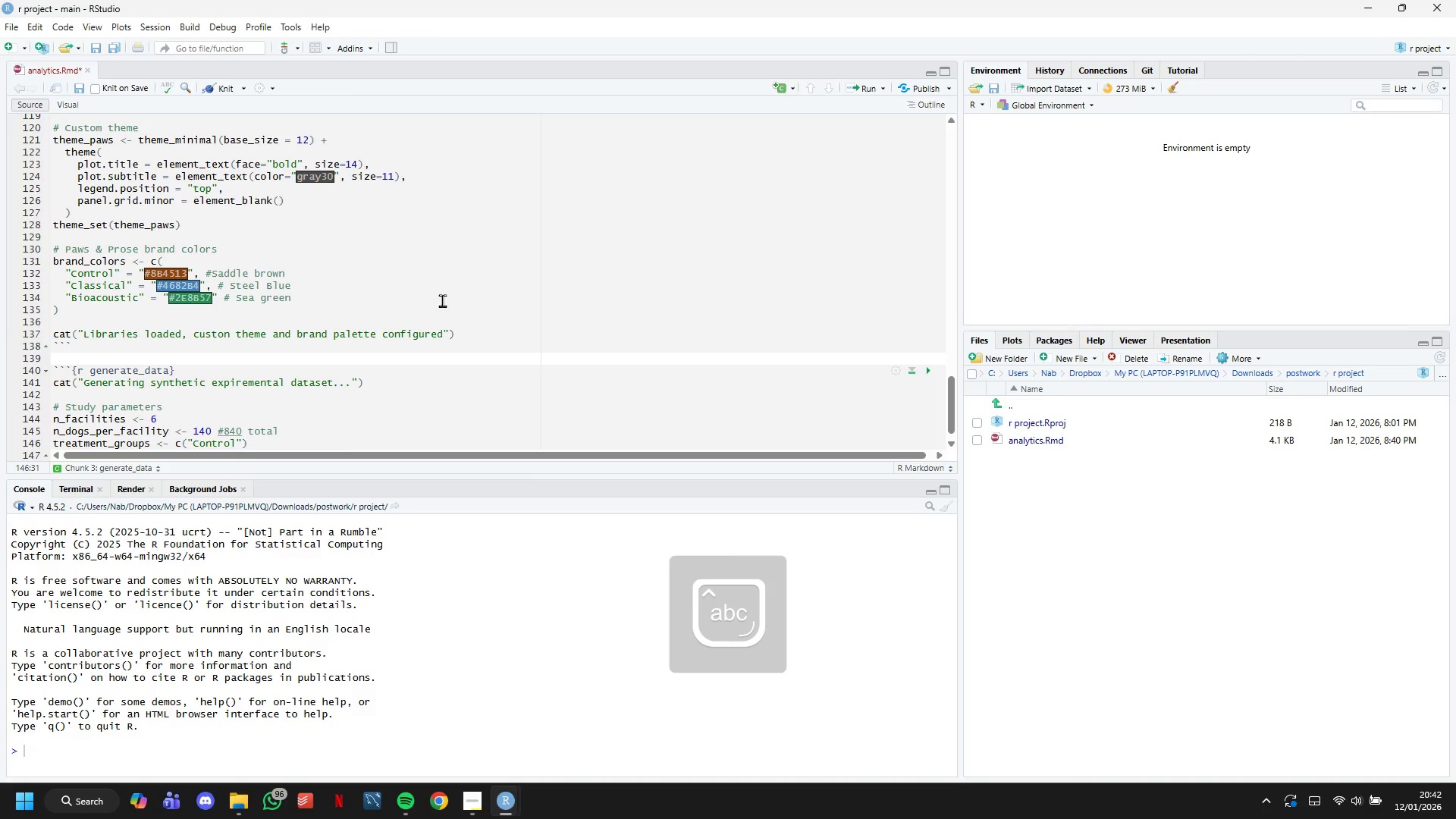 
key(ArrowRight)
 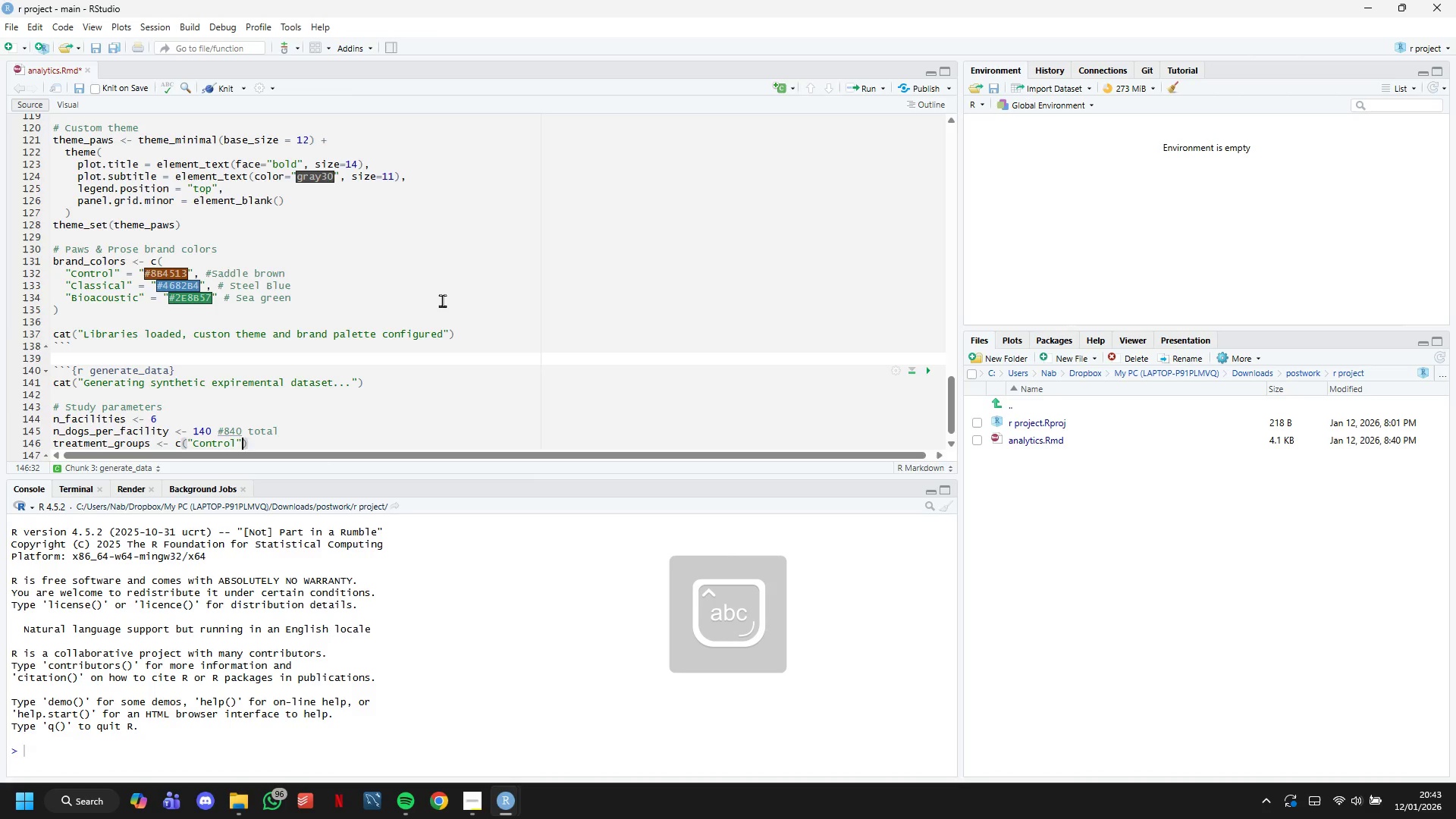 
type(,"Classical)
 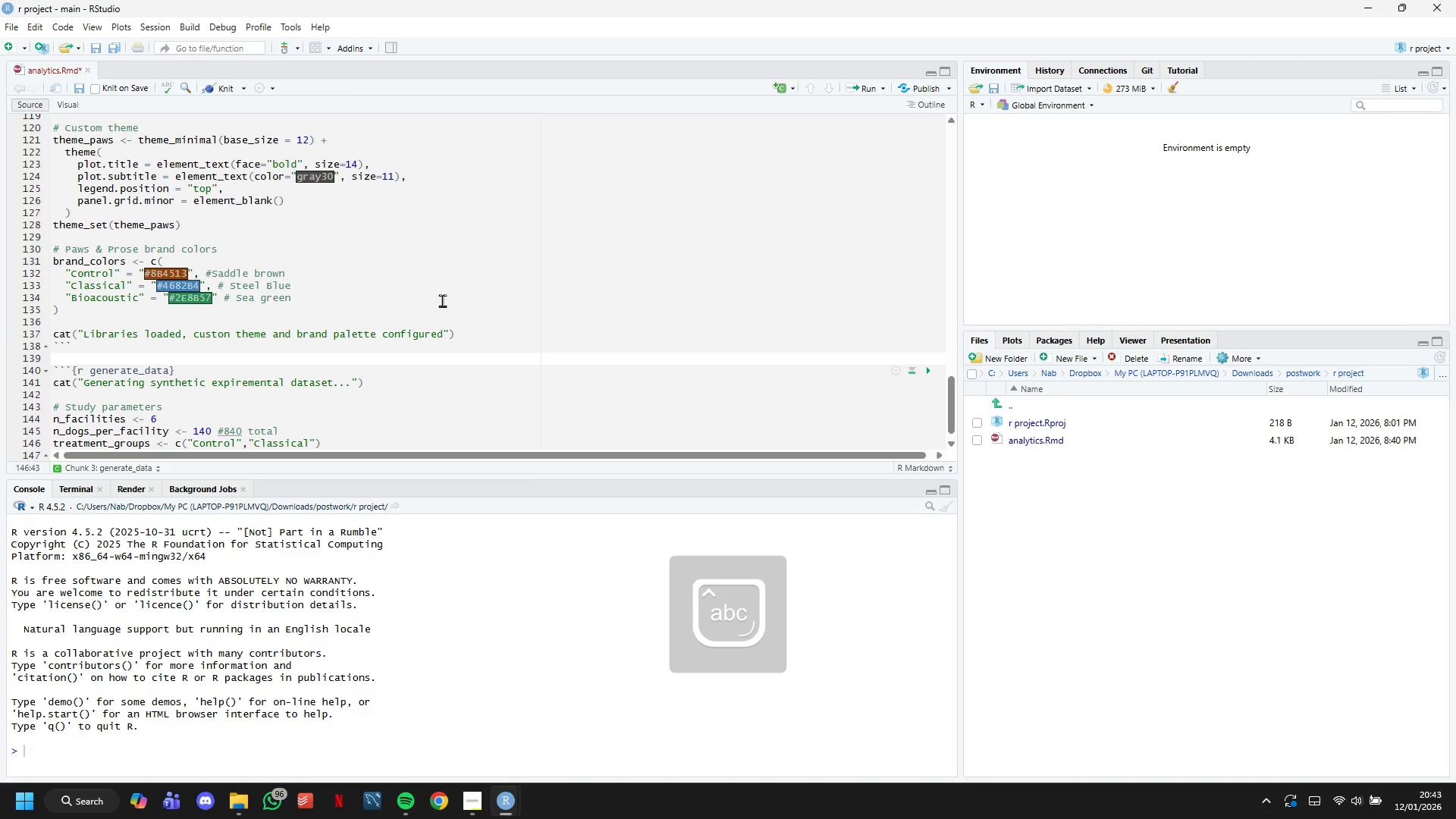 
key(ArrowRight)
 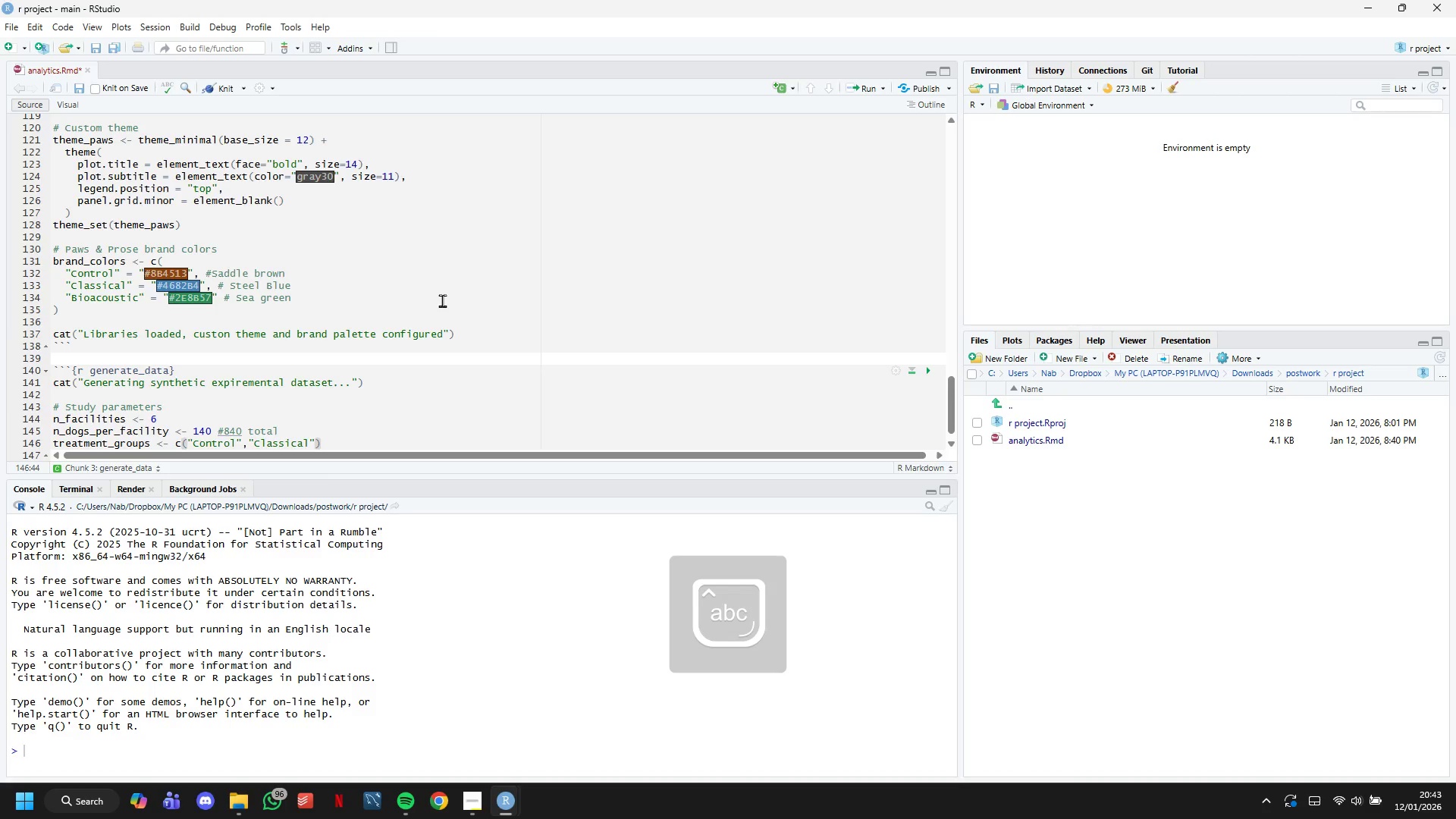 
type(,"Bioacoustic)
 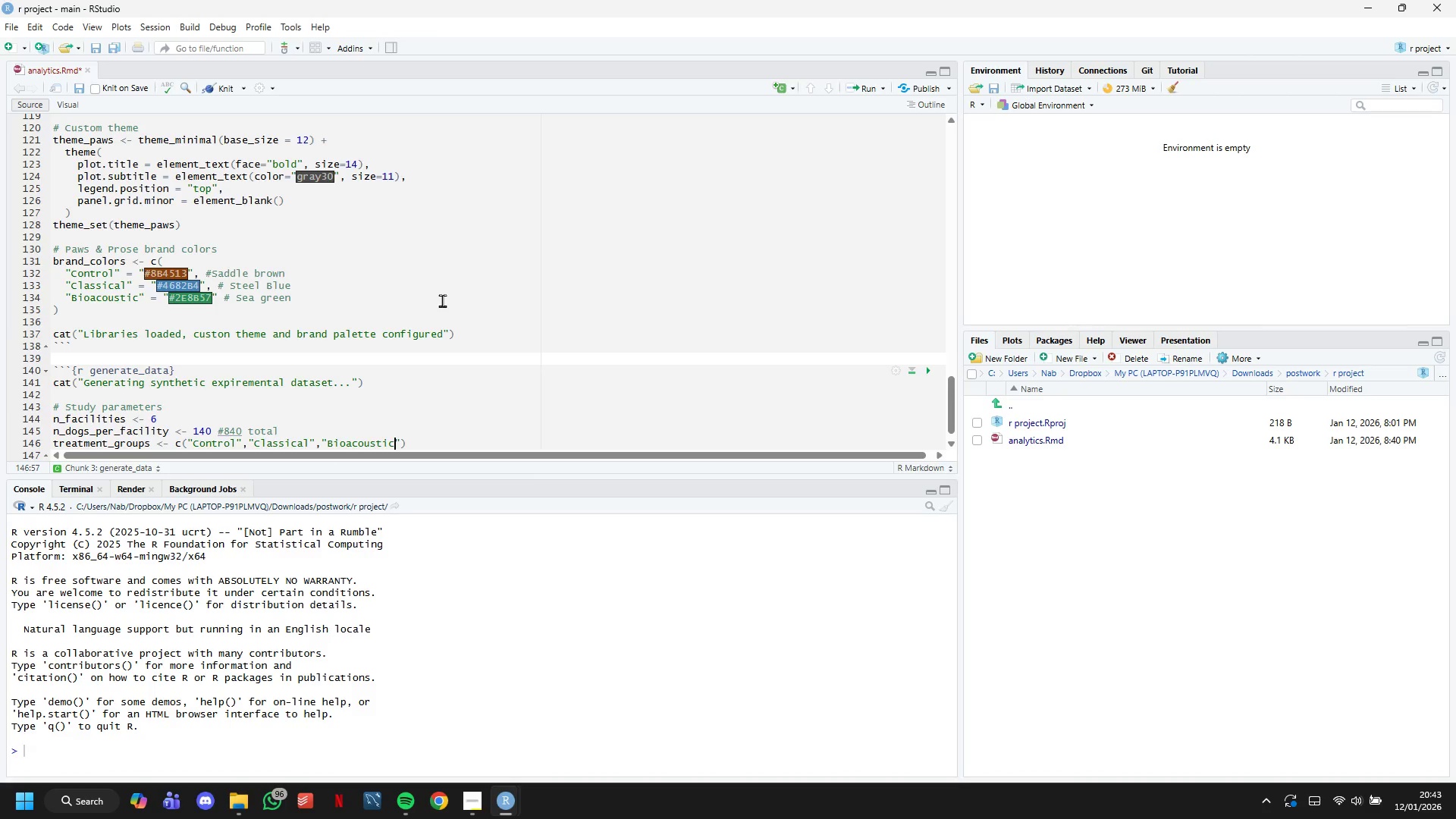 
wait(17.45)
 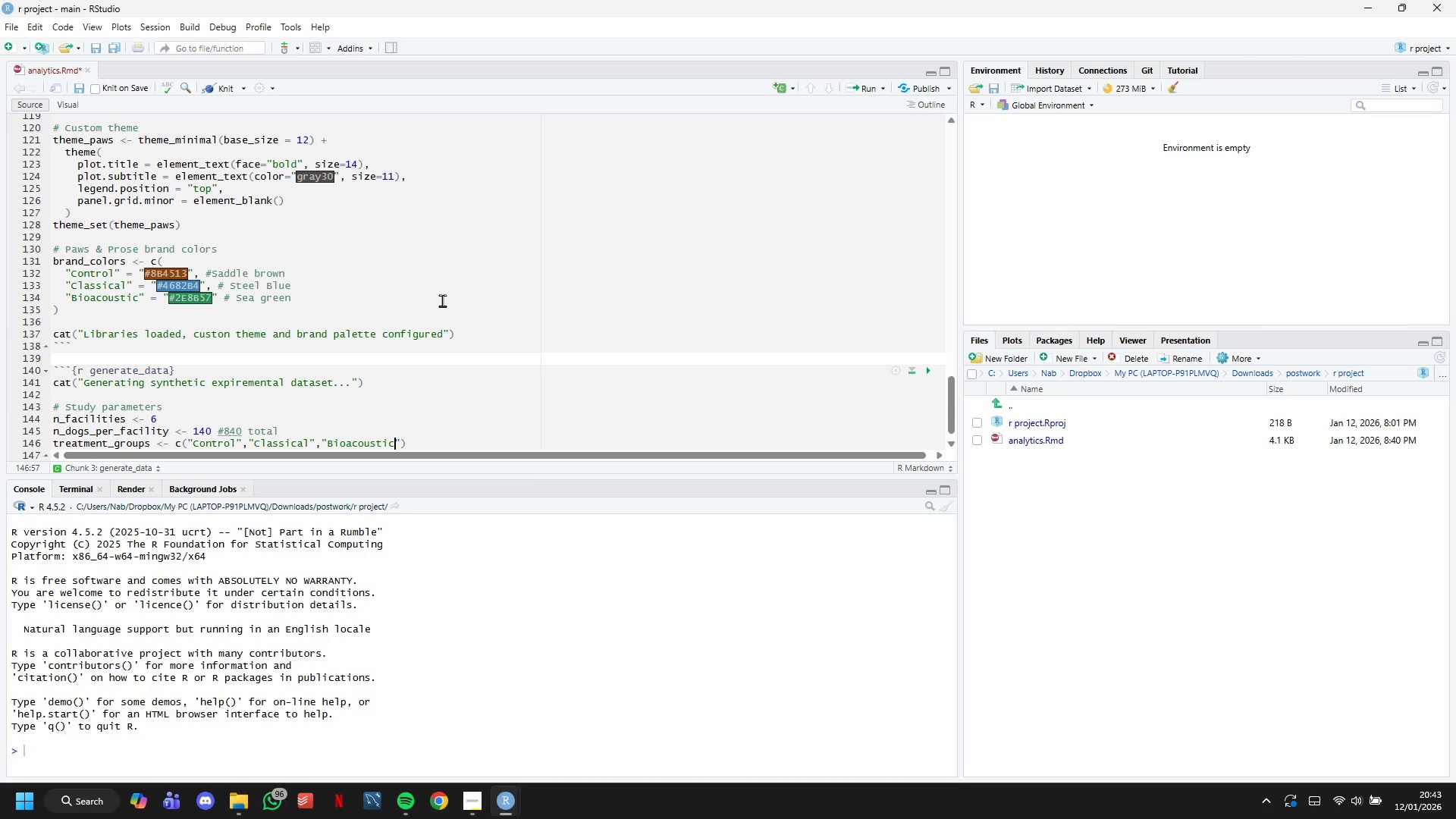 
key(ArrowRight)
 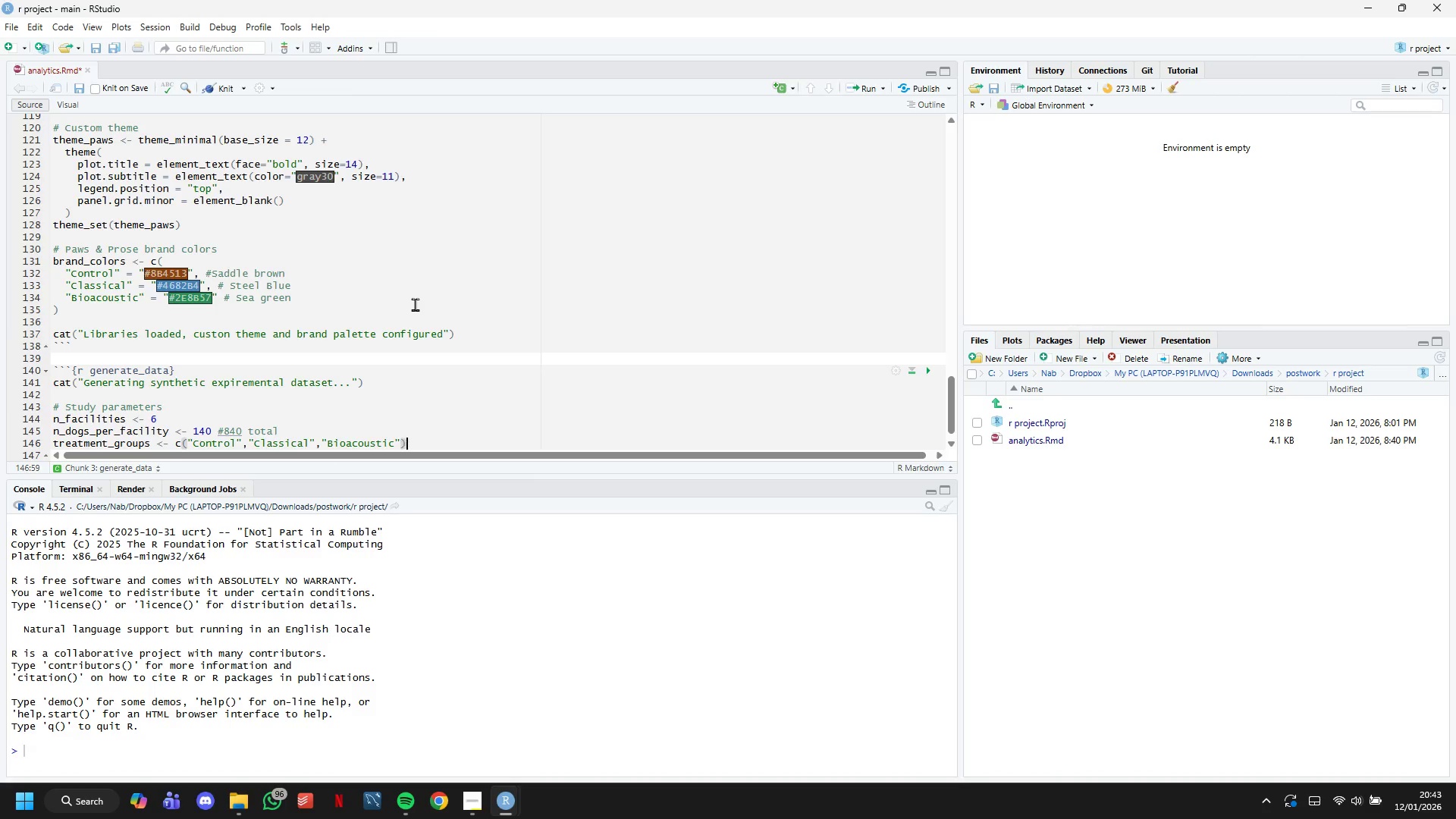 
key(ArrowRight)
 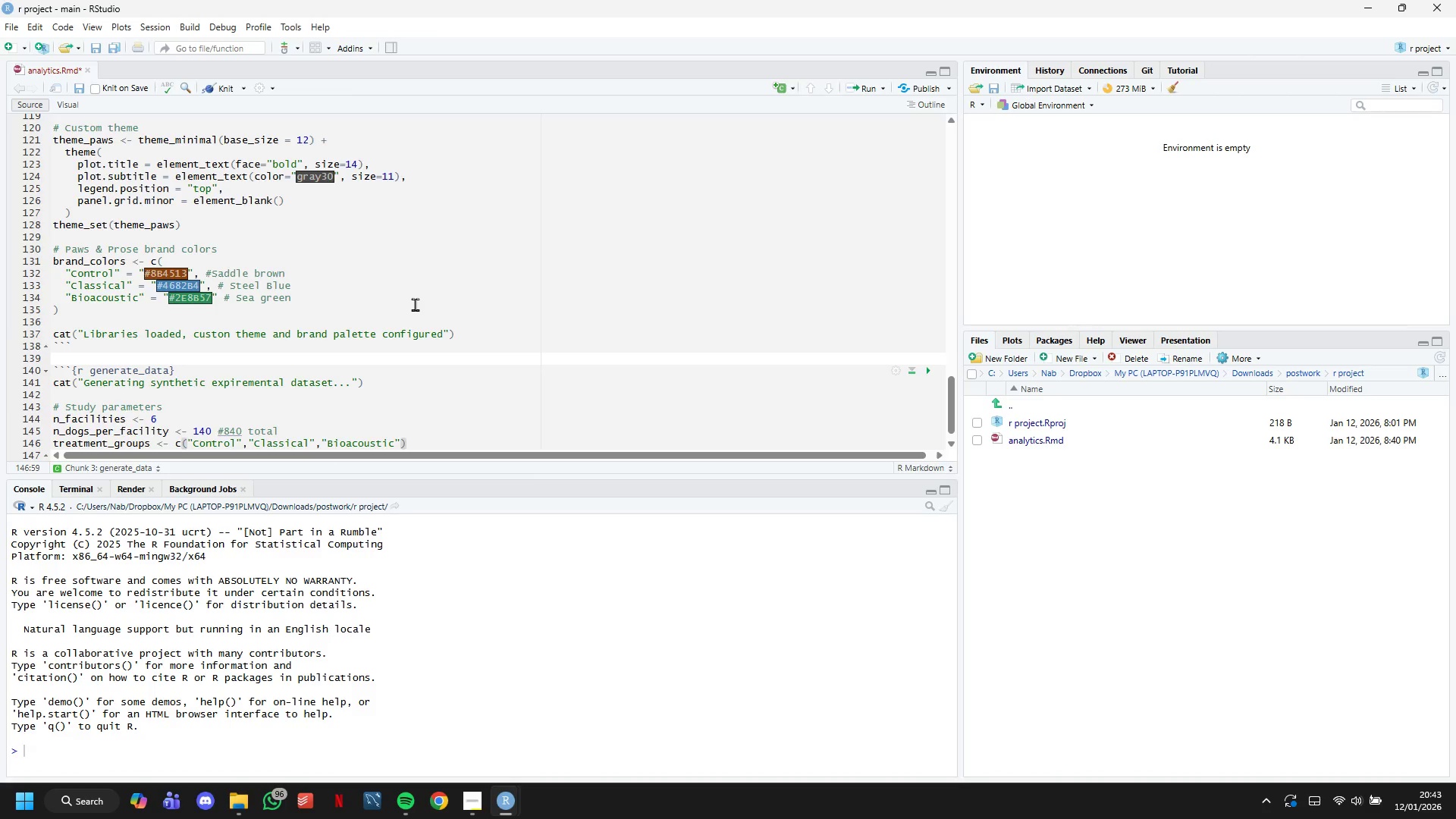 
key(Enter)
 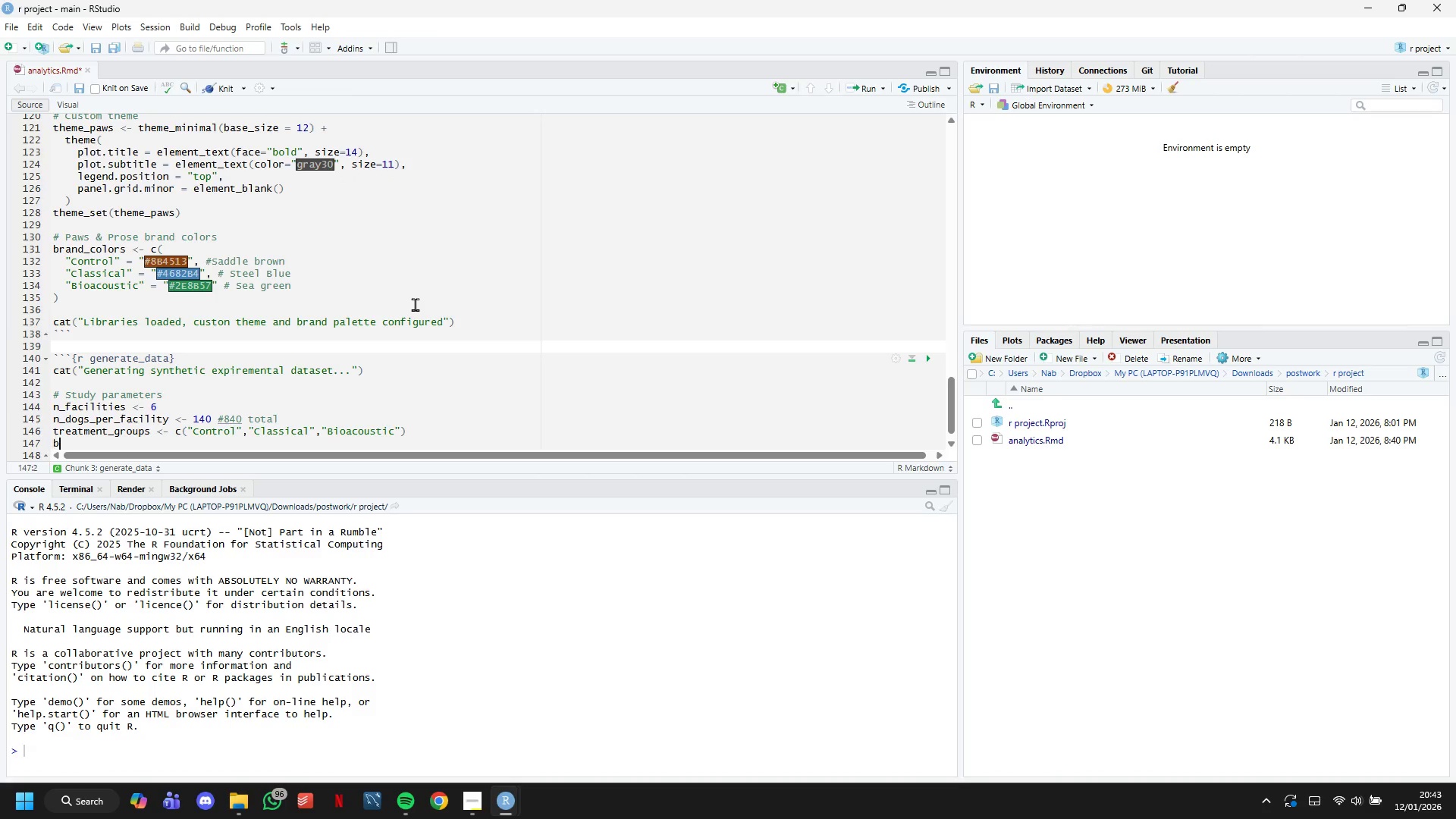 
type(bred)
key(Backspace)
type(ed-size <- c("Sma;;)
key(Backspace)
key(Backspace)
type(ll)
 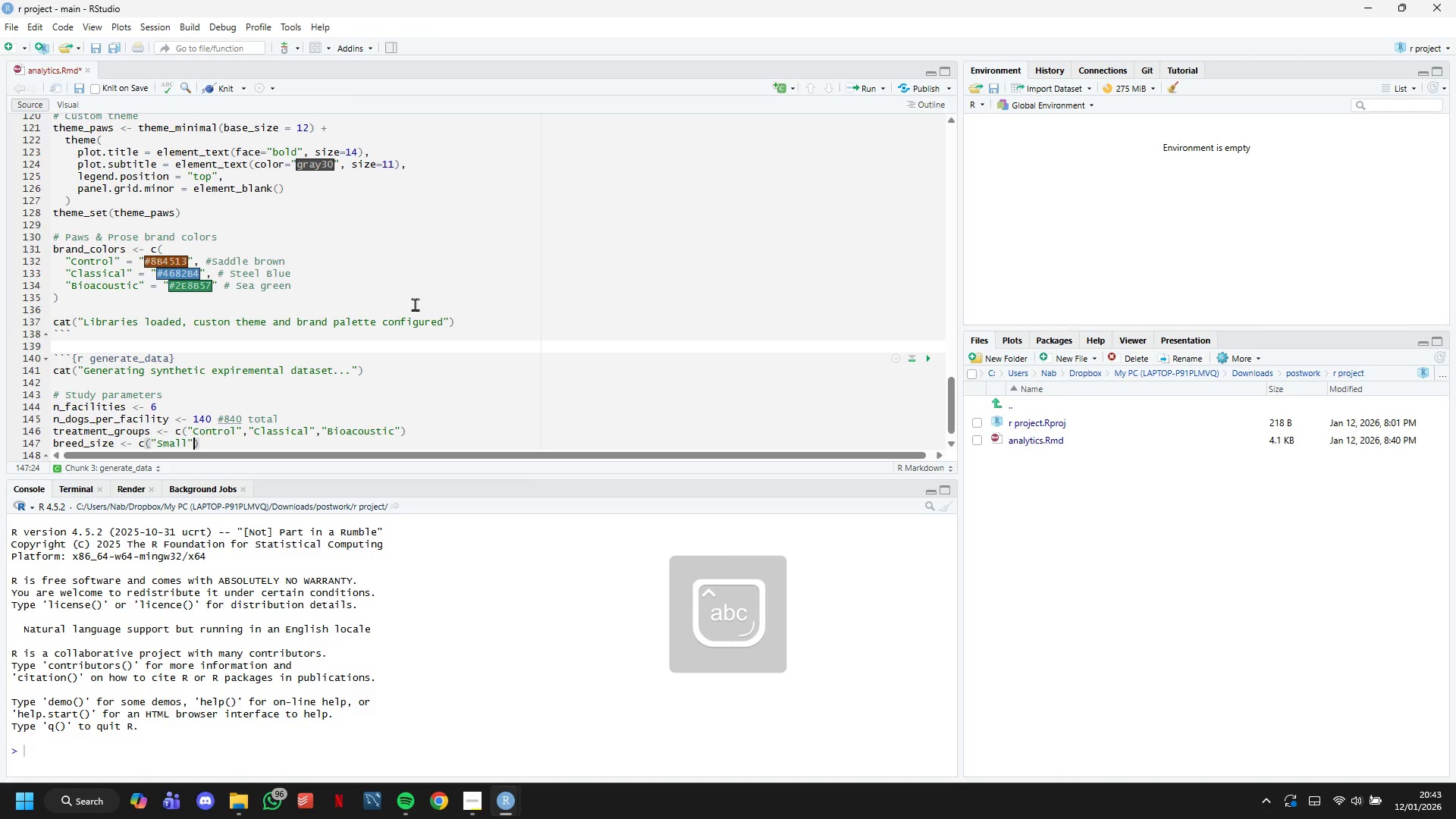 
 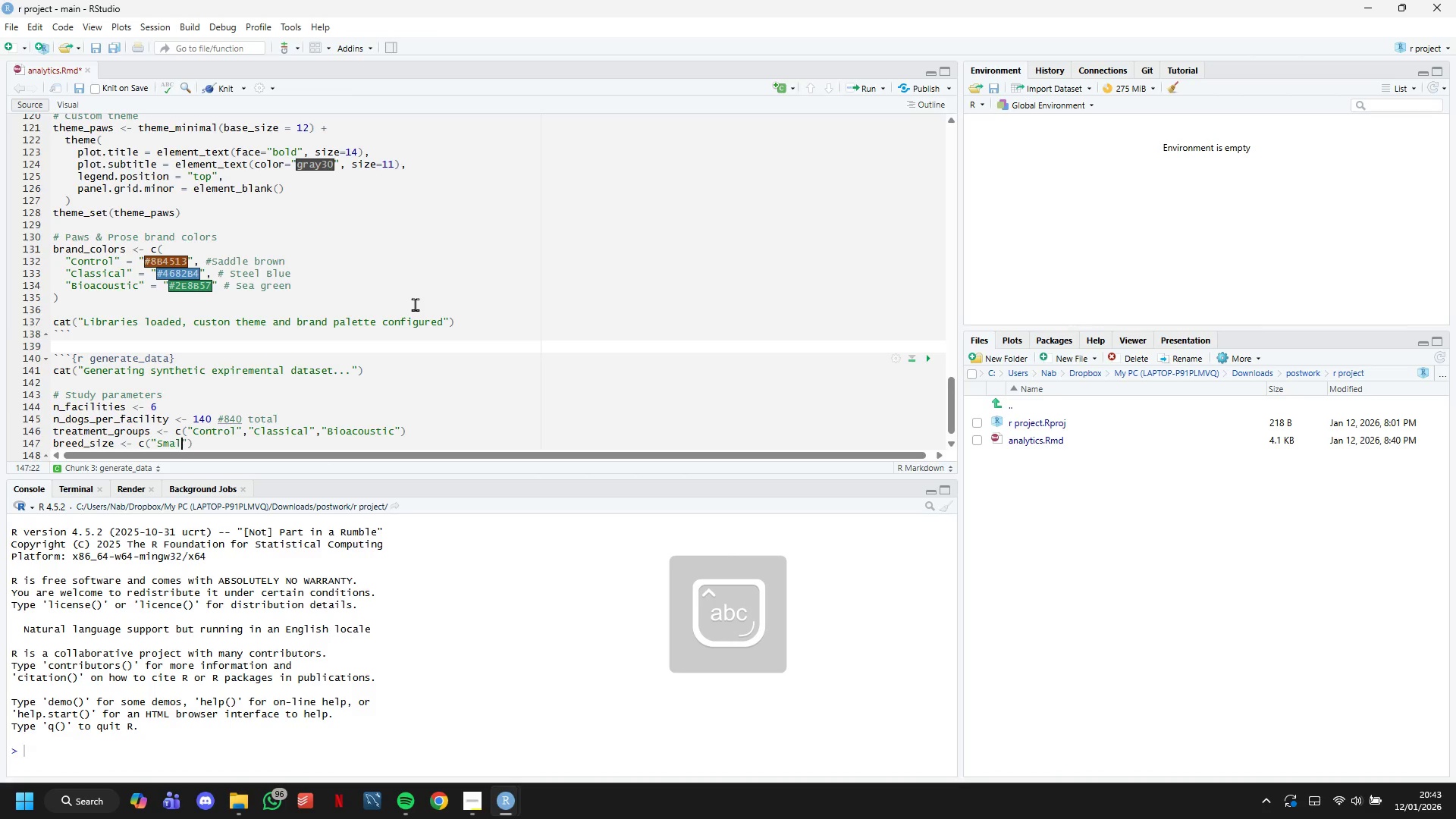 
key(ArrowRight)
 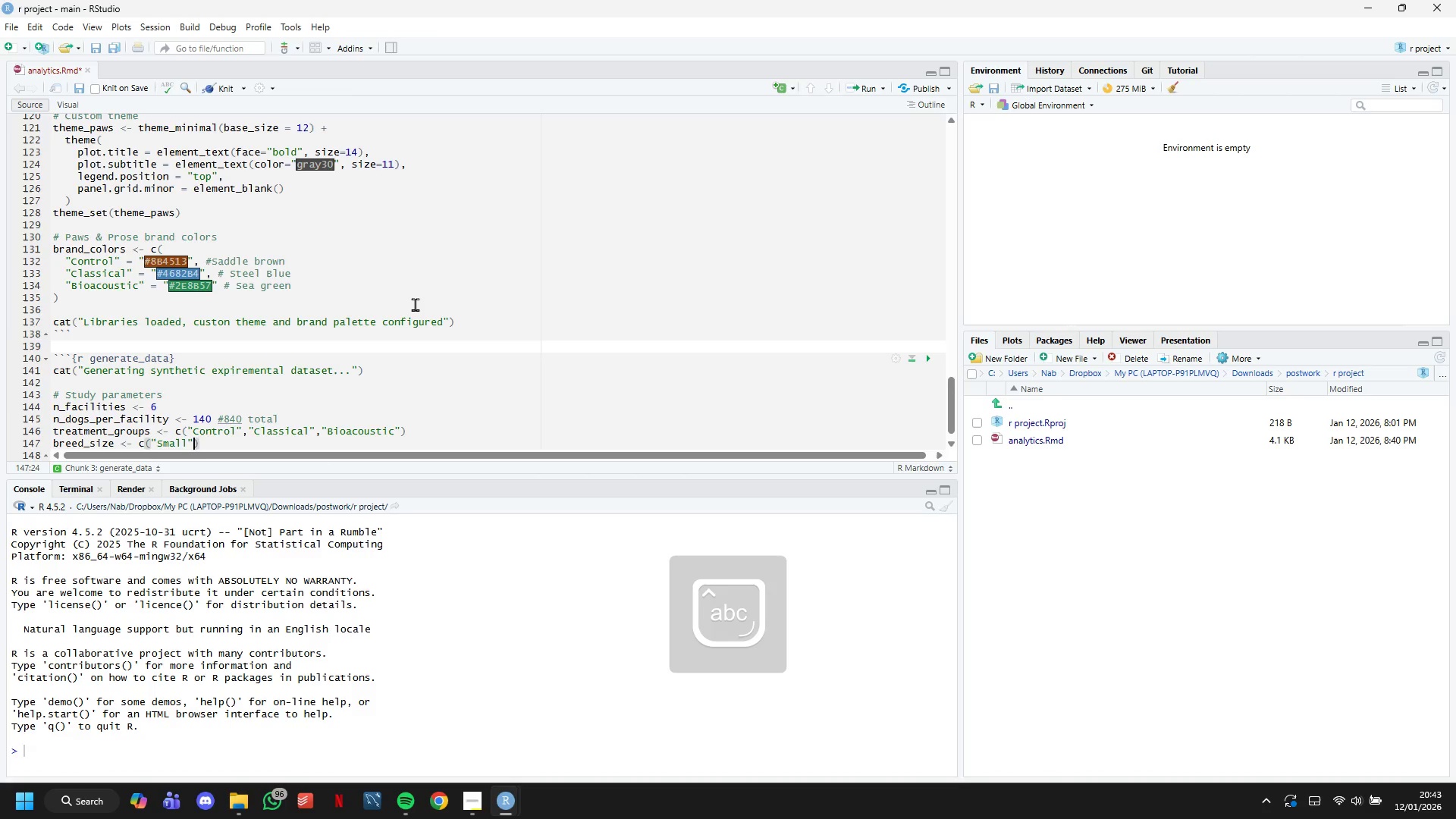 
type(,"Medium)
 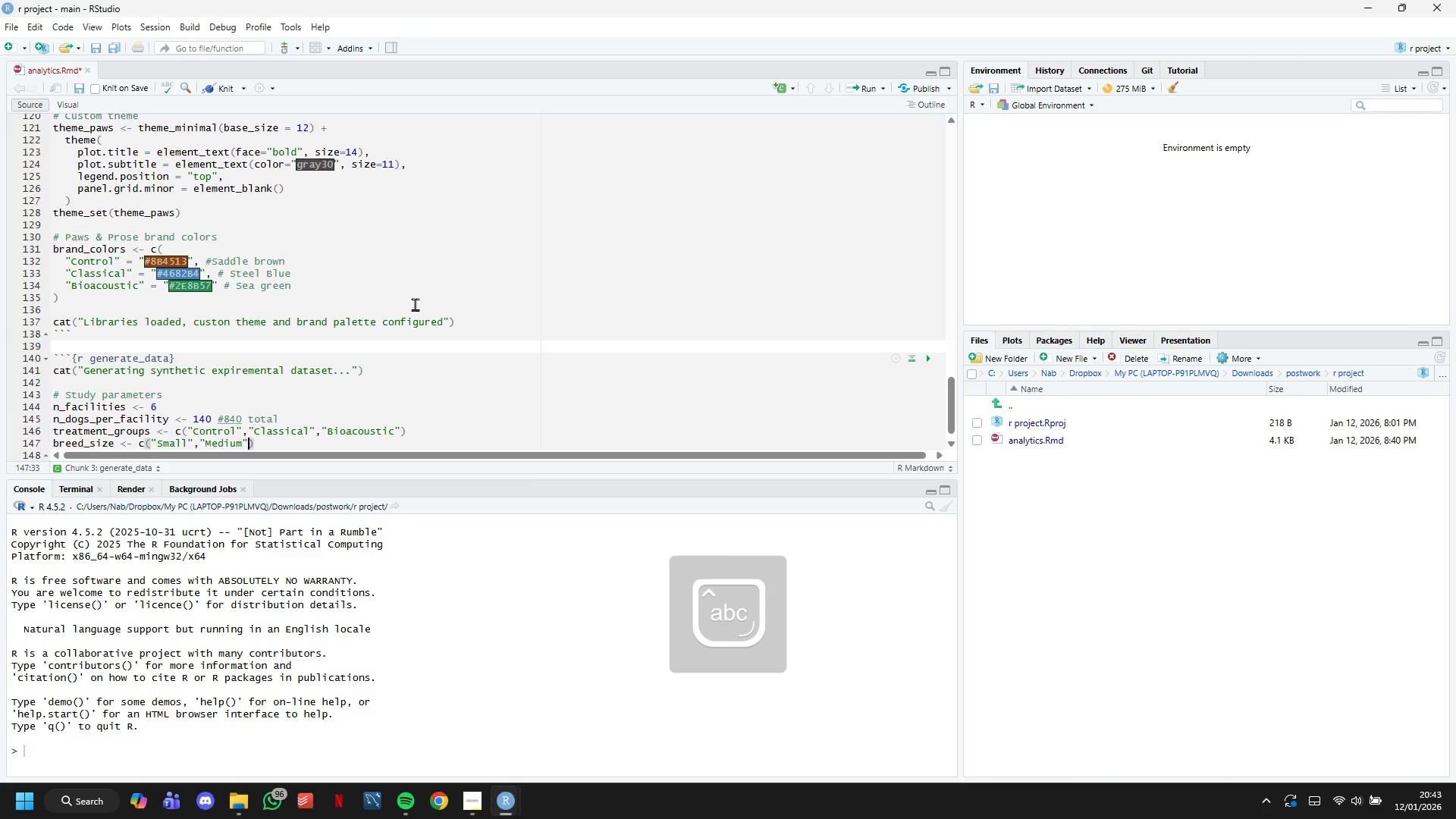 
 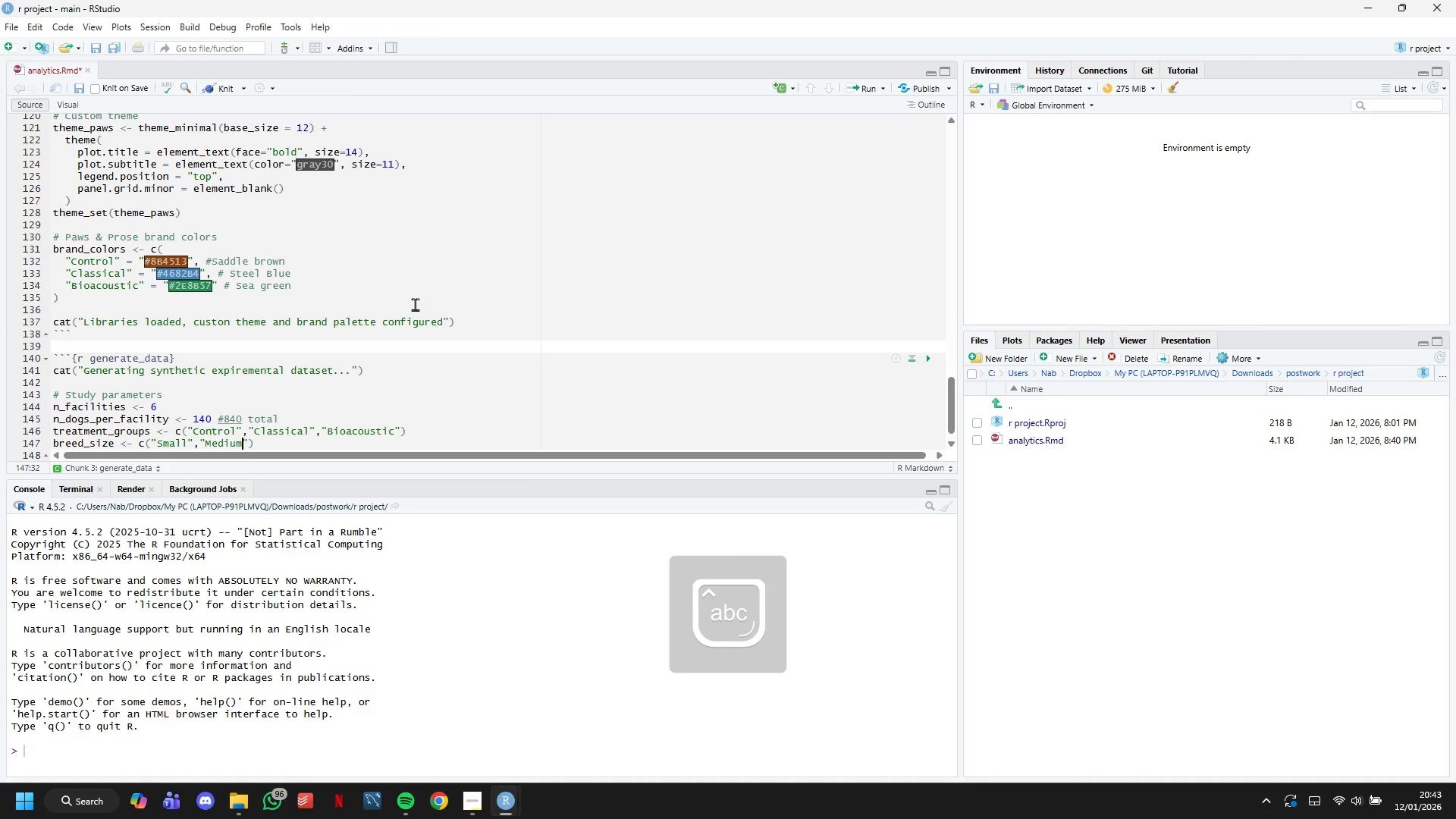 
key(ArrowRight)
 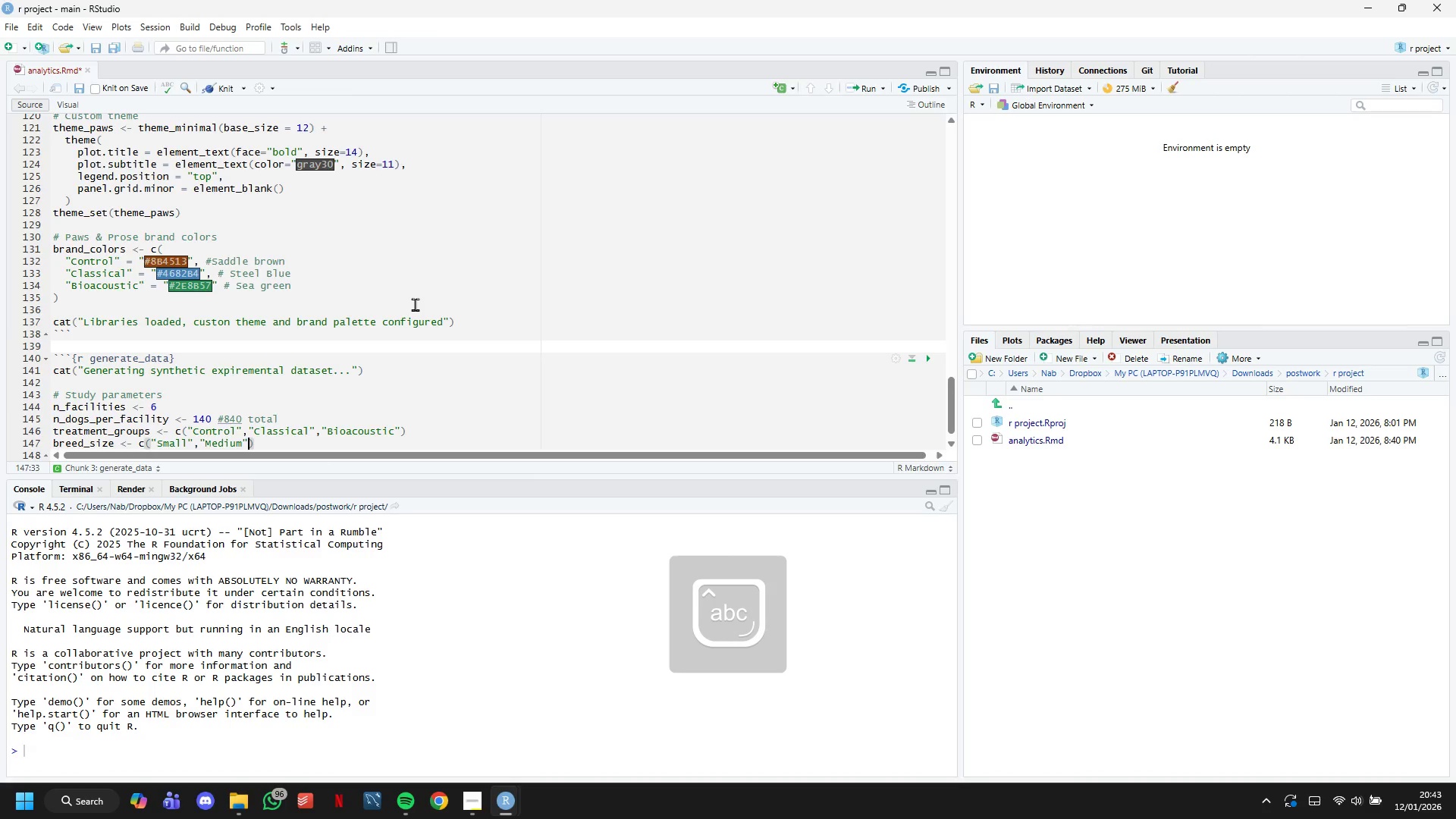 
type(,"Lare)
key(Backspace)
type(ge)
 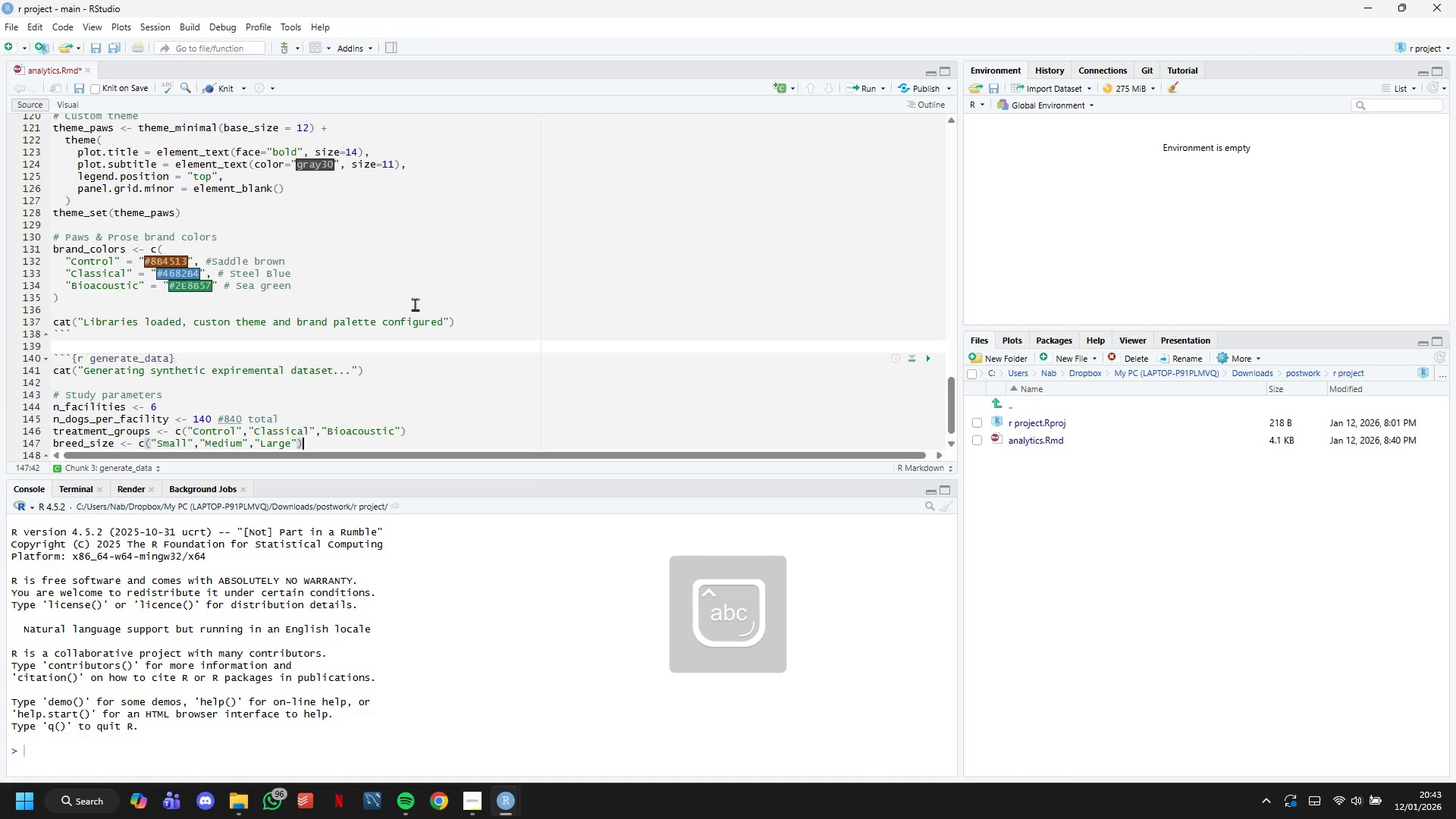 
 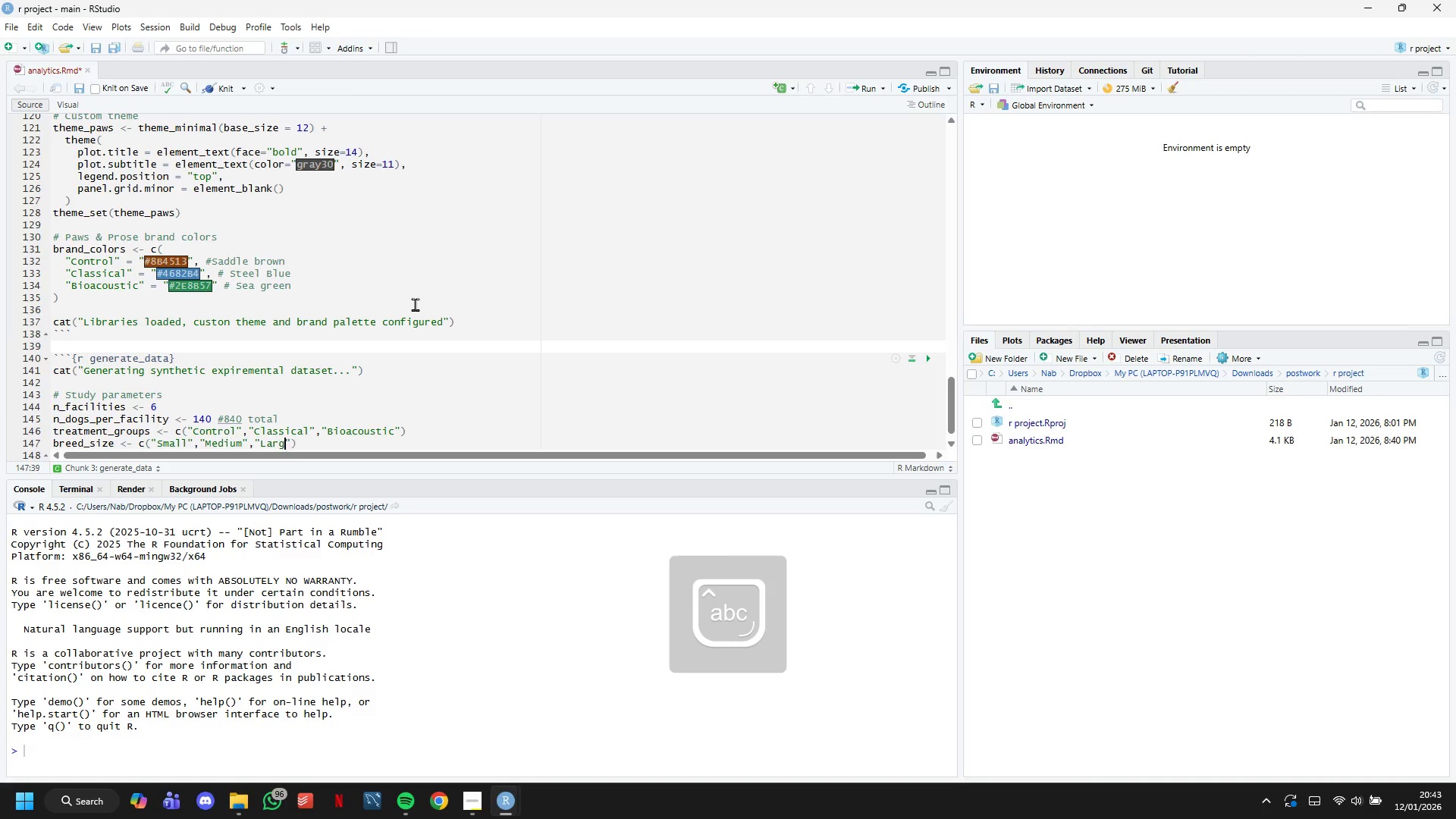 
key(ArrowRight)
 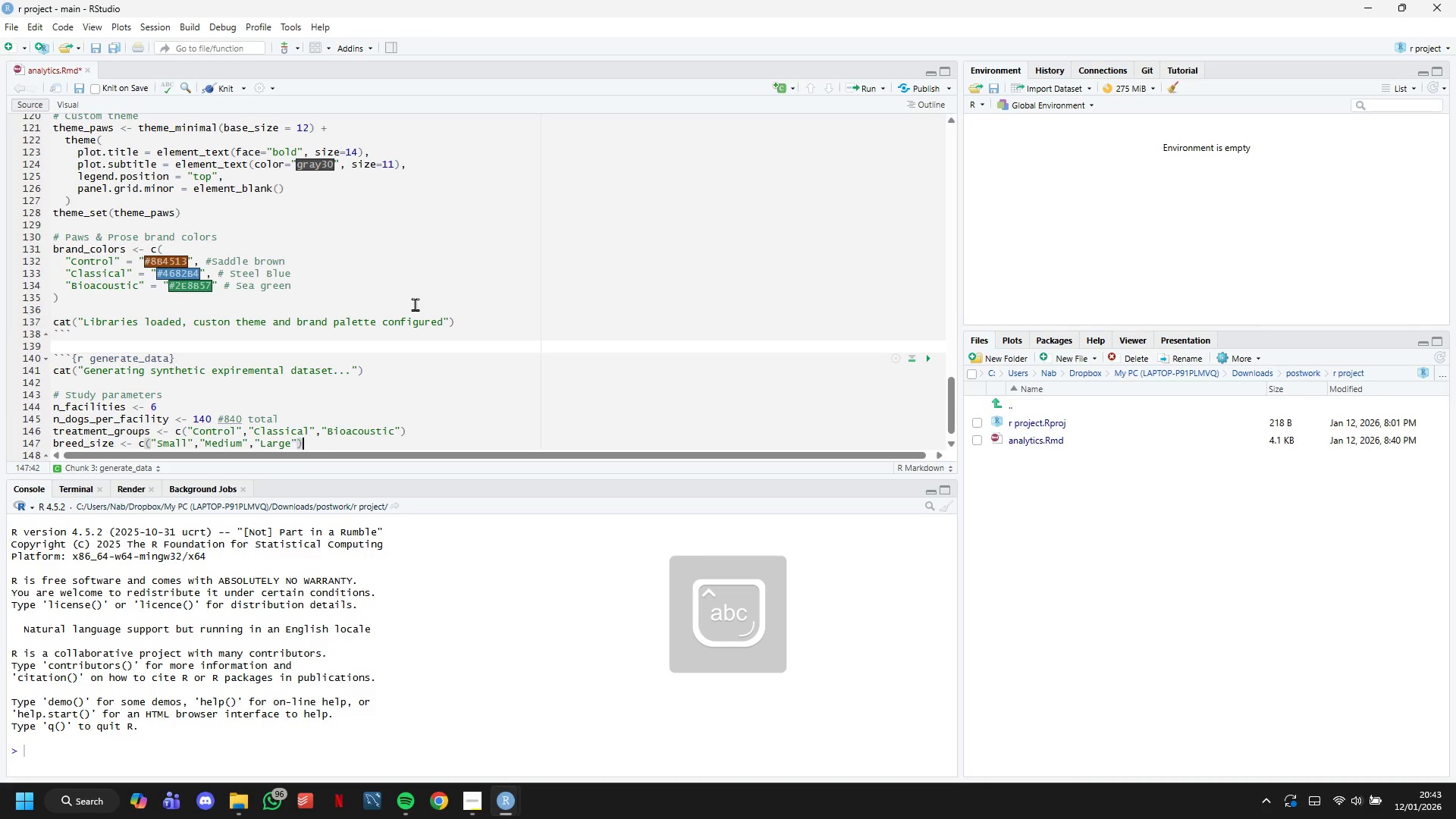 
key(ArrowRight)
 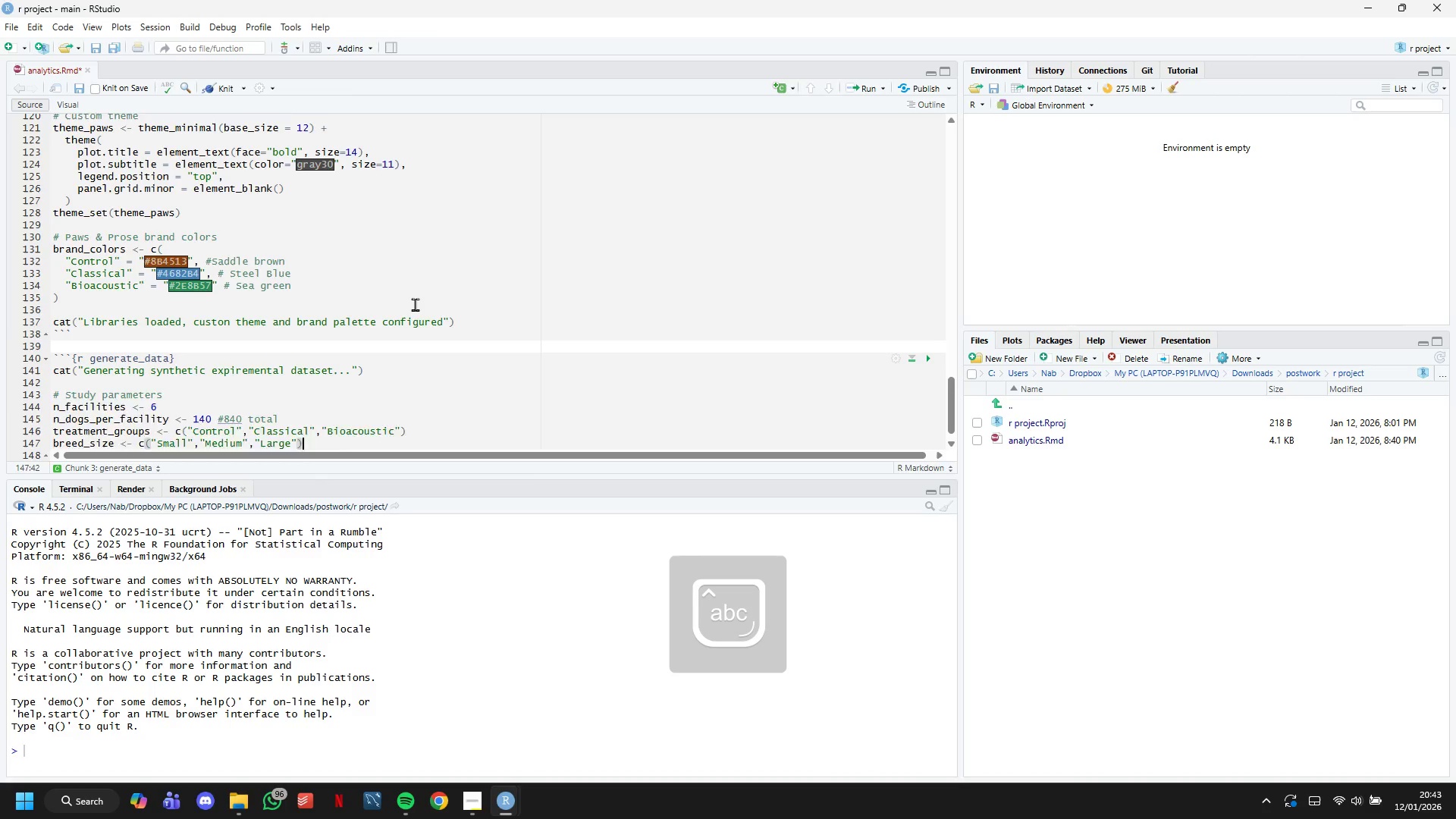 
key(Enter)
 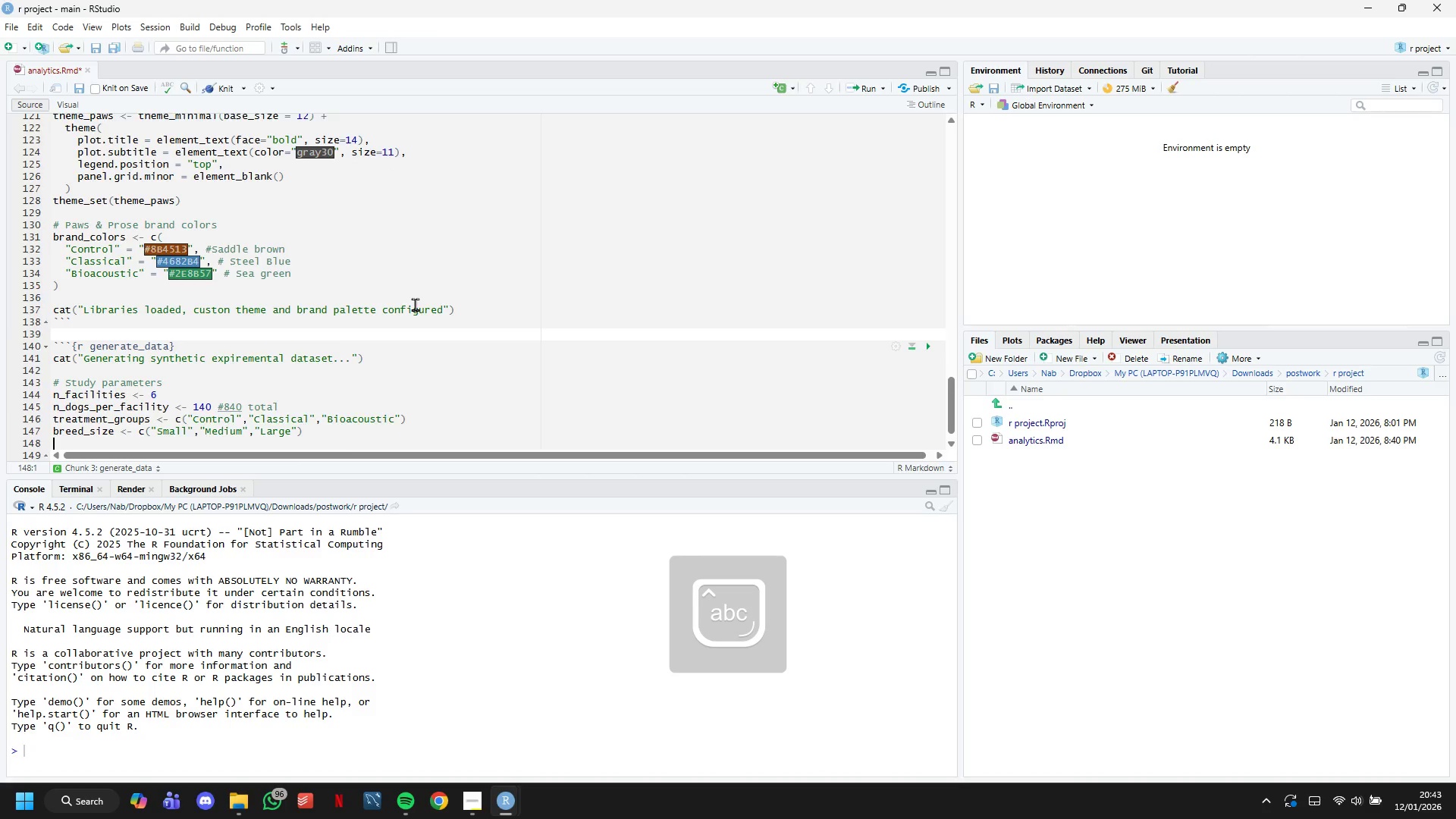 
key(Enter)
 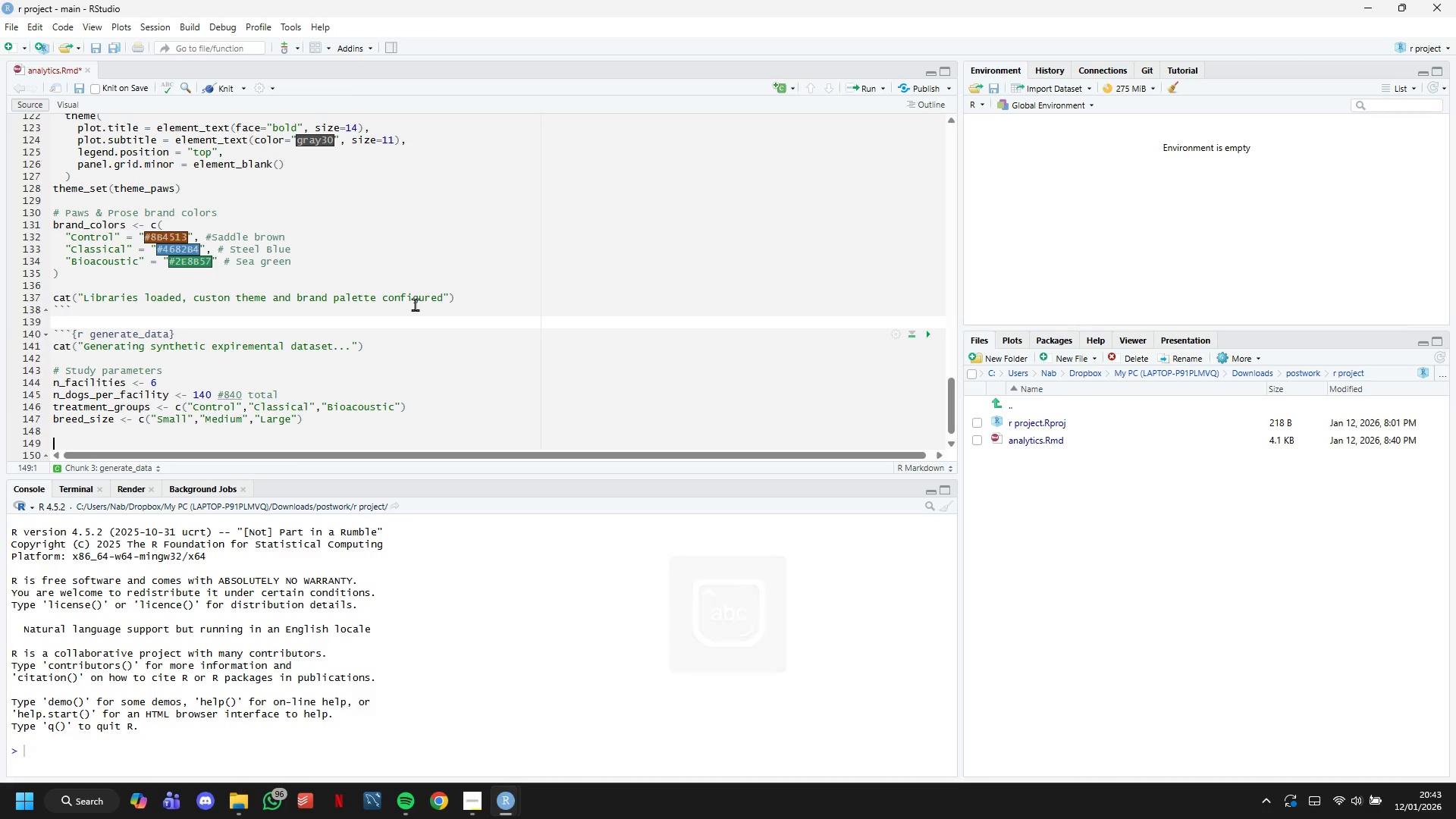 
type(# Fcai)
key(Backspace)
key(Backspace)
key(Backspace)
key(Backspace)
type(aciity)
 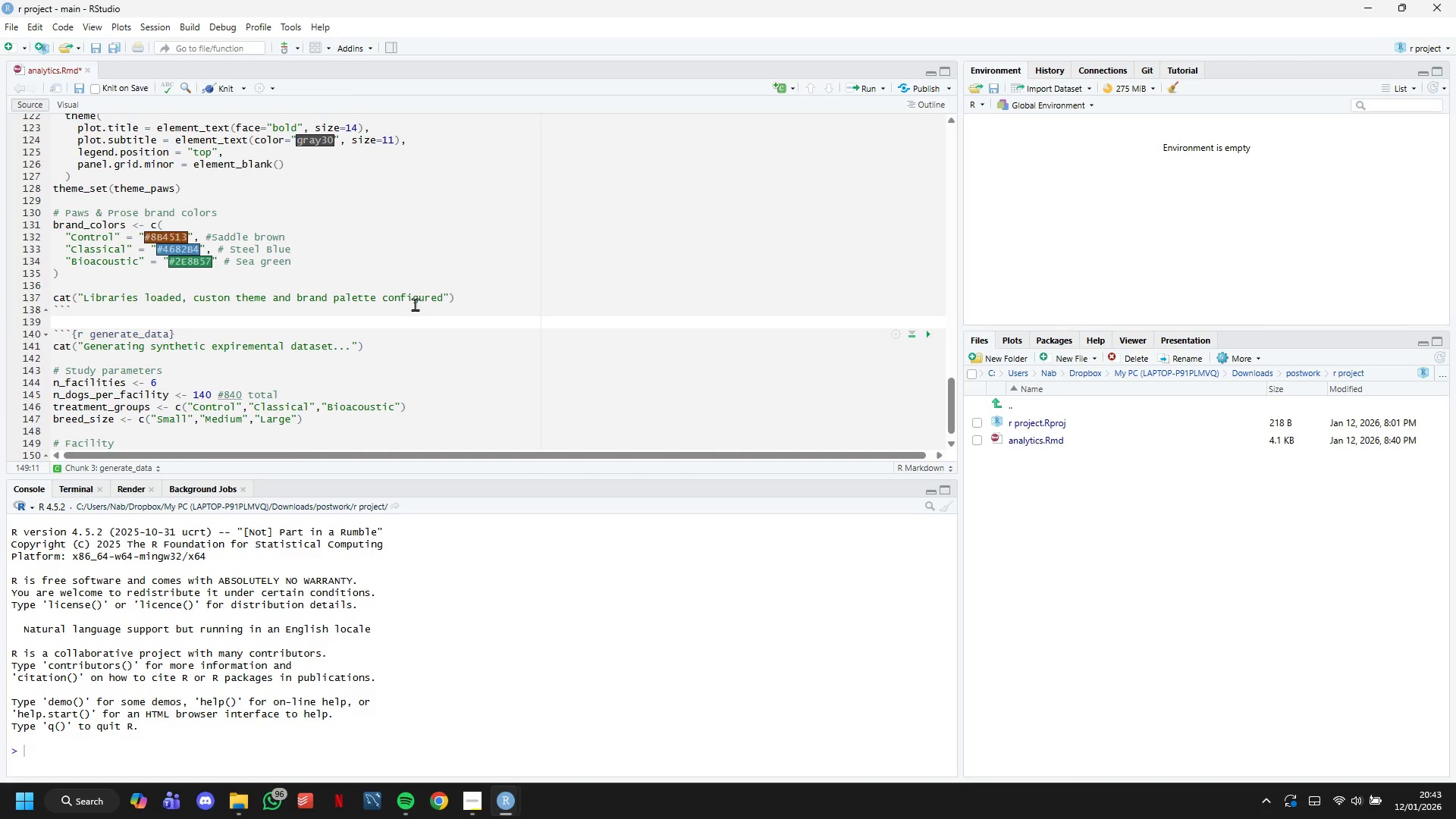 
hold_key(key=L, duration=2.69)
 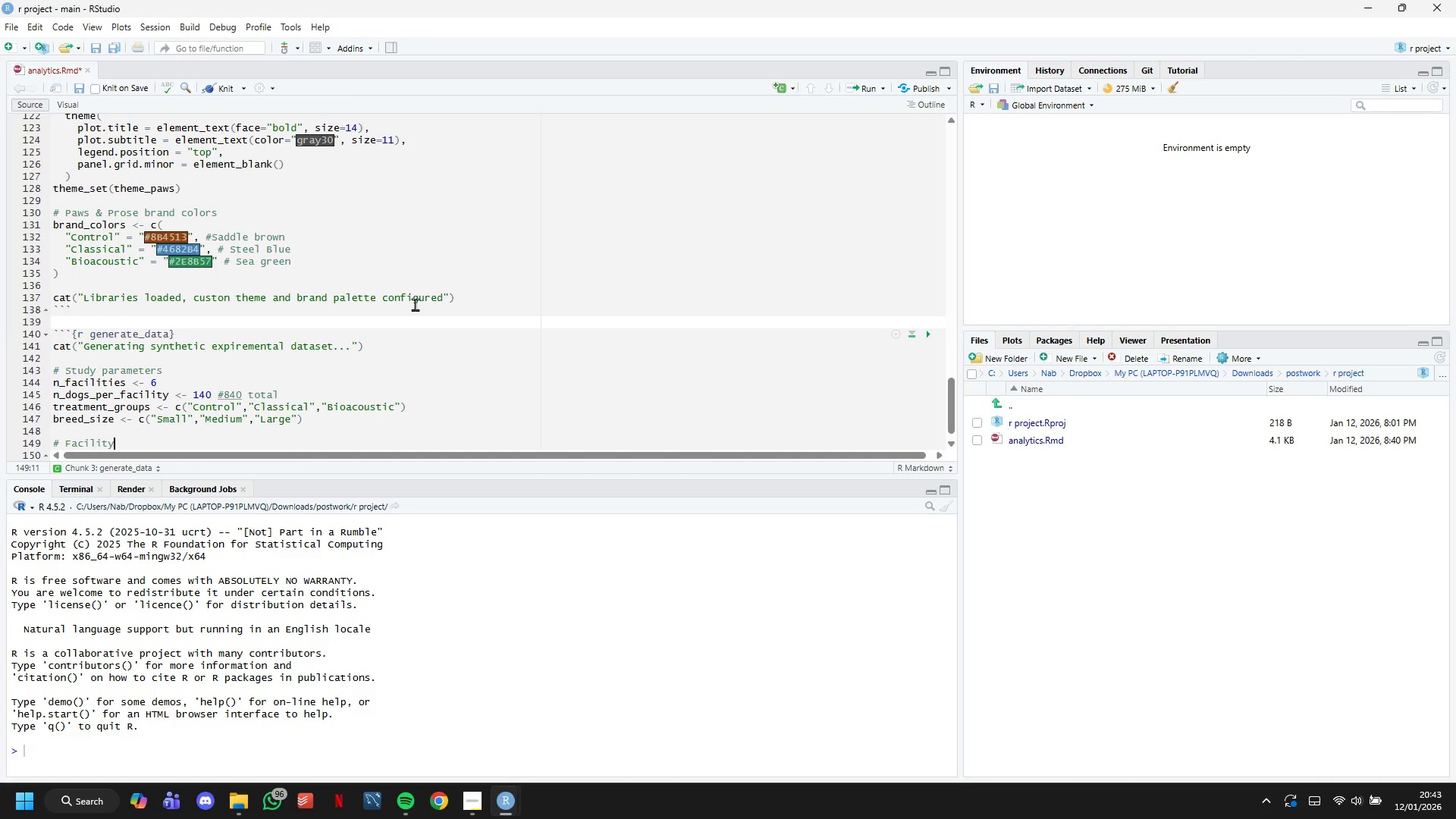 
scroll: coordinate [421, 313], scroll_direction: down, amount: 5.0
 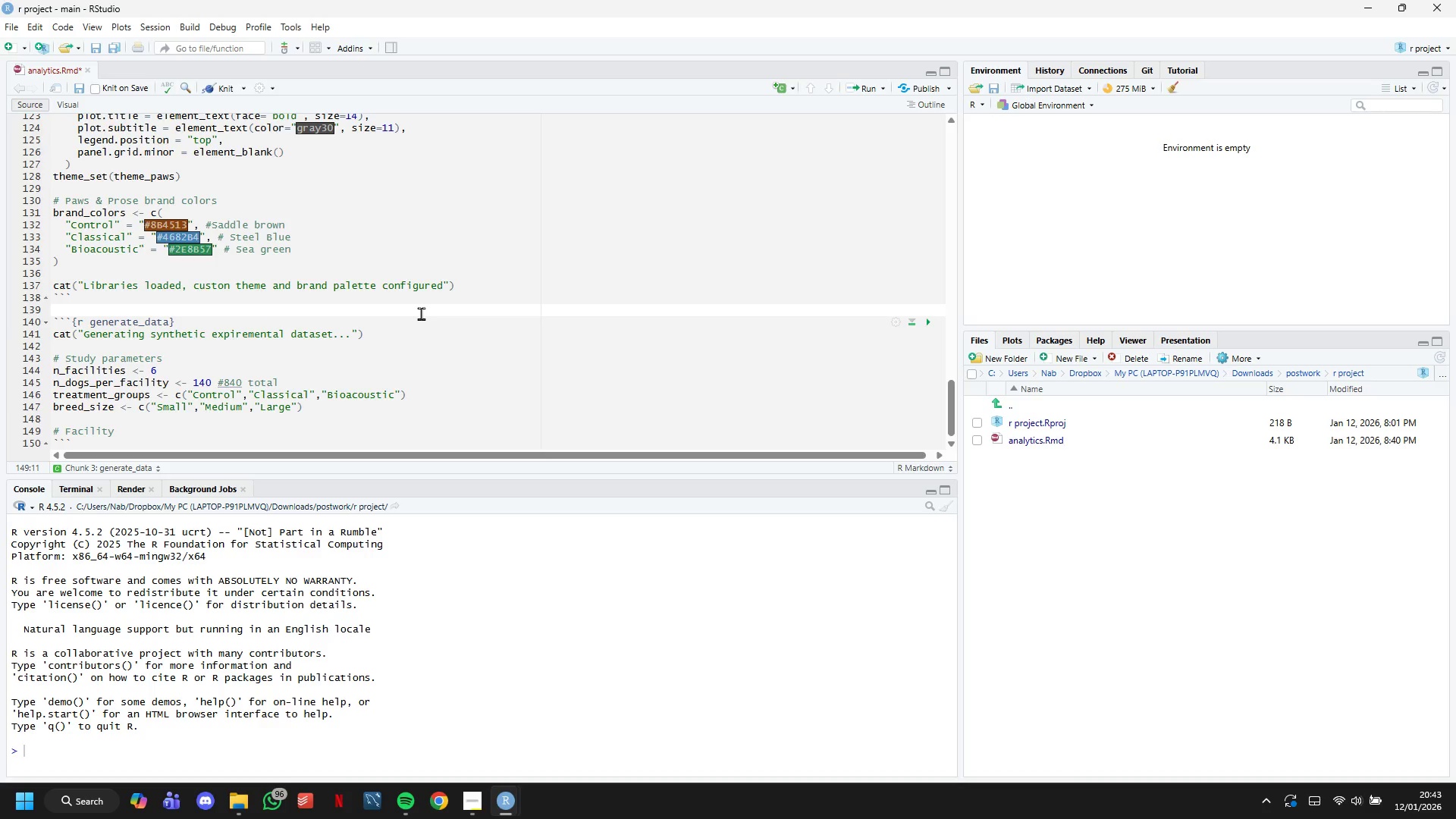 
key(Space)
 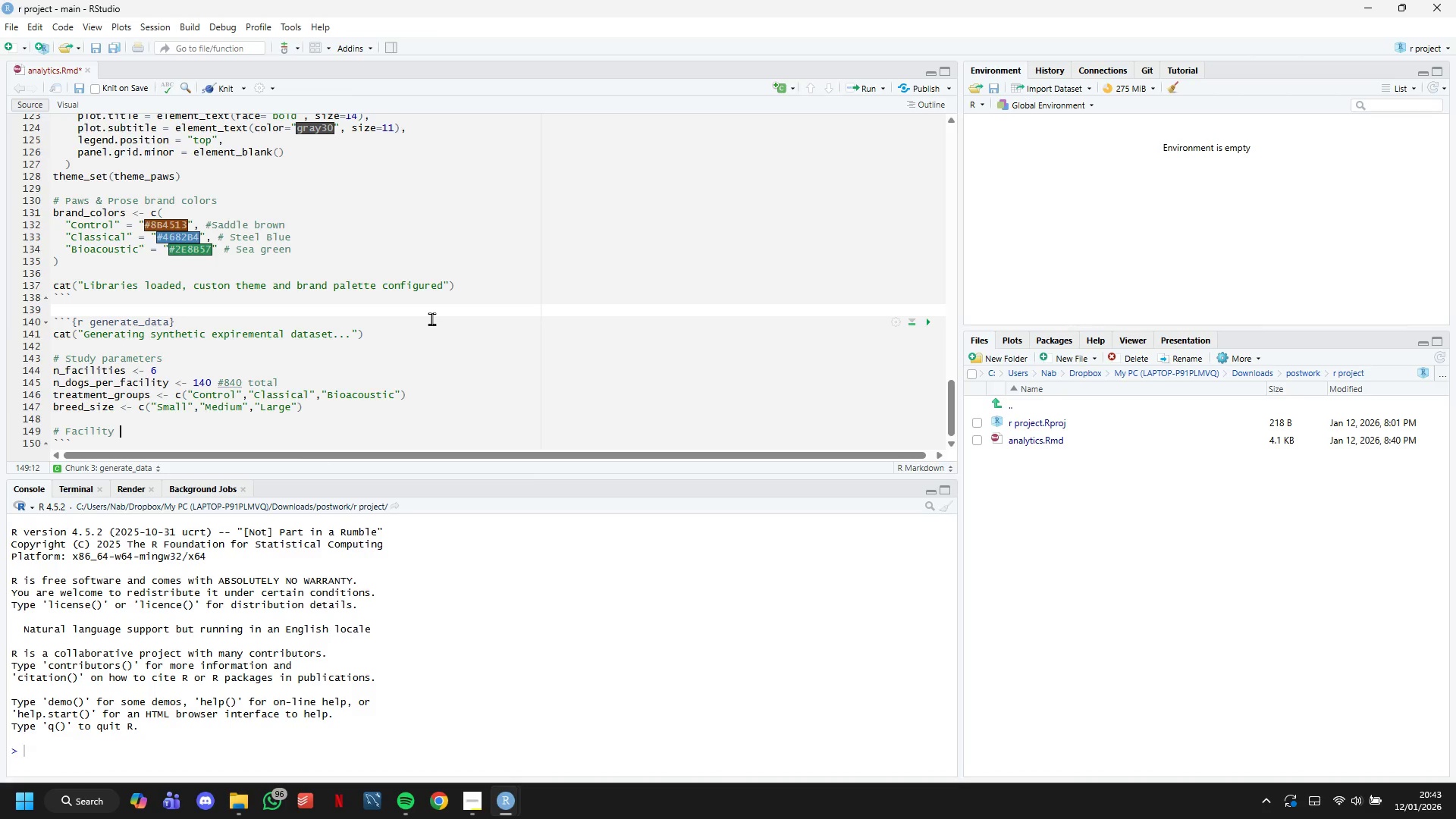 
type(characteristics (random effects)
 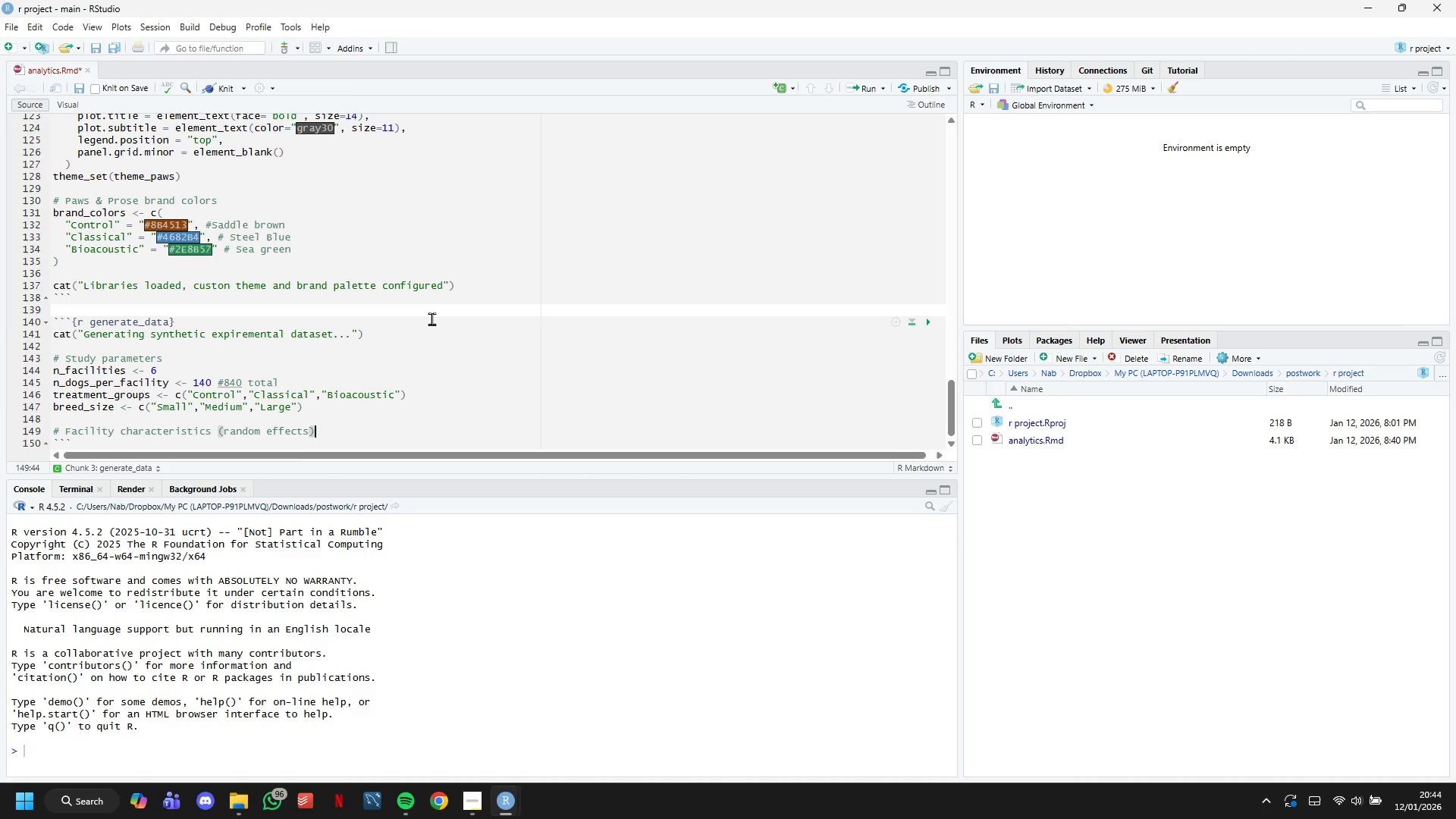 
 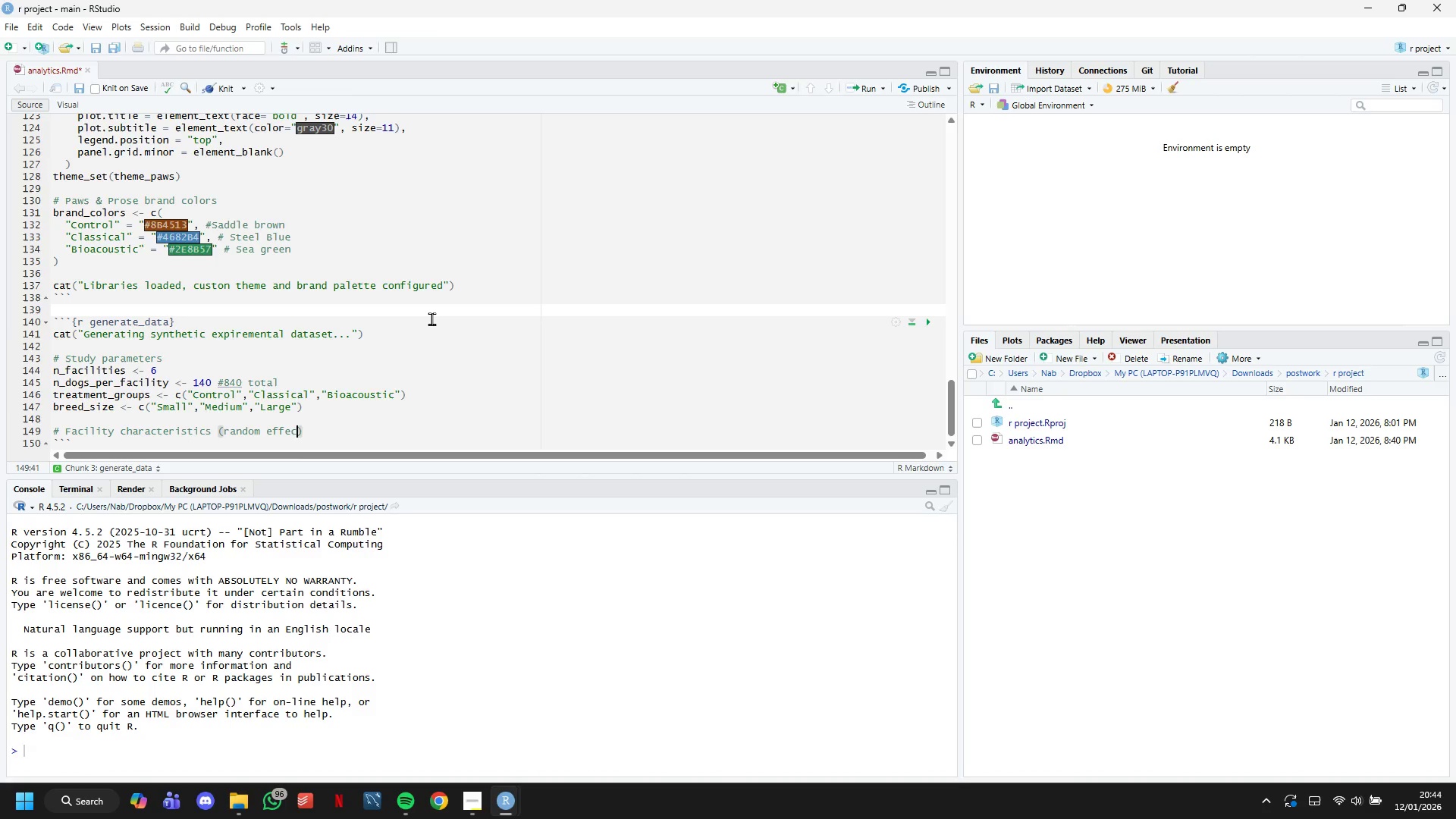 
key(ArrowRight)
 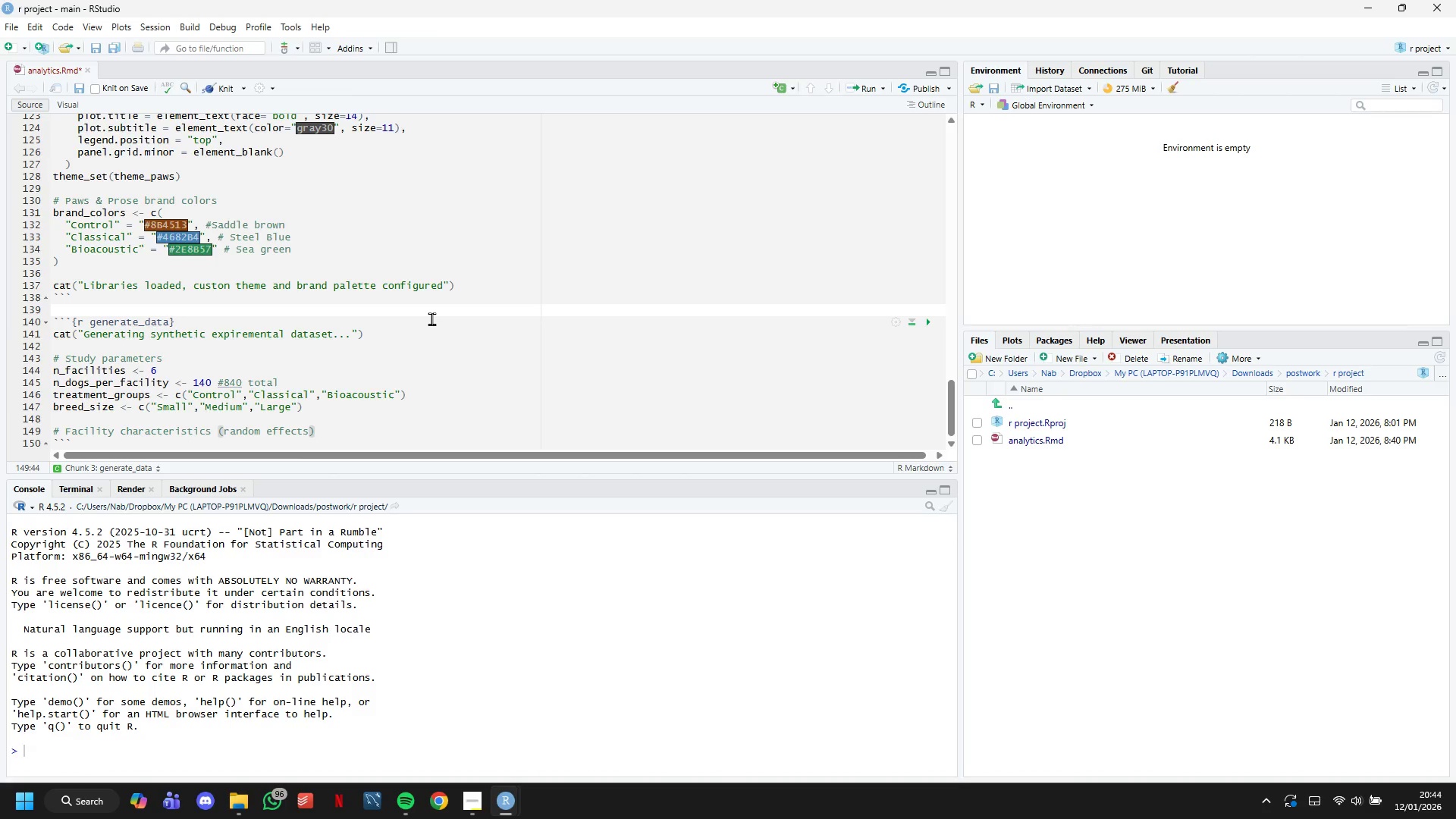 
key(Enter)
 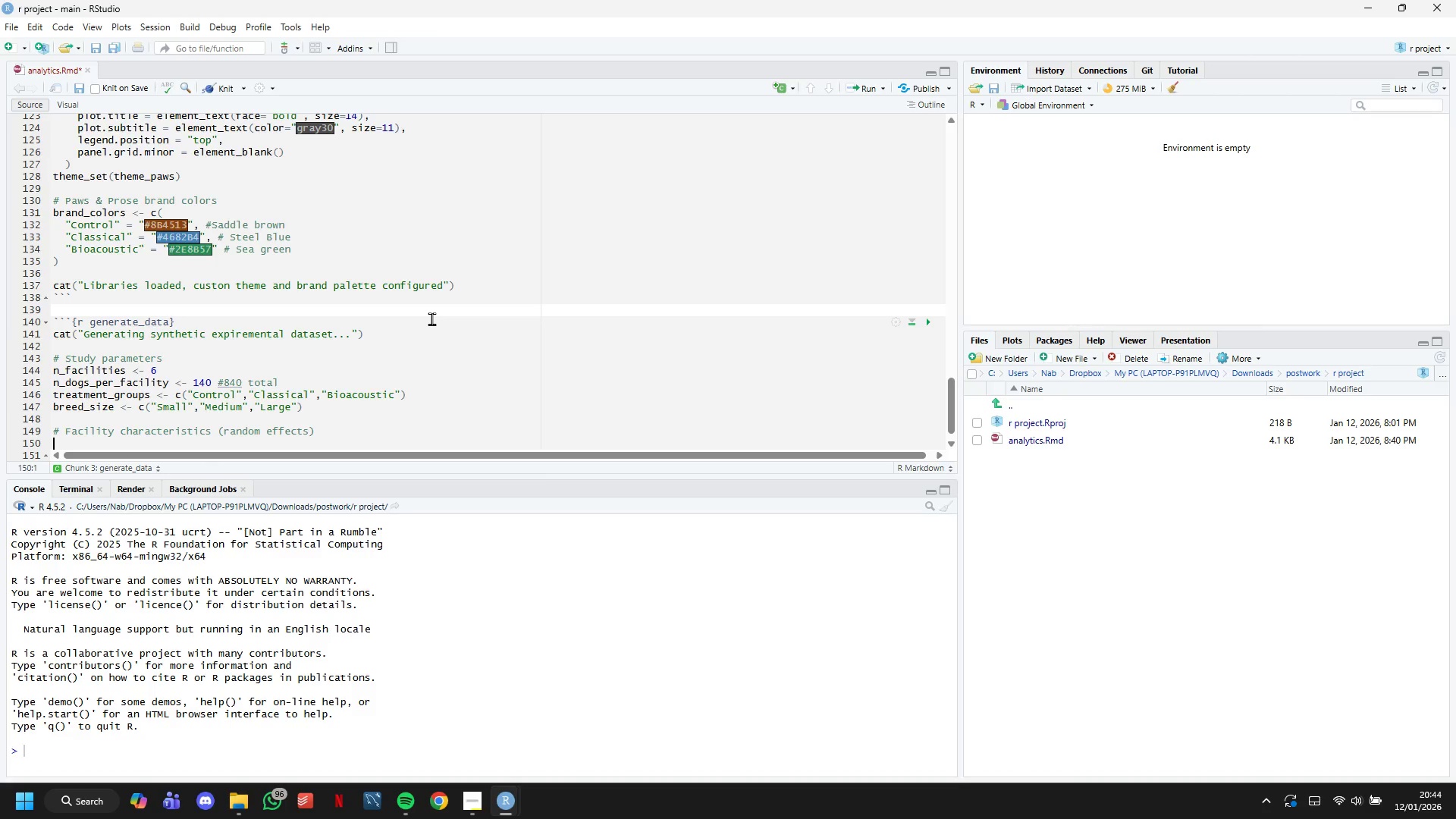 
type(facility_effects <- tibble()
 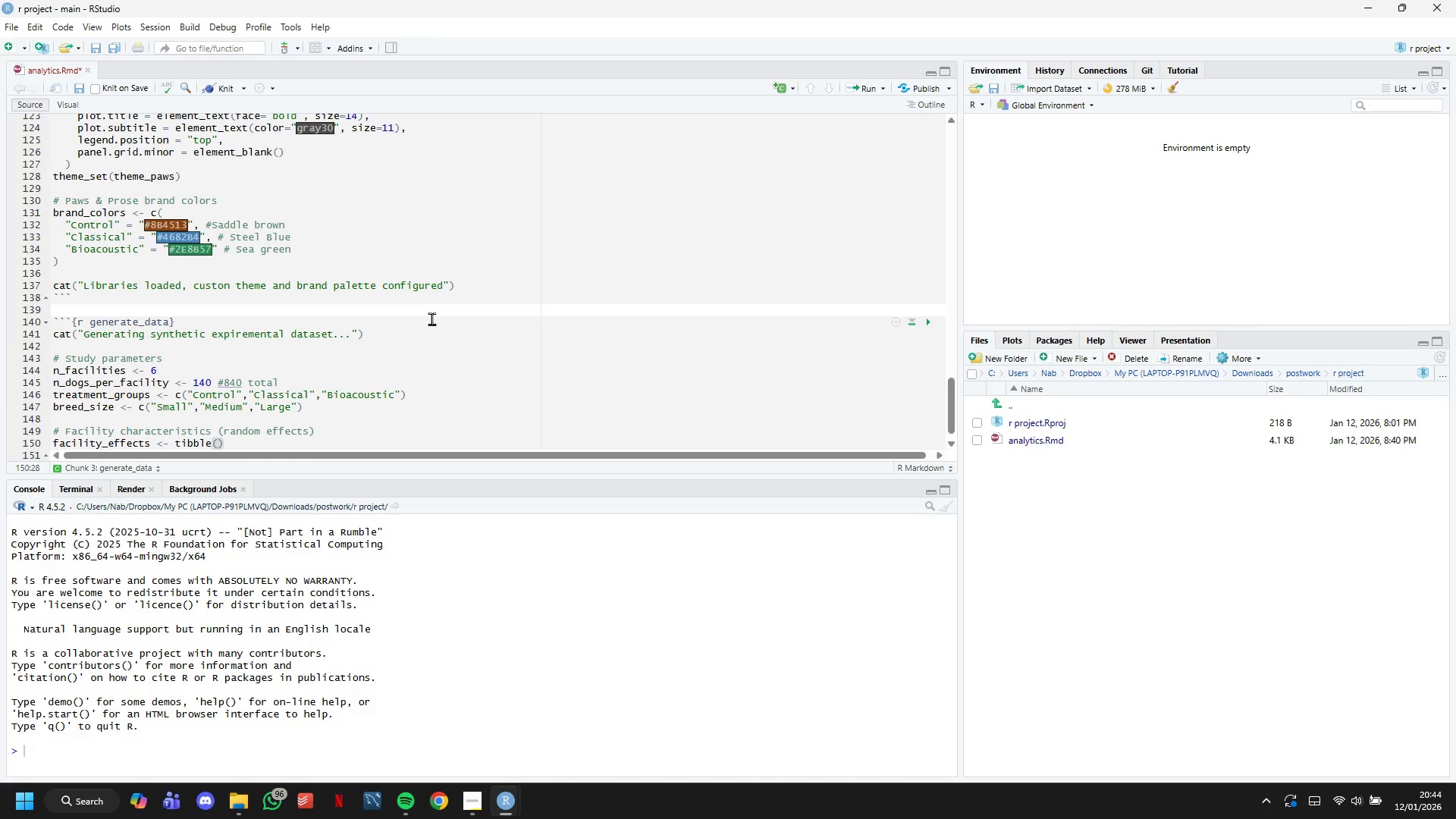 
key(Enter)
 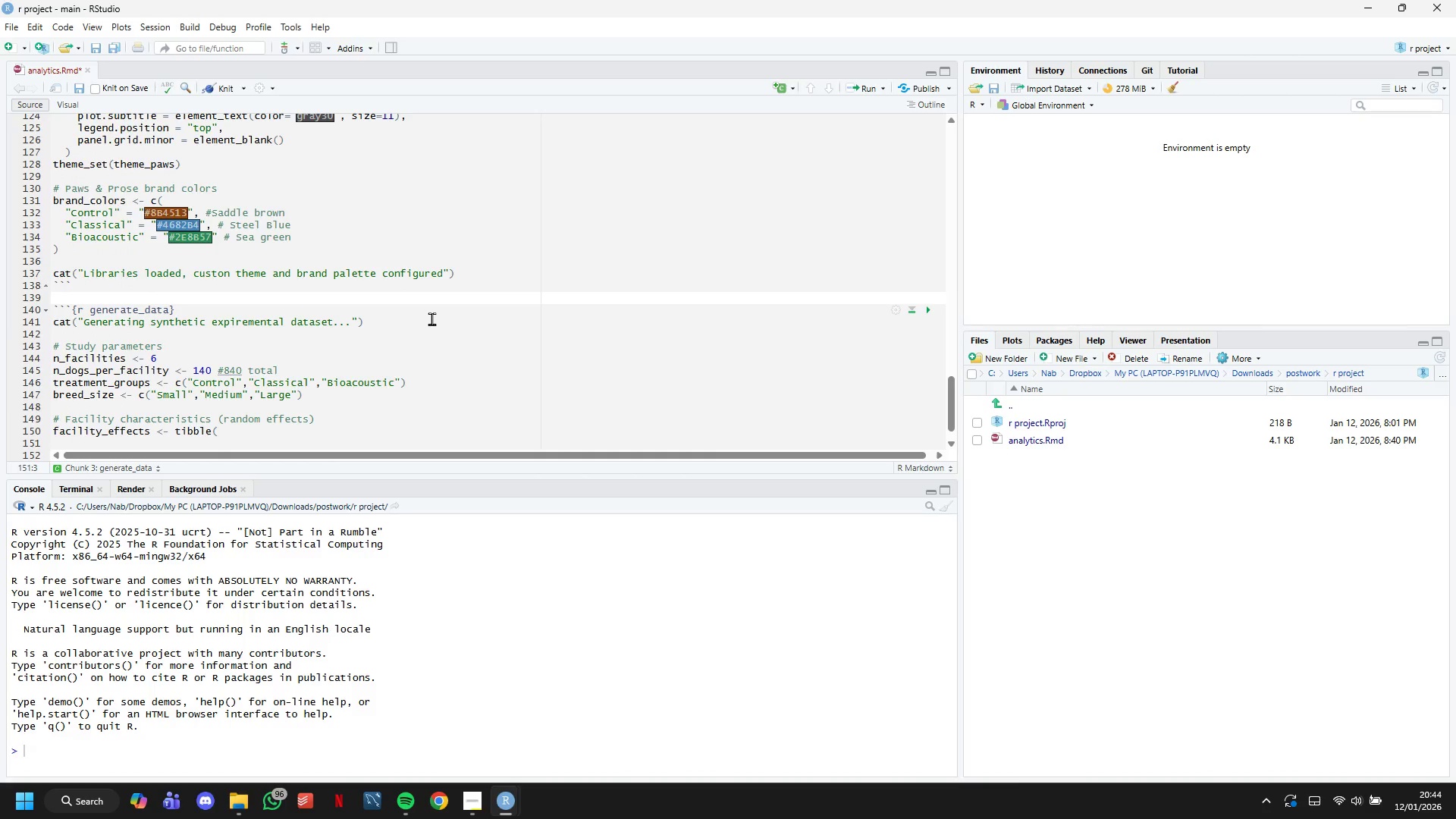 
type(faco)
key(Backspace)
type(ility_id )
 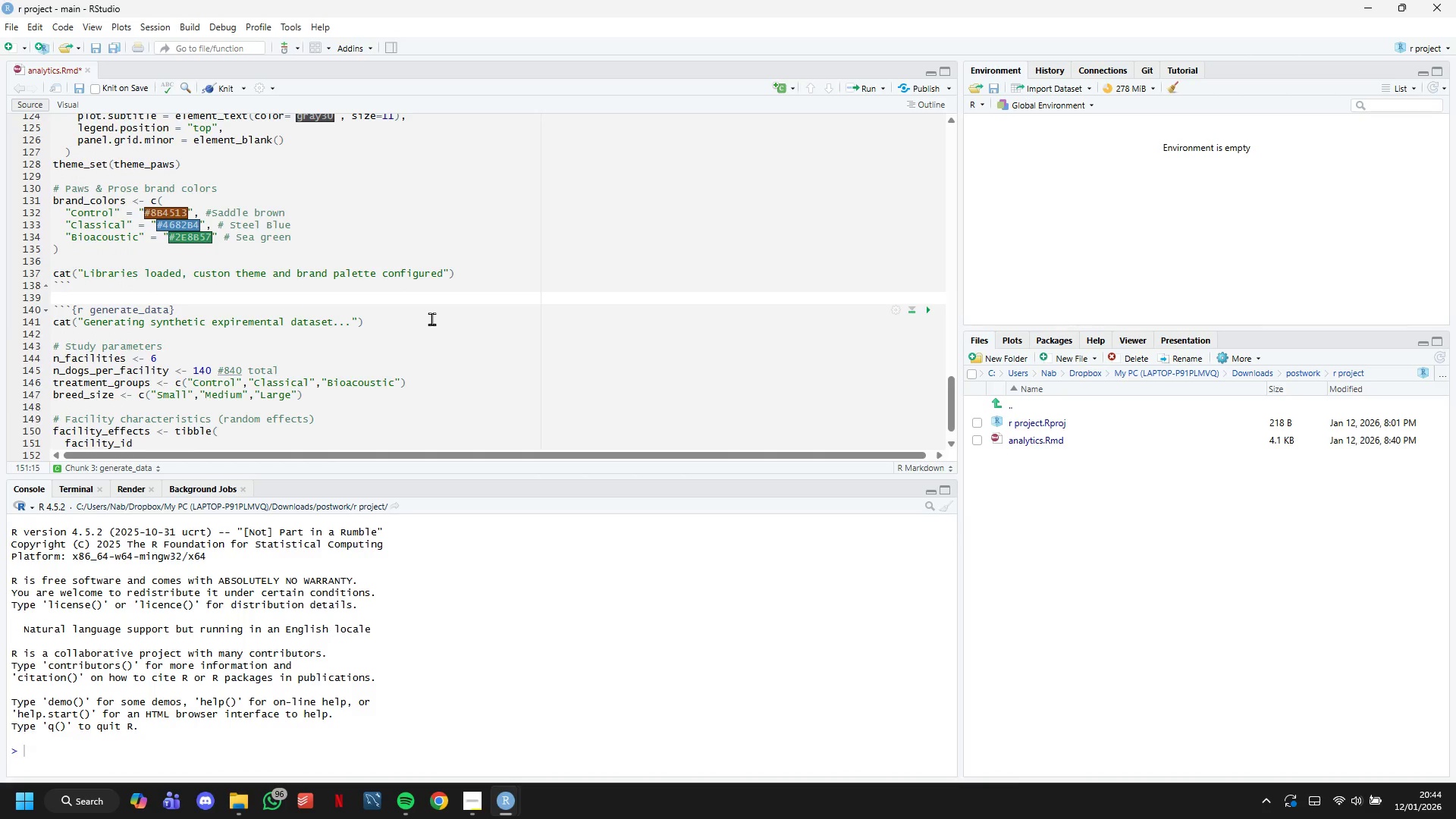 
type(= pasr=)
key(Backspace)
key(Backspace)
type(te0)
 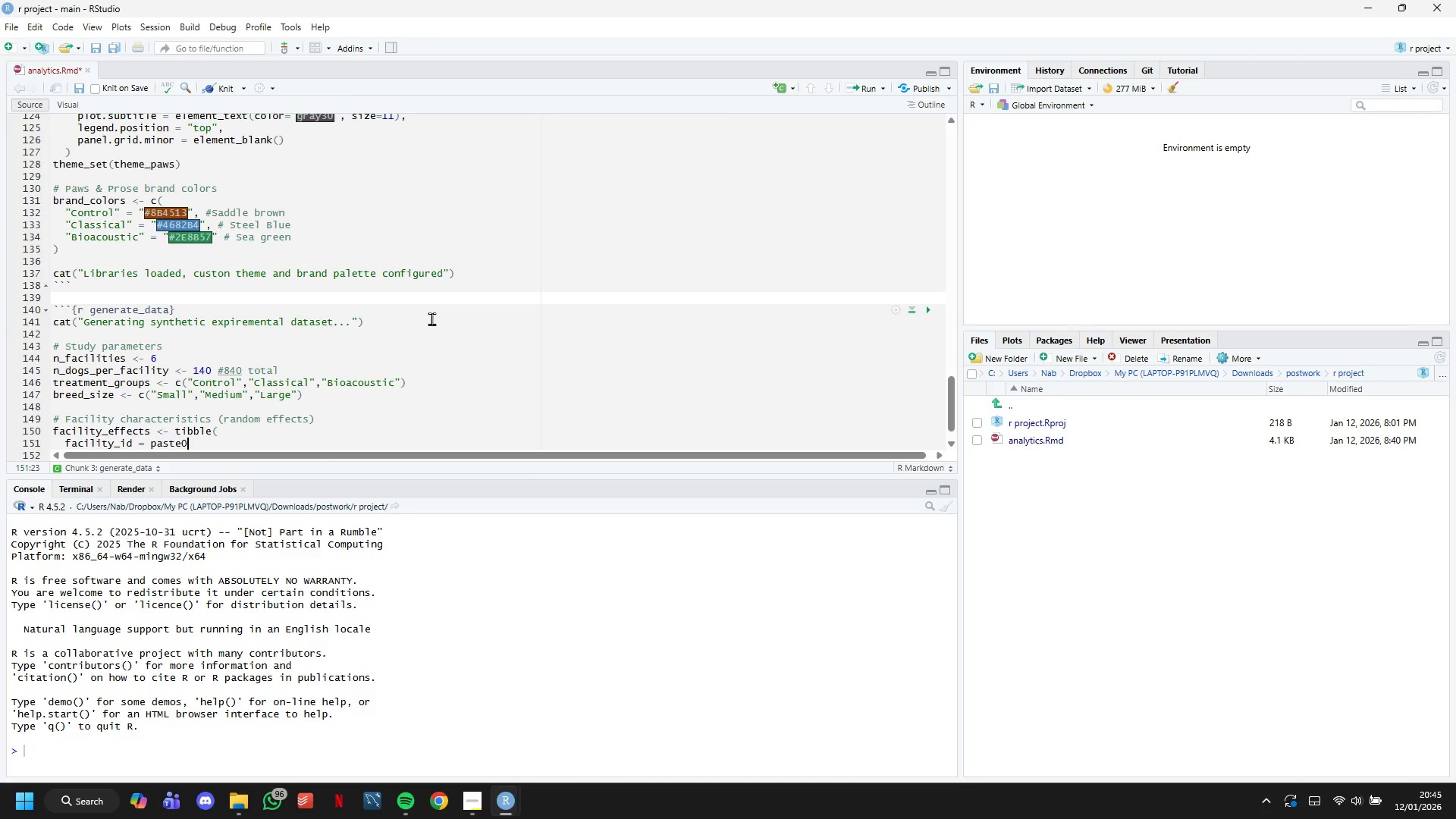 
wait(57.41)
 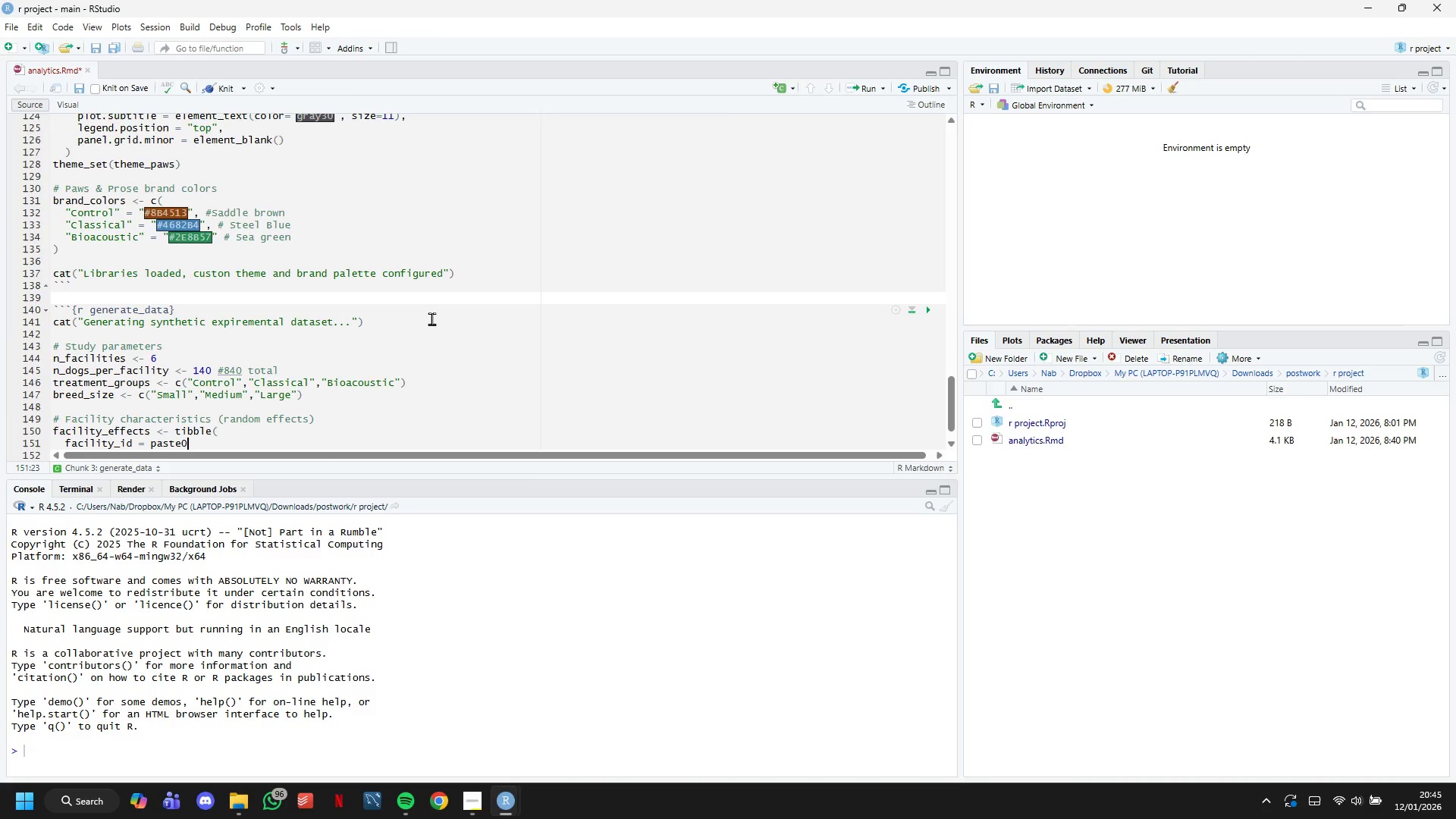 
key(Shift+9)
 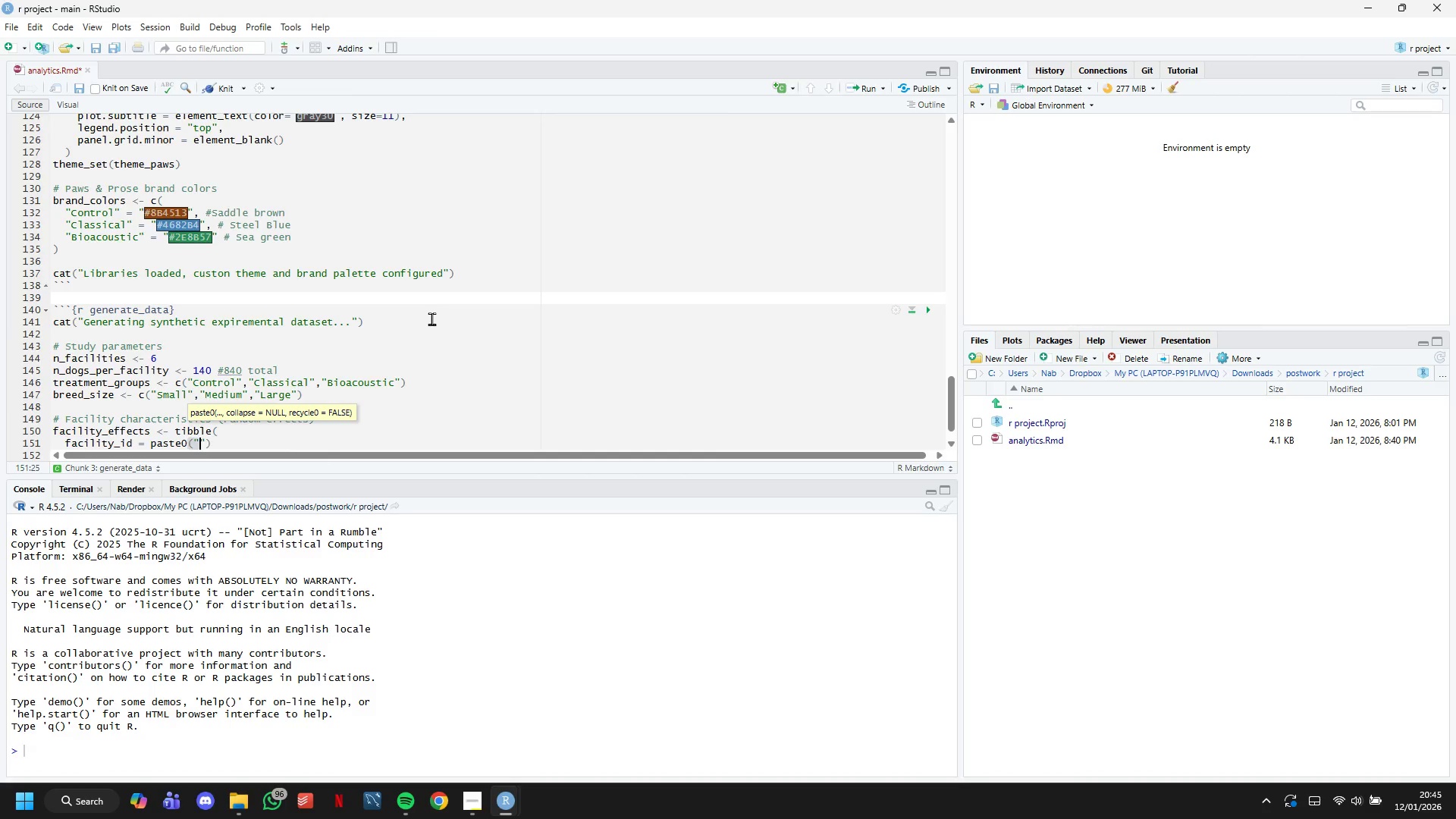 
key(Shift+Quote)
 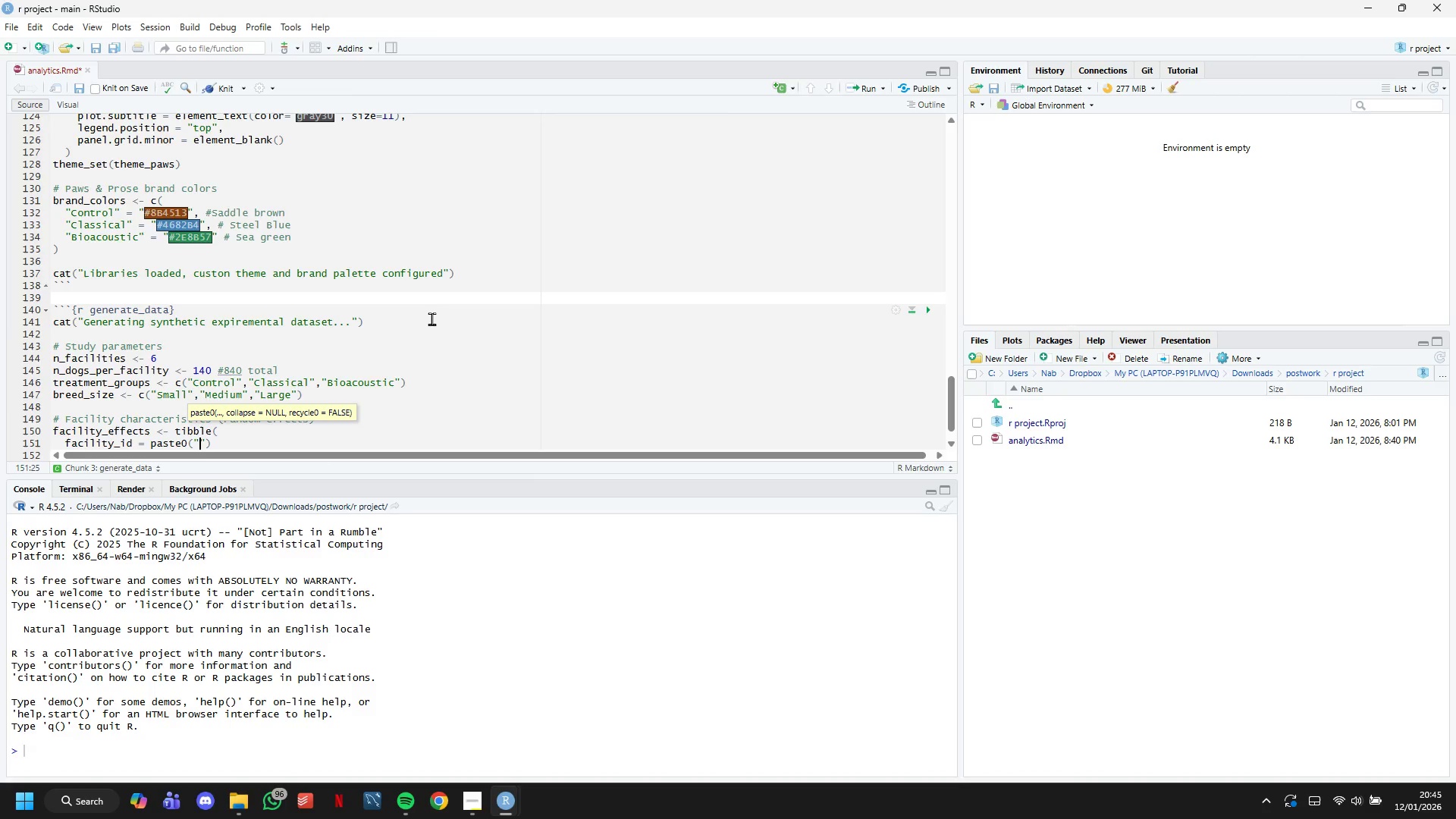 
wait(15.33)
 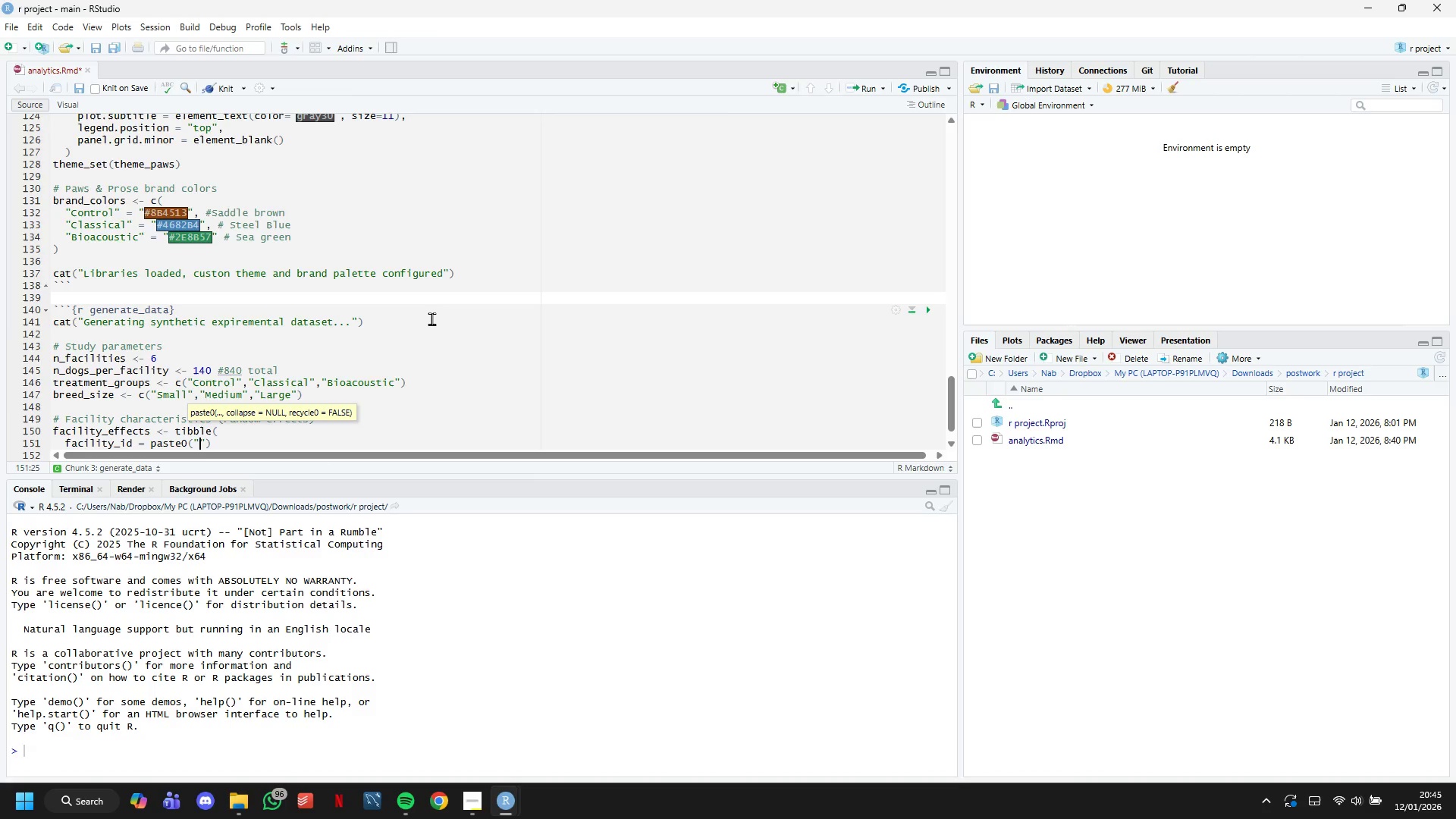 
type(Facility)
 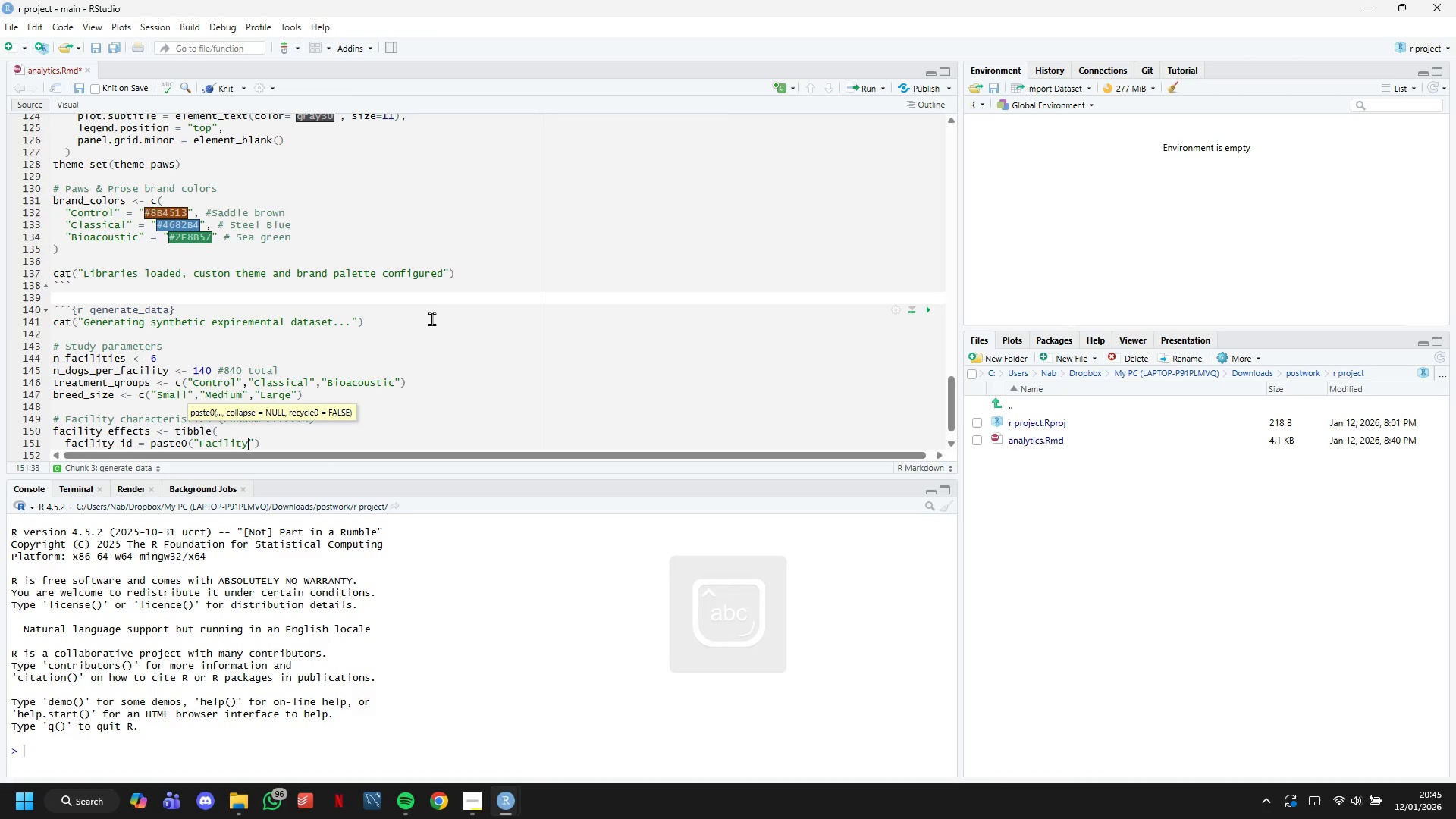 
key(Shift+Minus)
 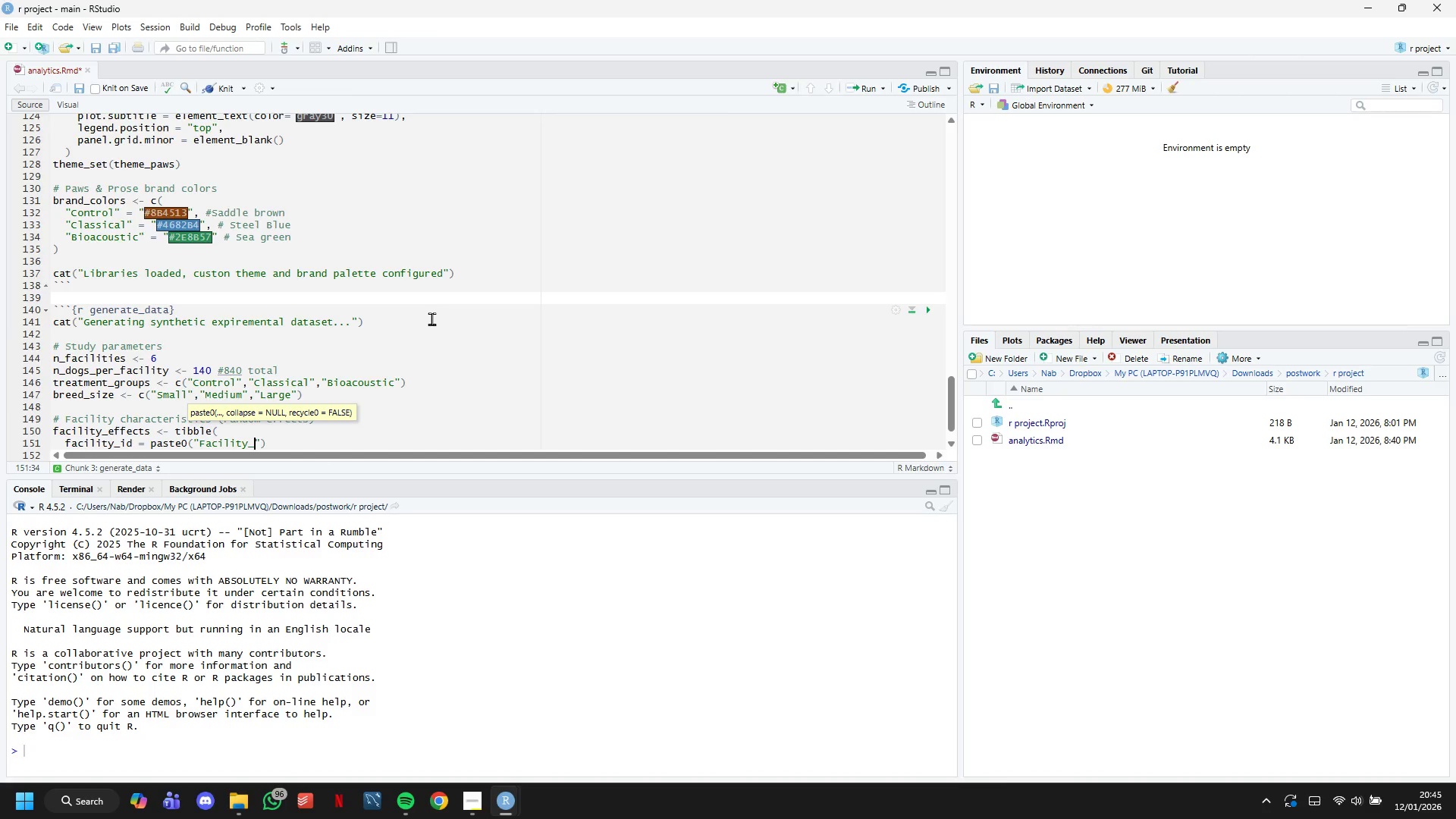 
key(ArrowRight)
 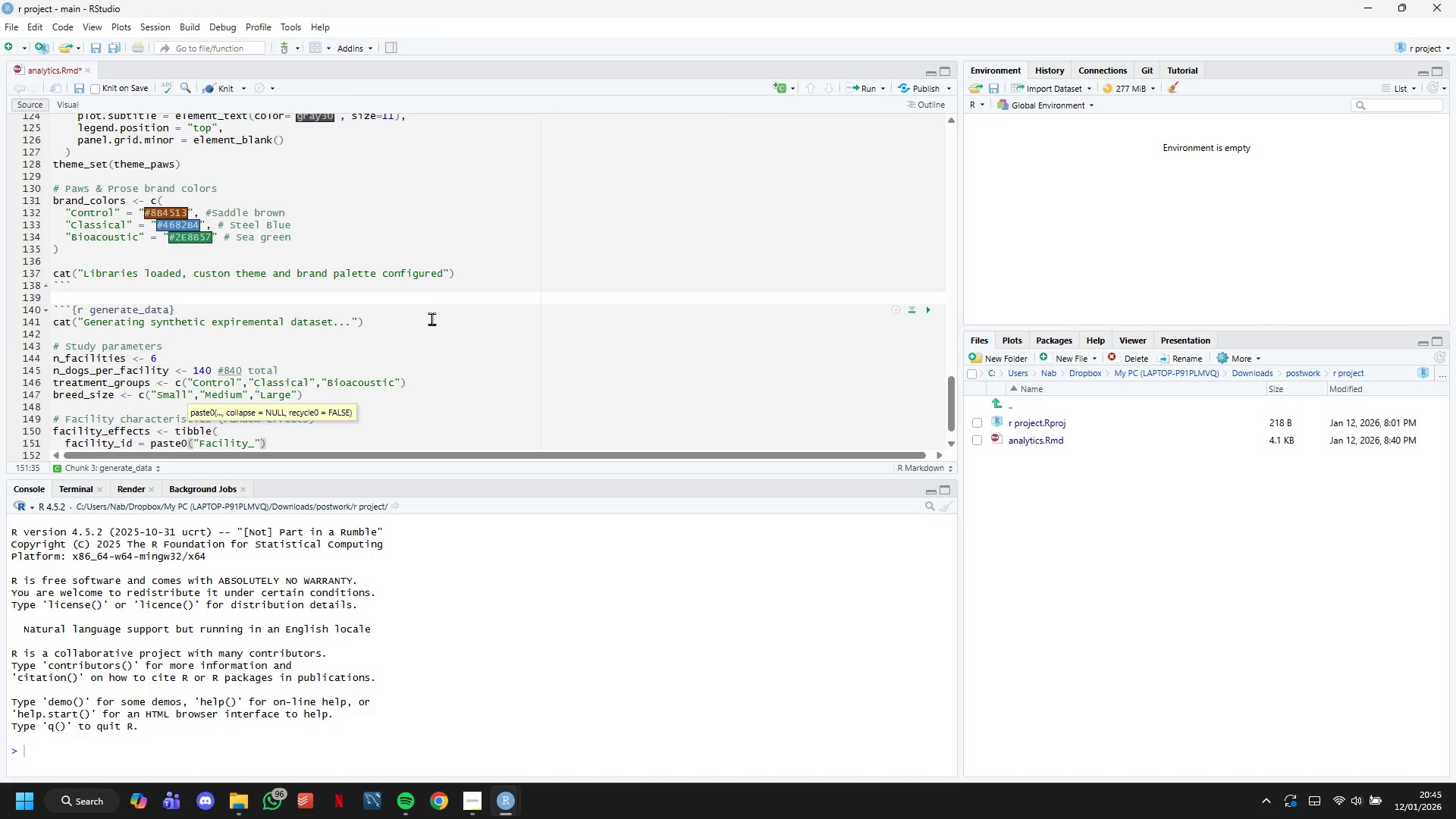 
type(, LETTERS[1:n_facilities)
 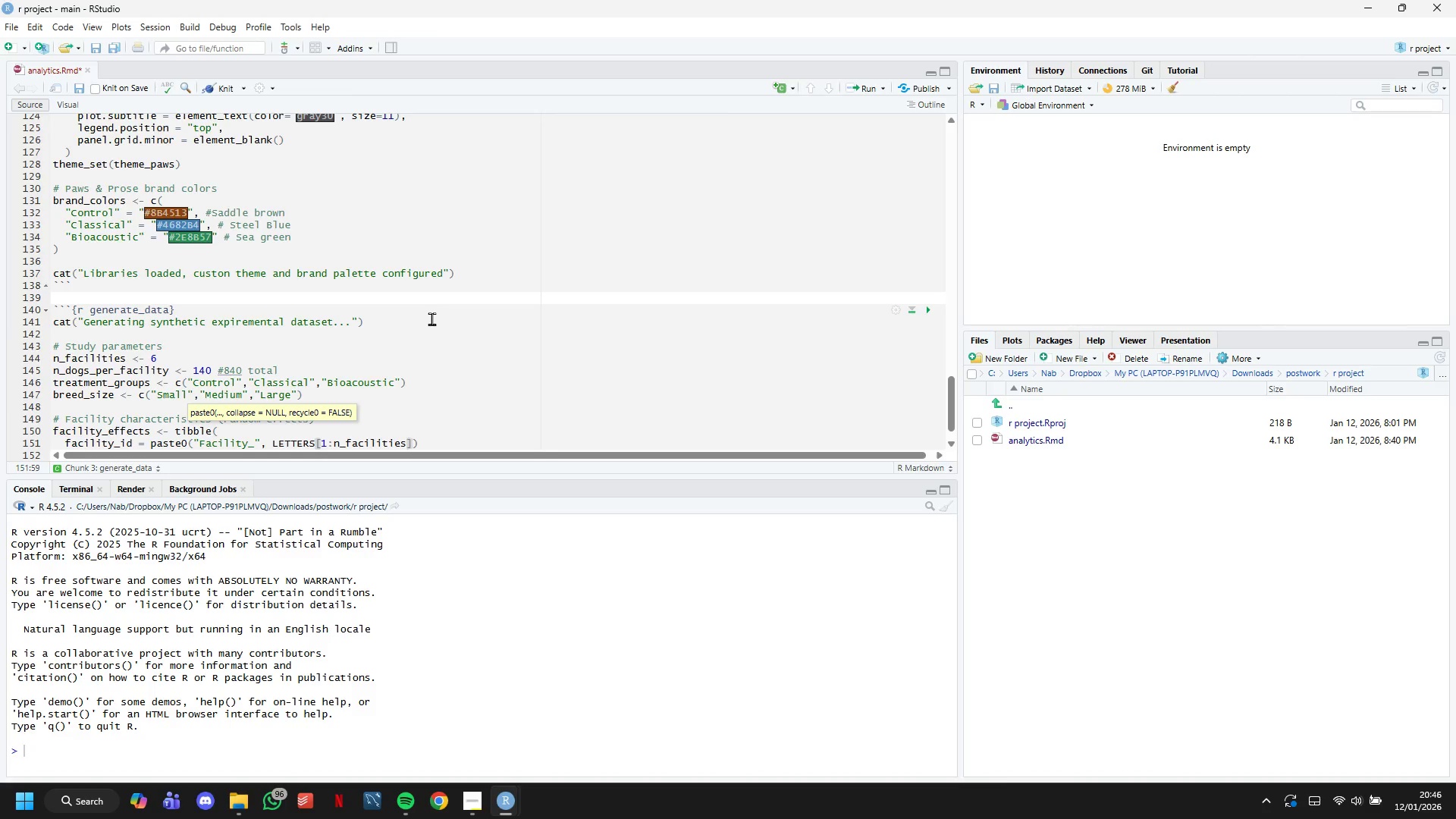 
key(ArrowRight)
 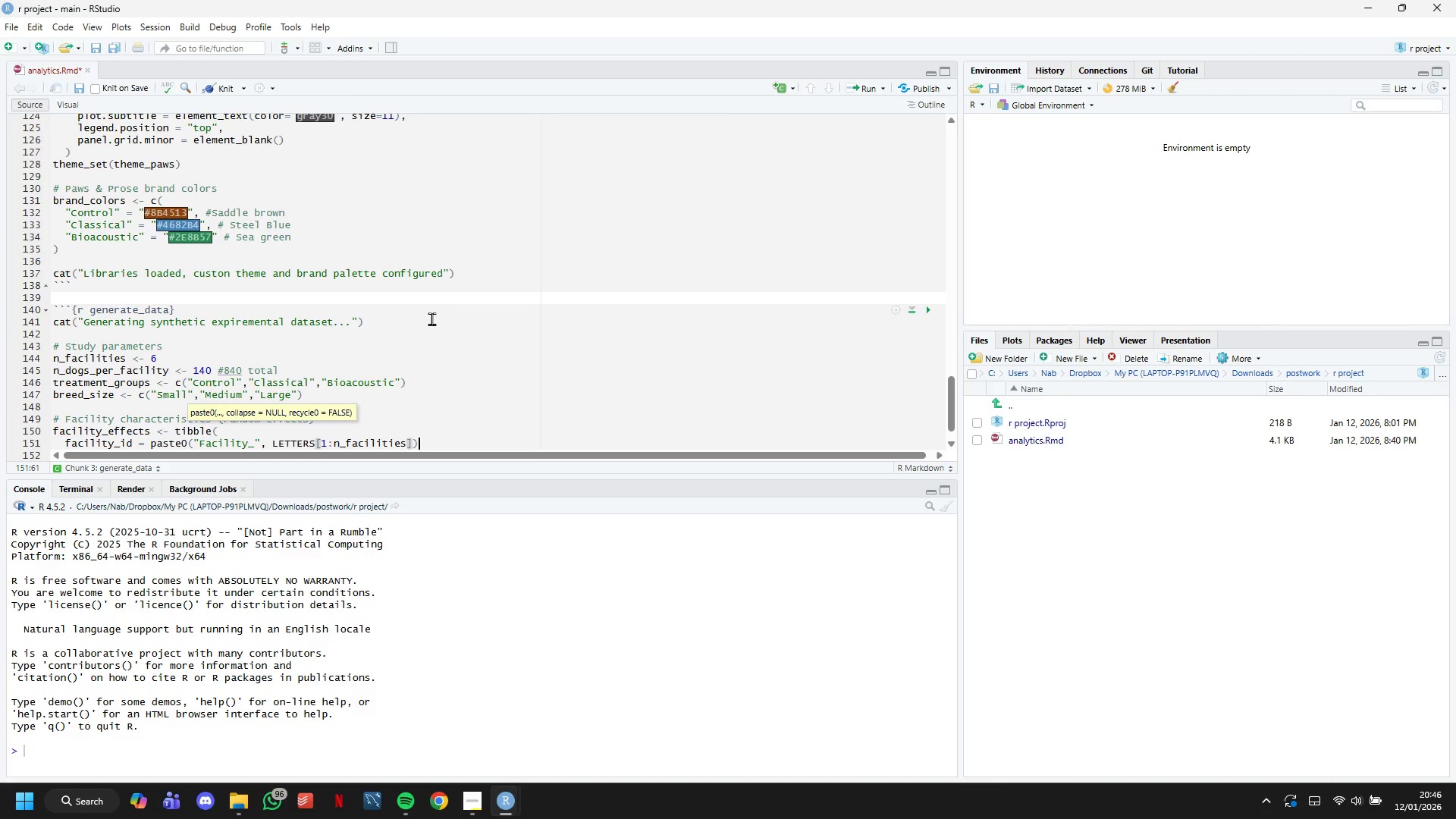 
key(ArrowRight)
 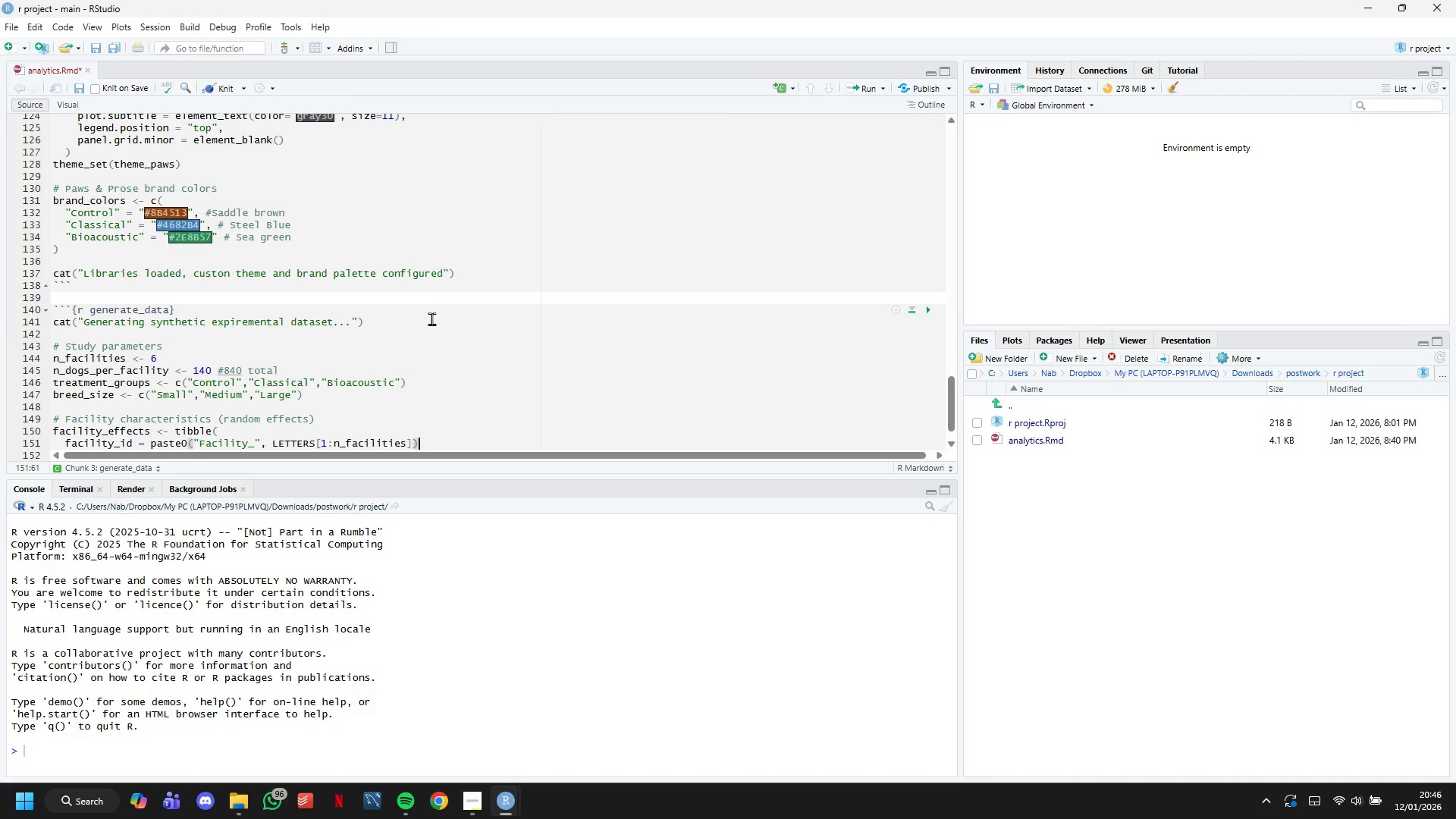 
key(Comma)
 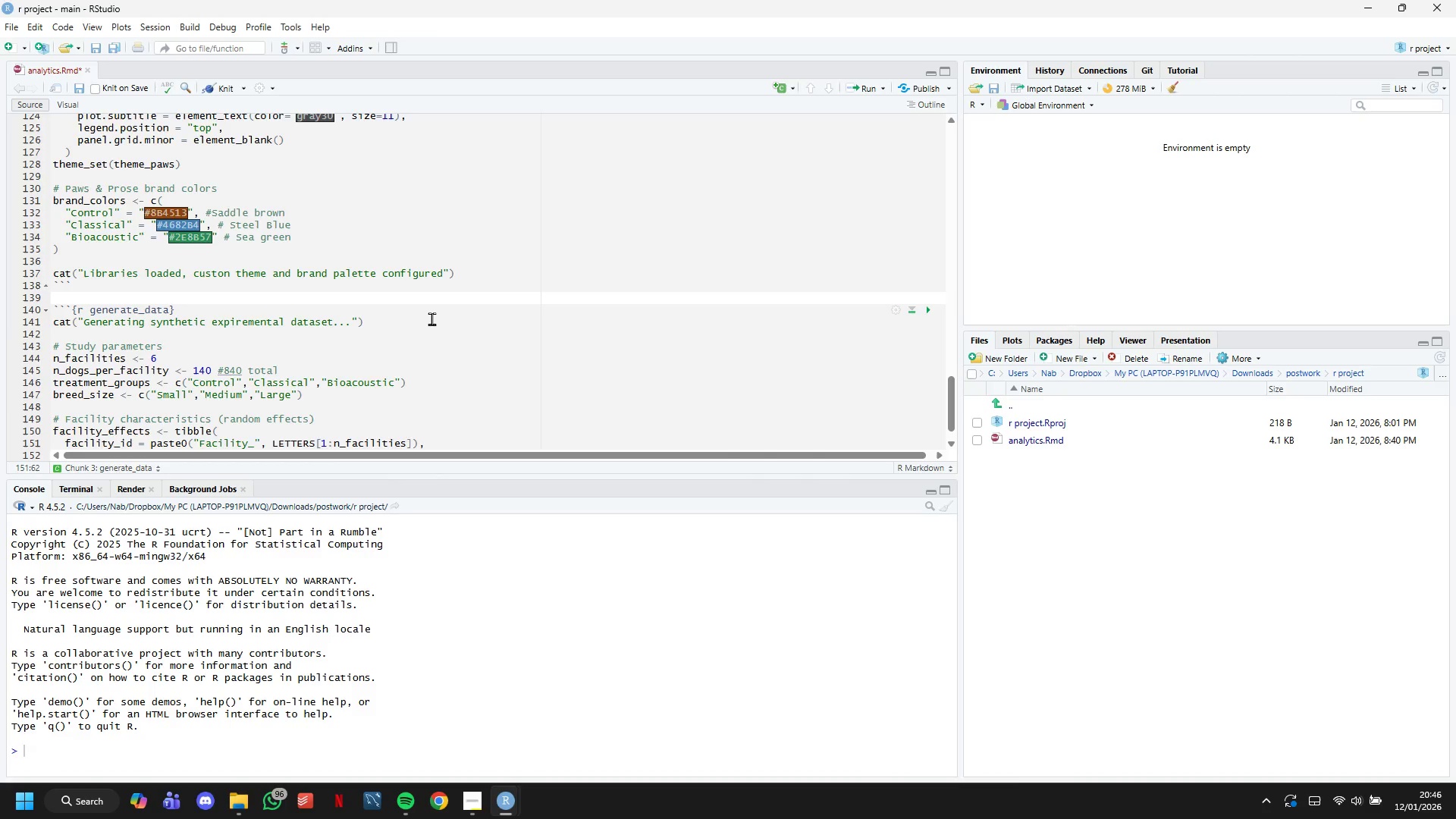 
key(Enter)
 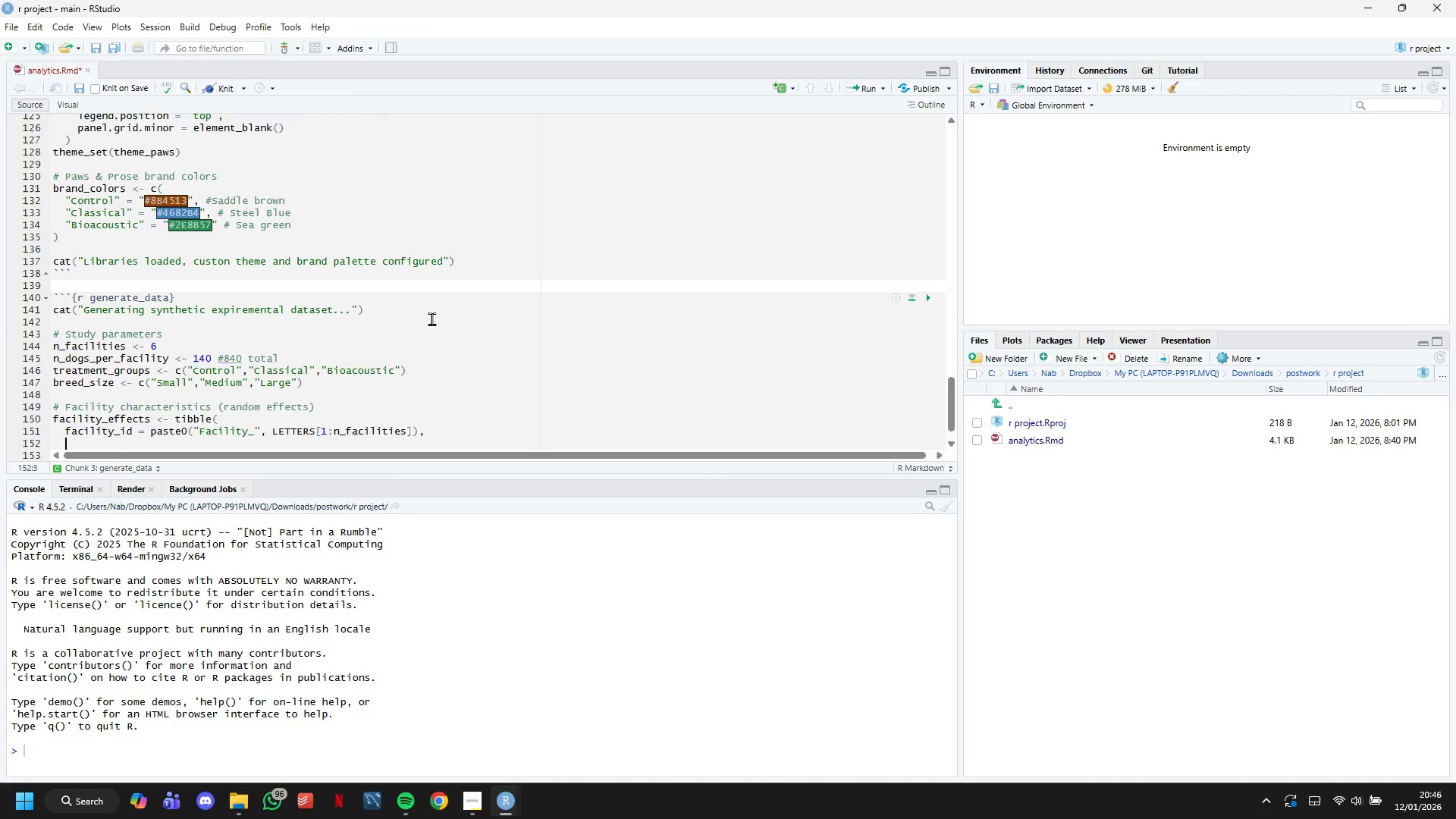 
key(Enter)
 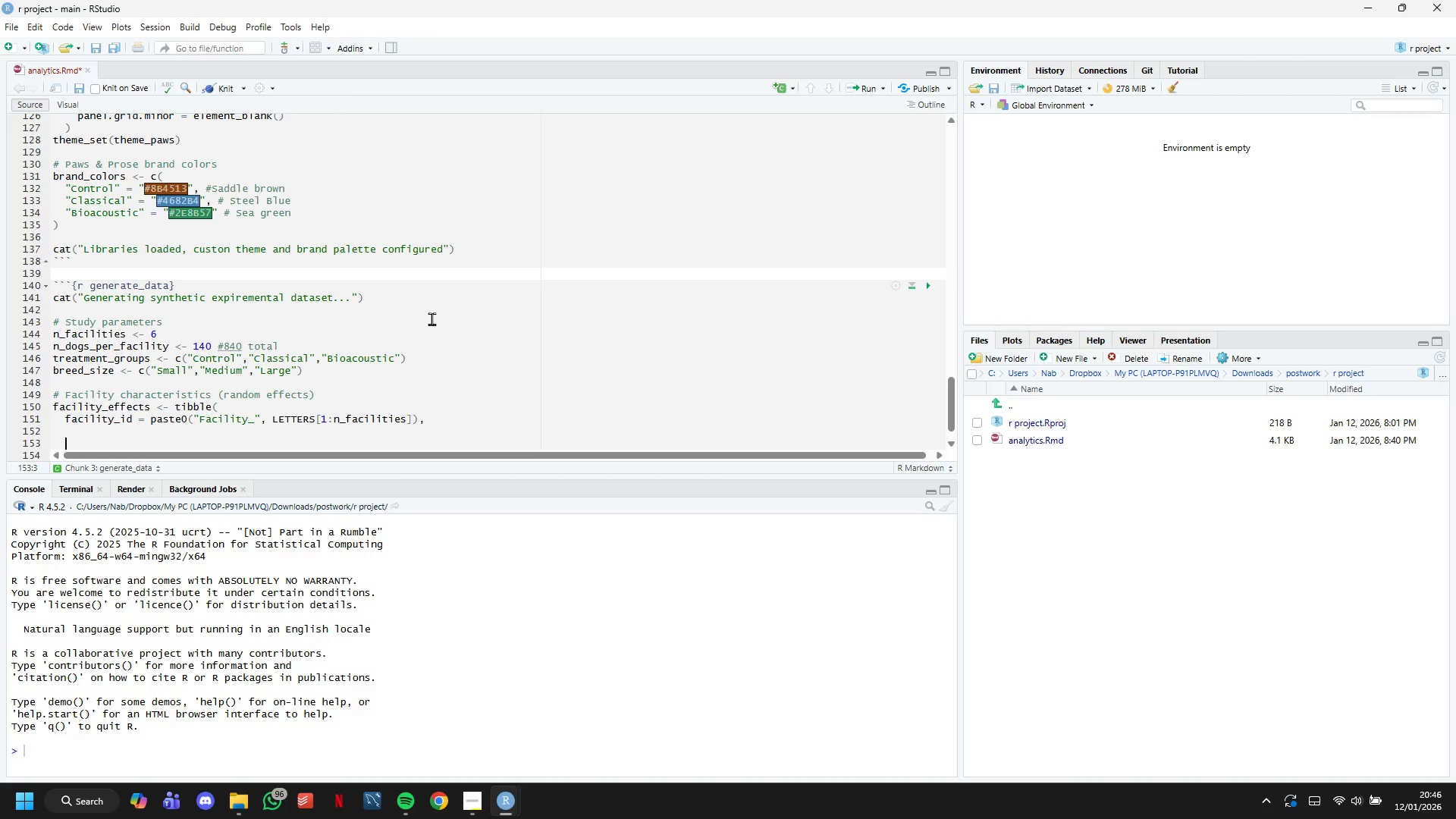 
type(# D)
key(Backspace)
type(Fcility level)
 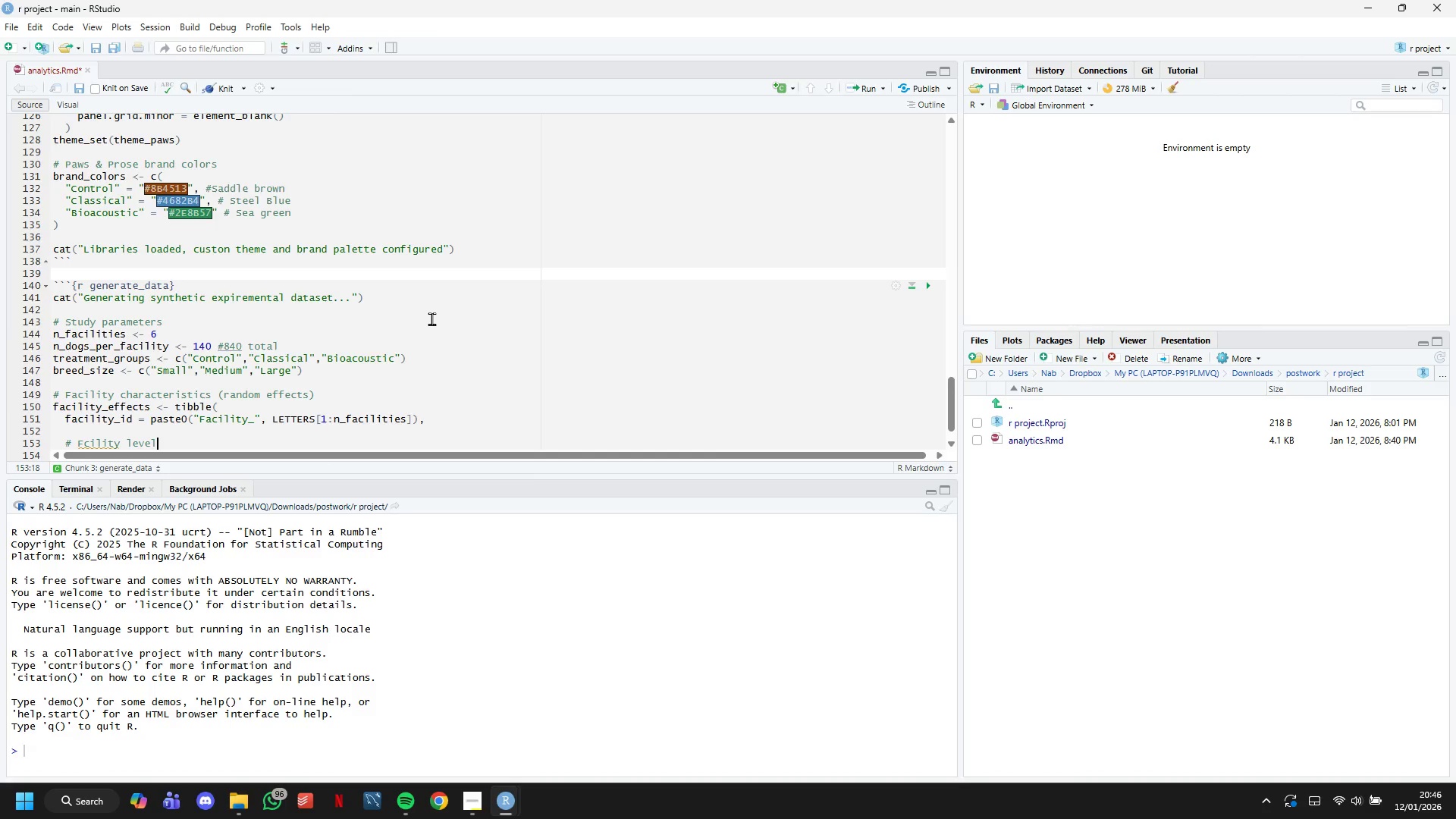 
wait(26.12)
 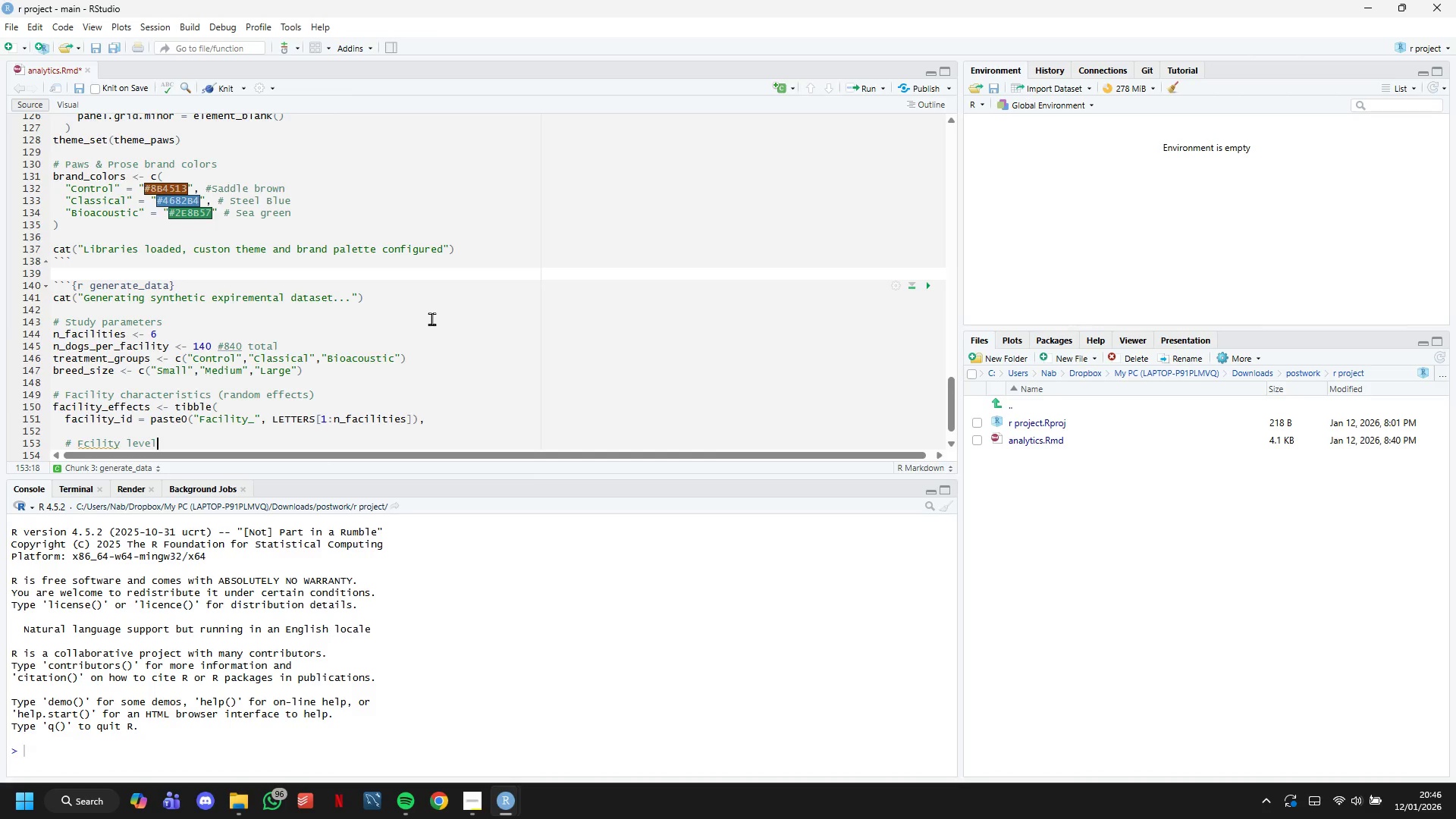 
hold_key(key=ArrowLeft, duration=0.83)
 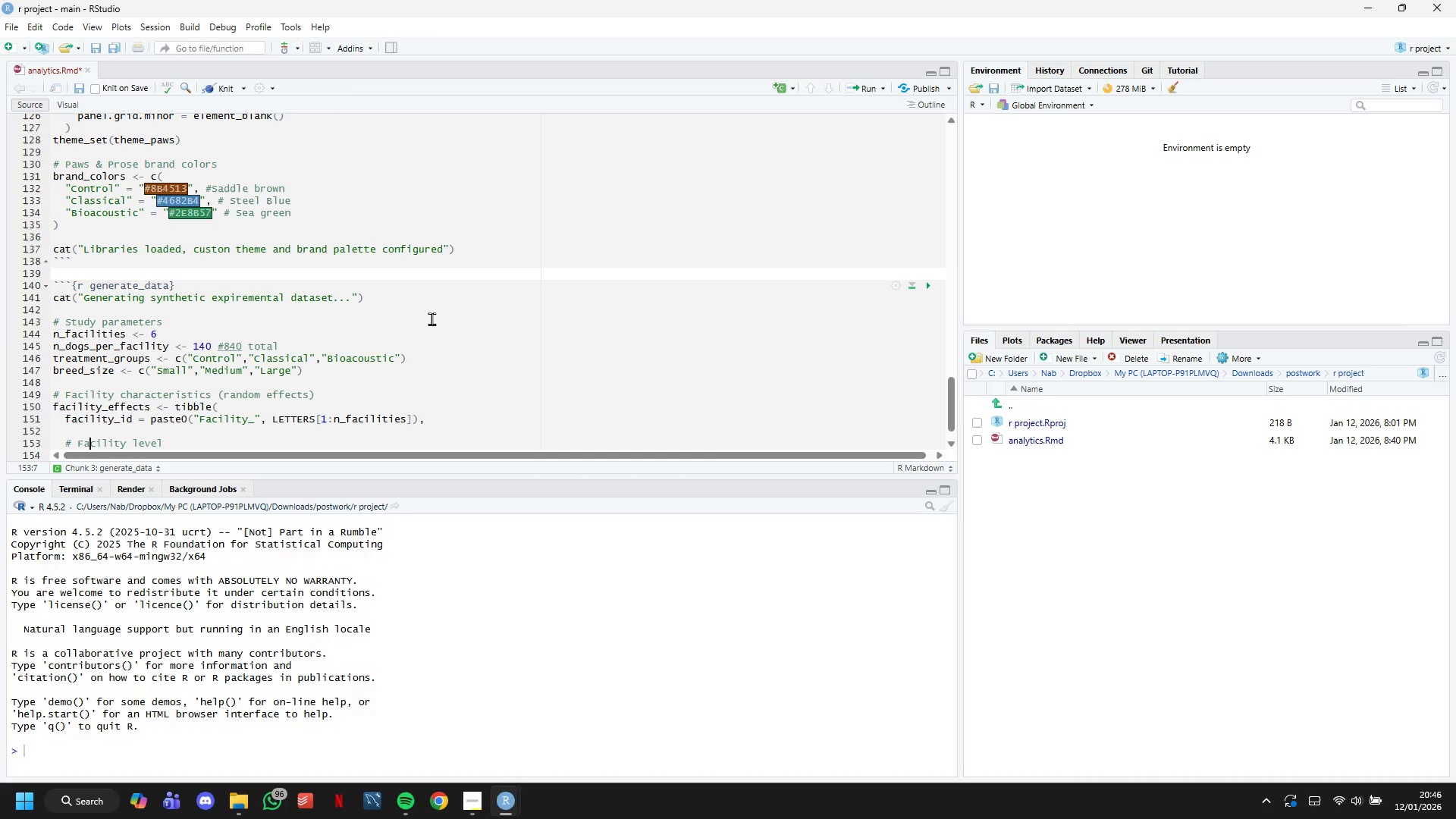 
key(A)
 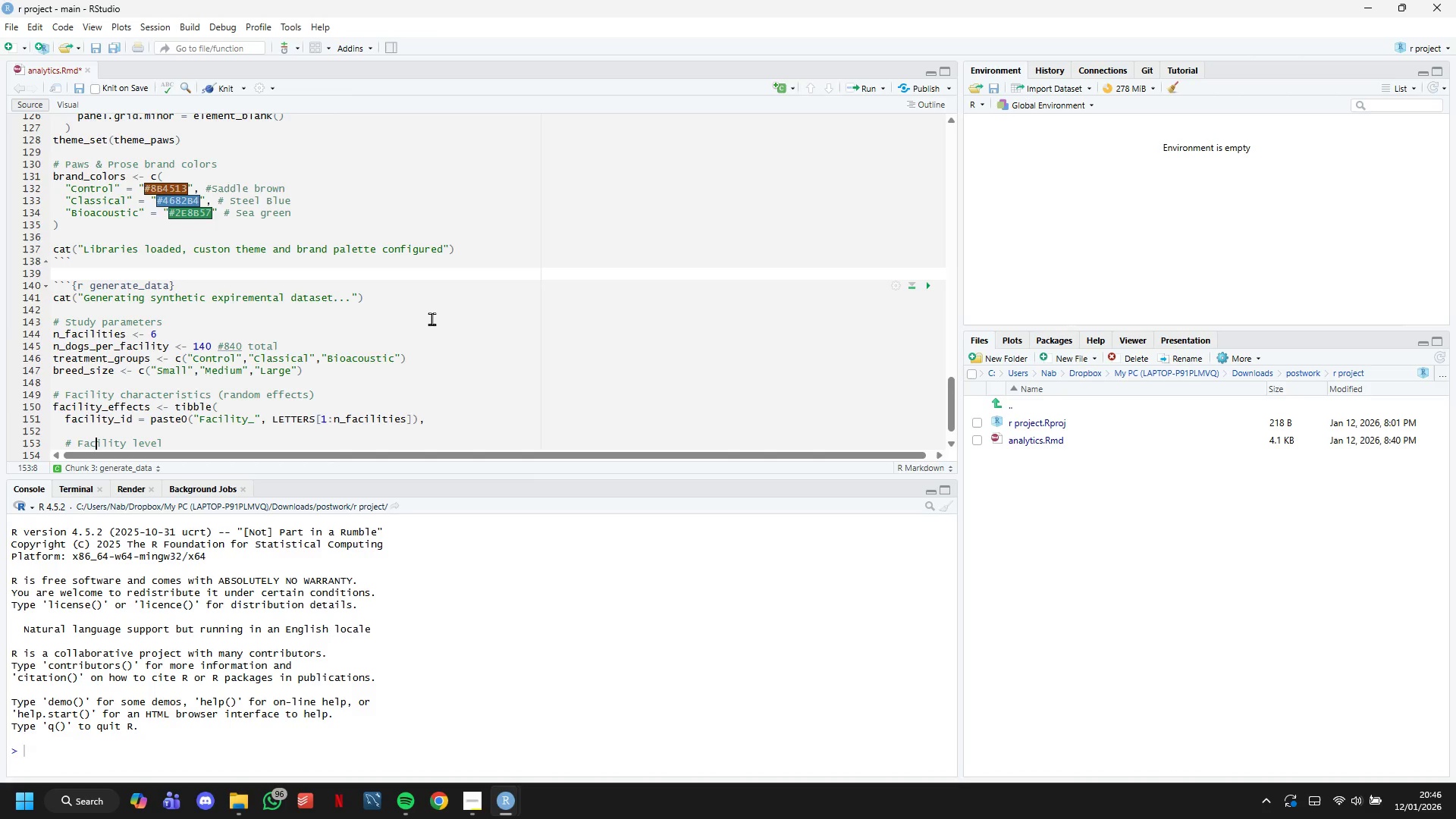 
hold_key(key=ArrowRight, duration=0.77)
 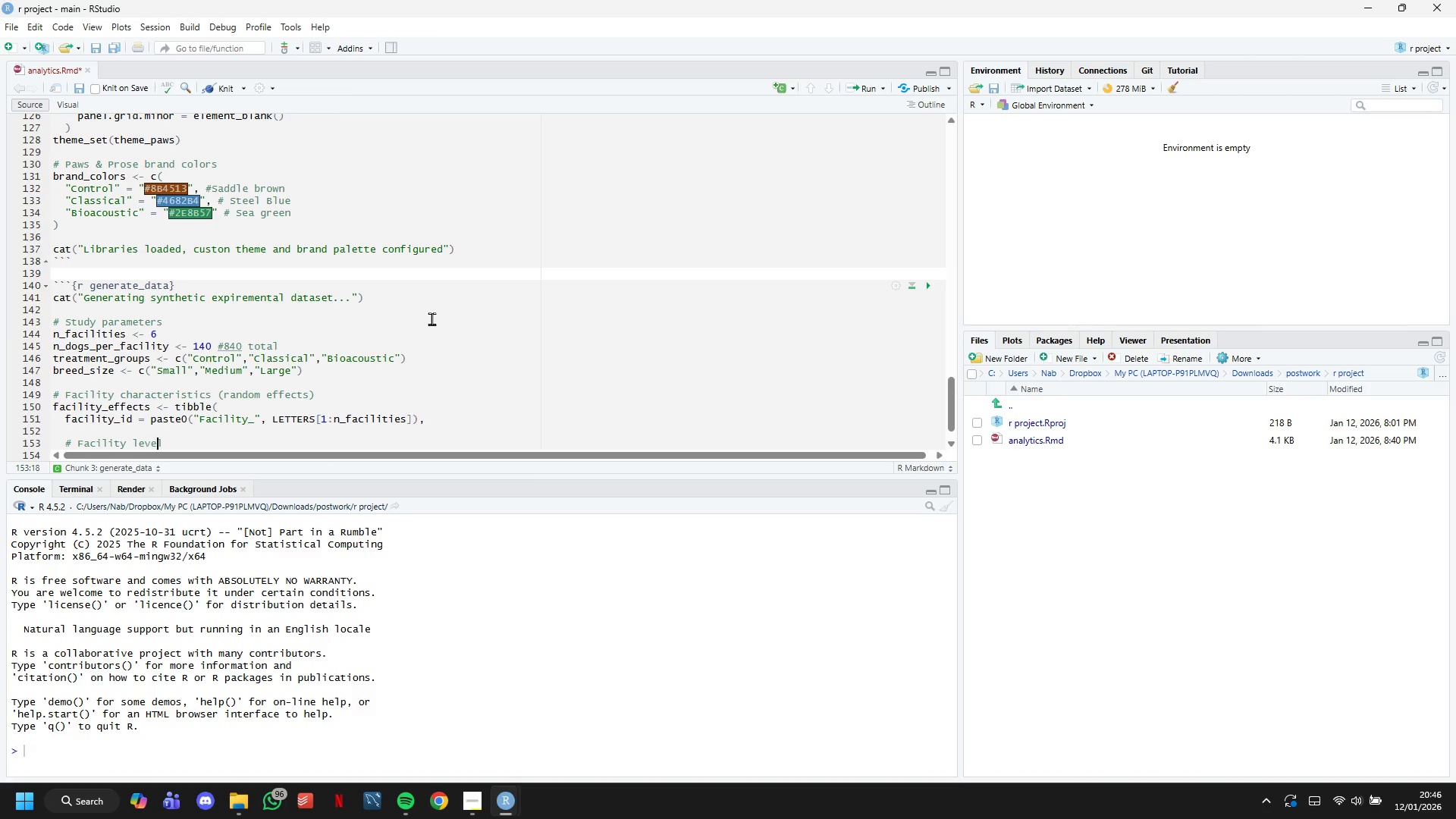 
key(ArrowRight)
 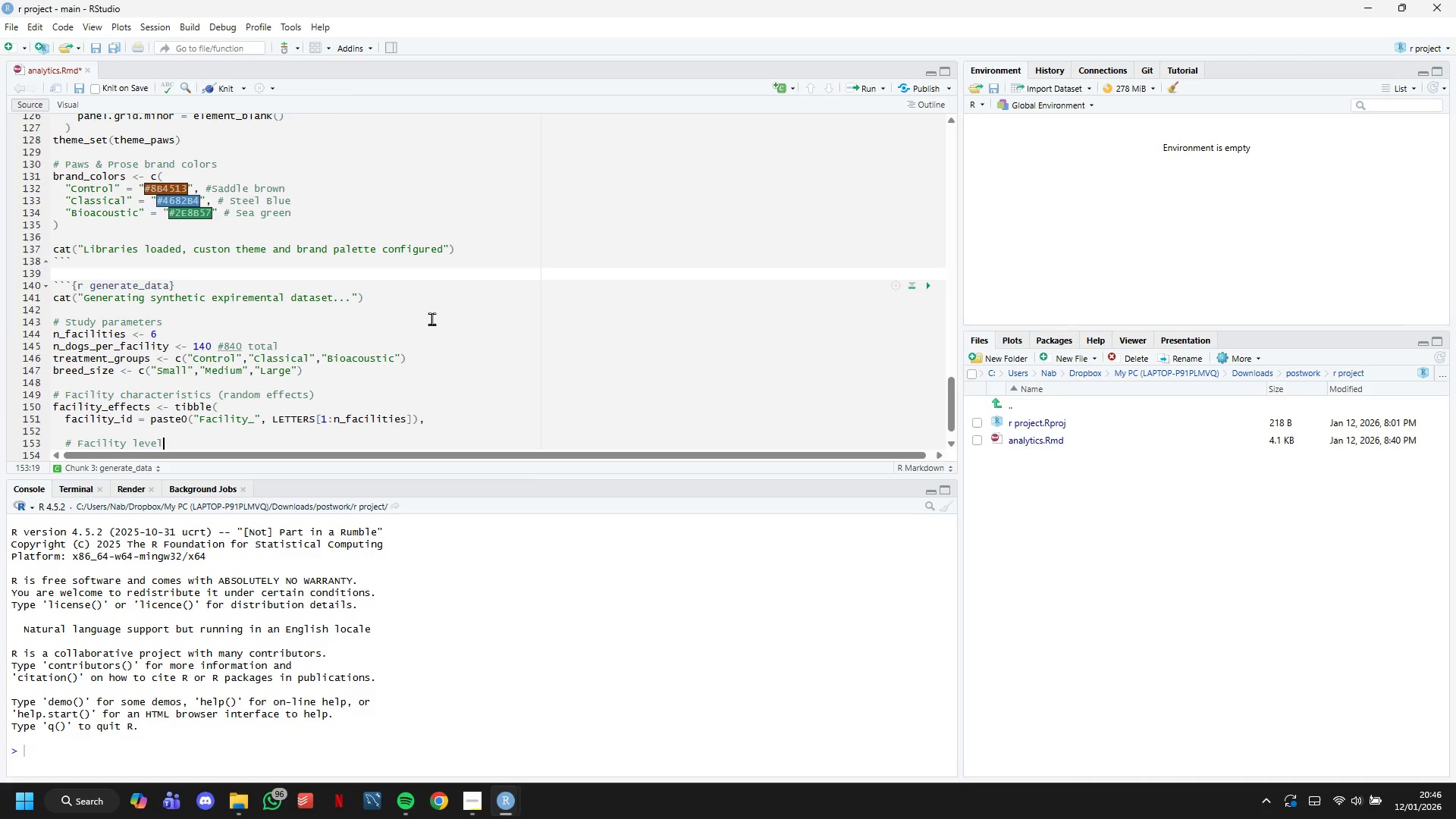 
key(ArrowRight)
 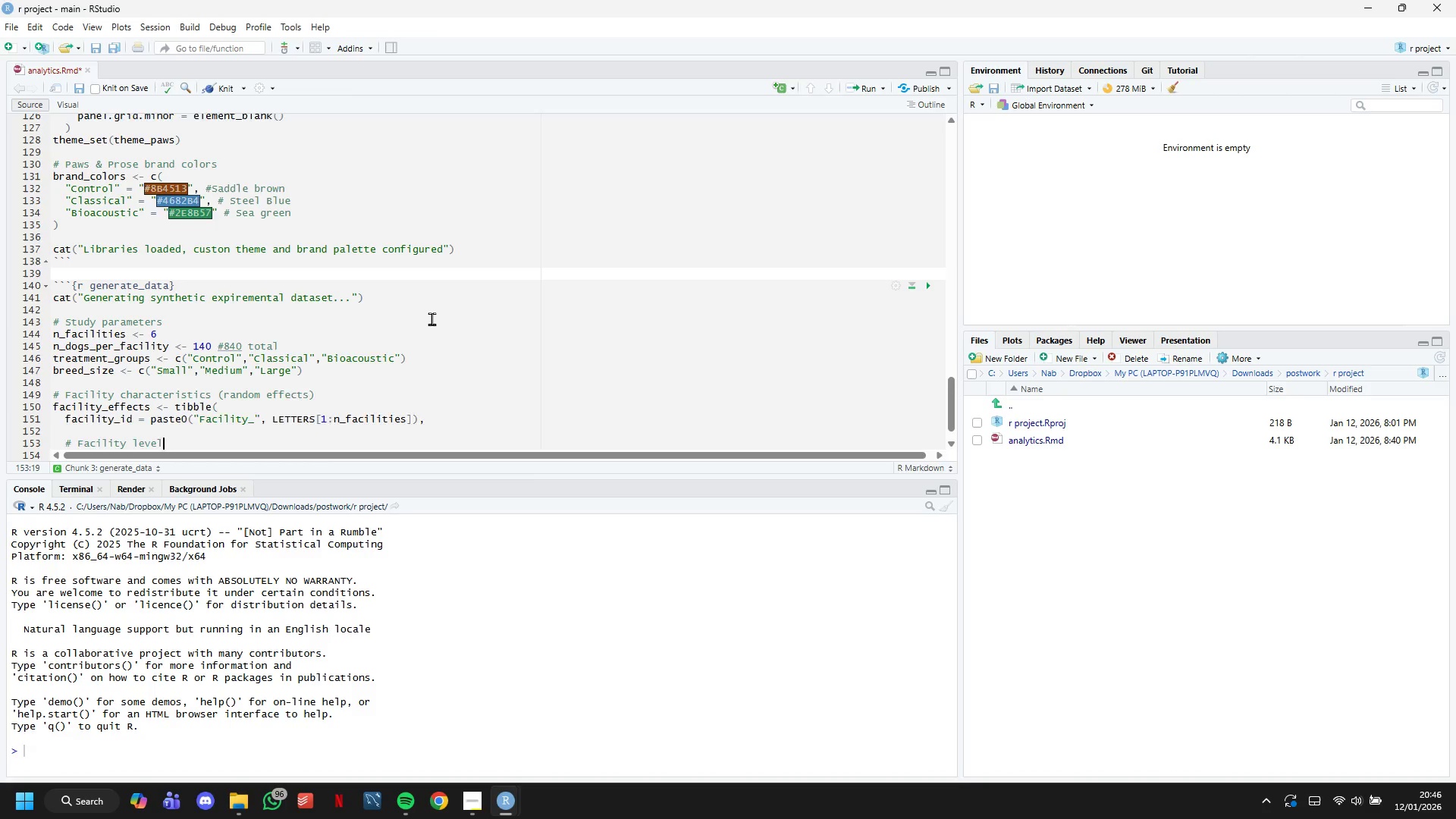 
key(Enter)
 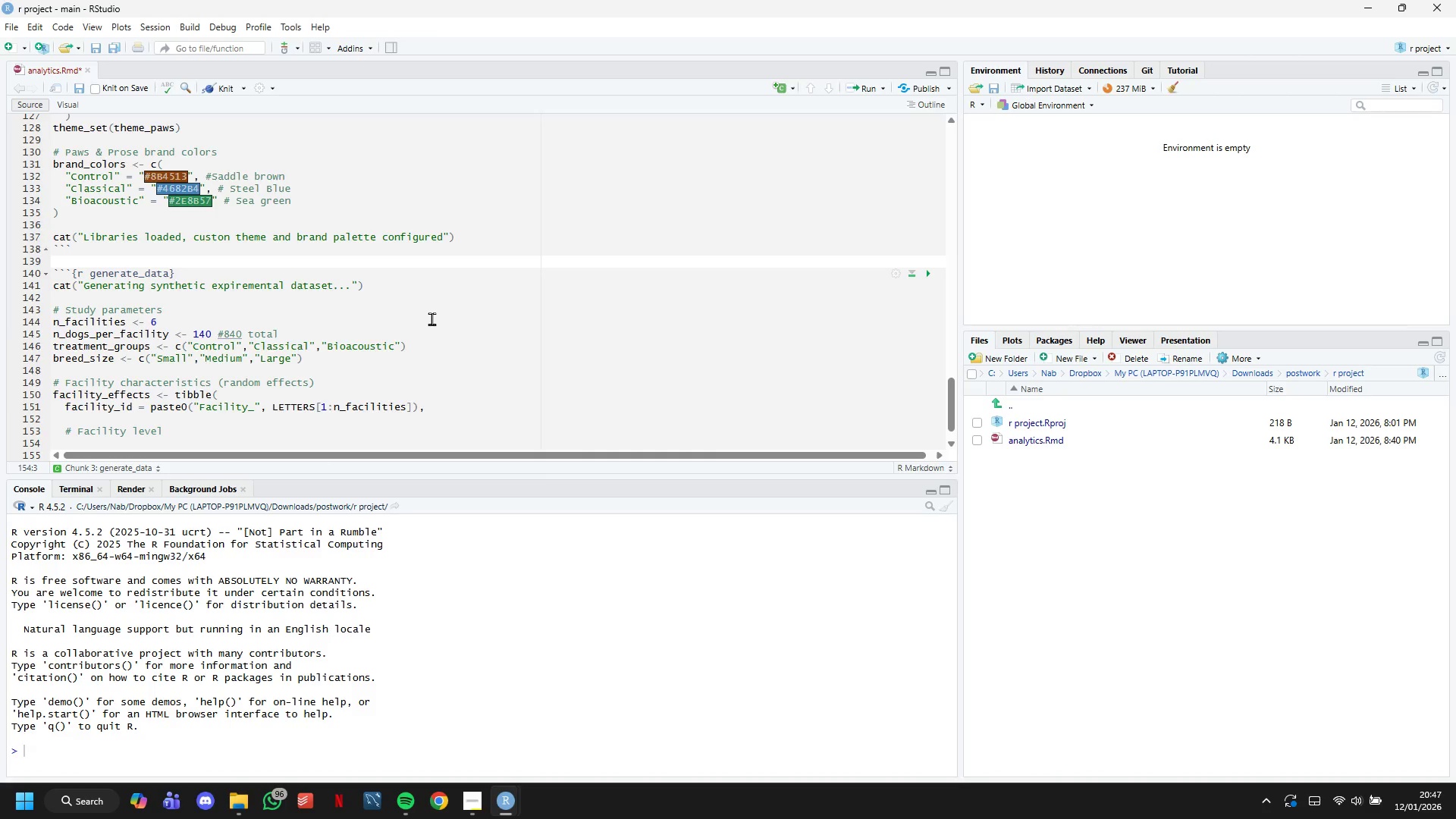 
wait(54.58)
 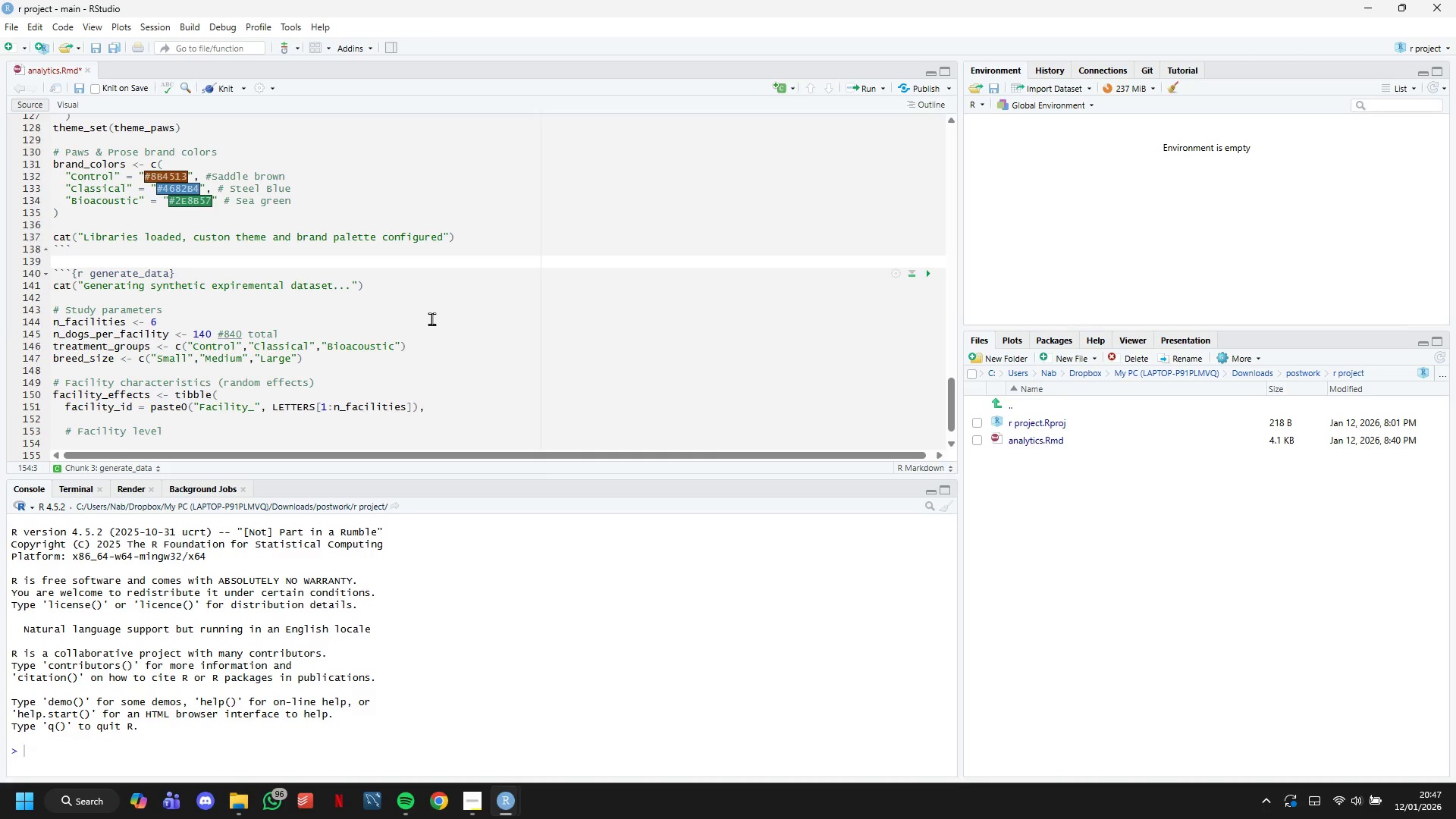 
key(ArrowLeft)
 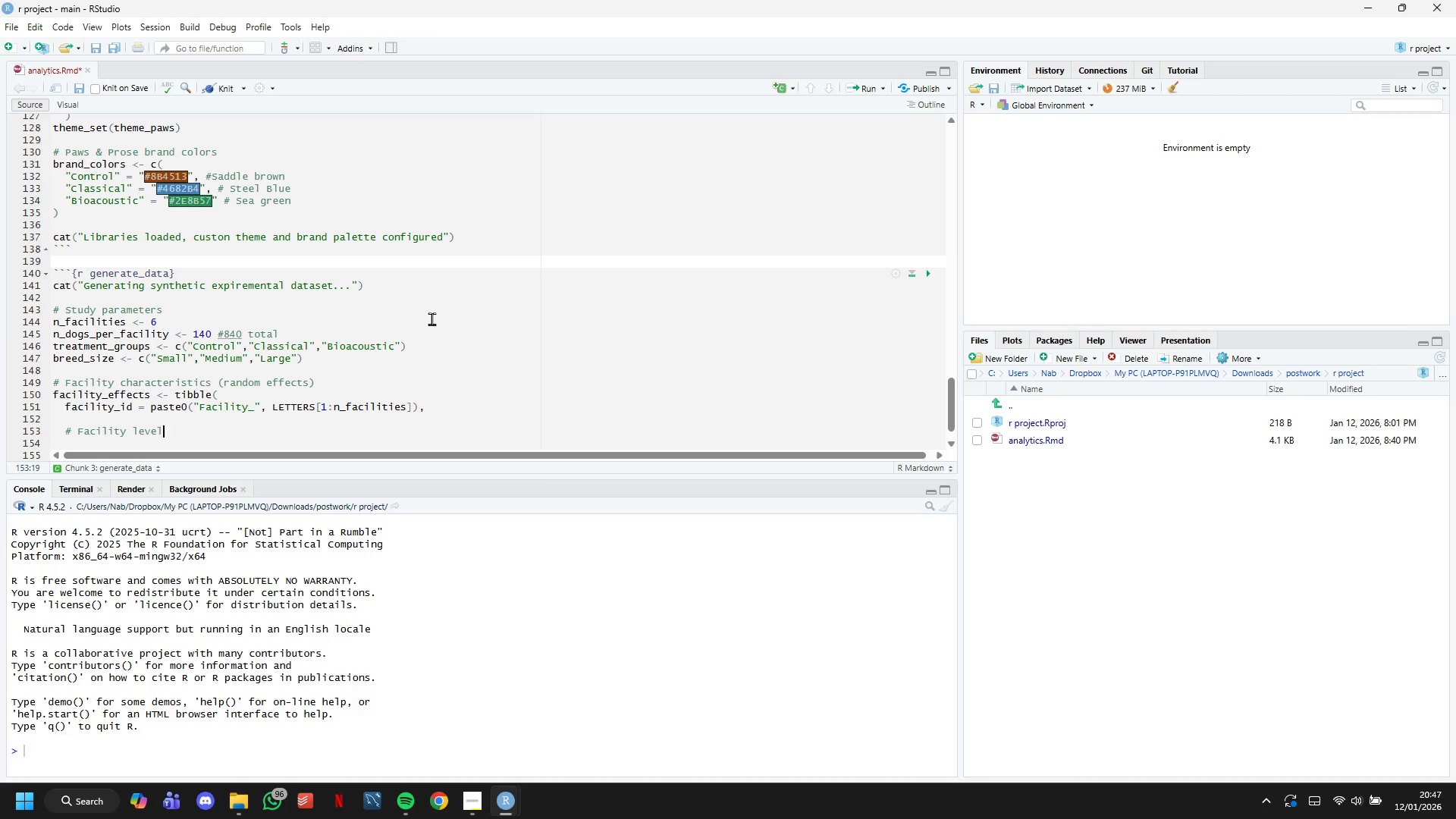 
key(ArrowLeft)
 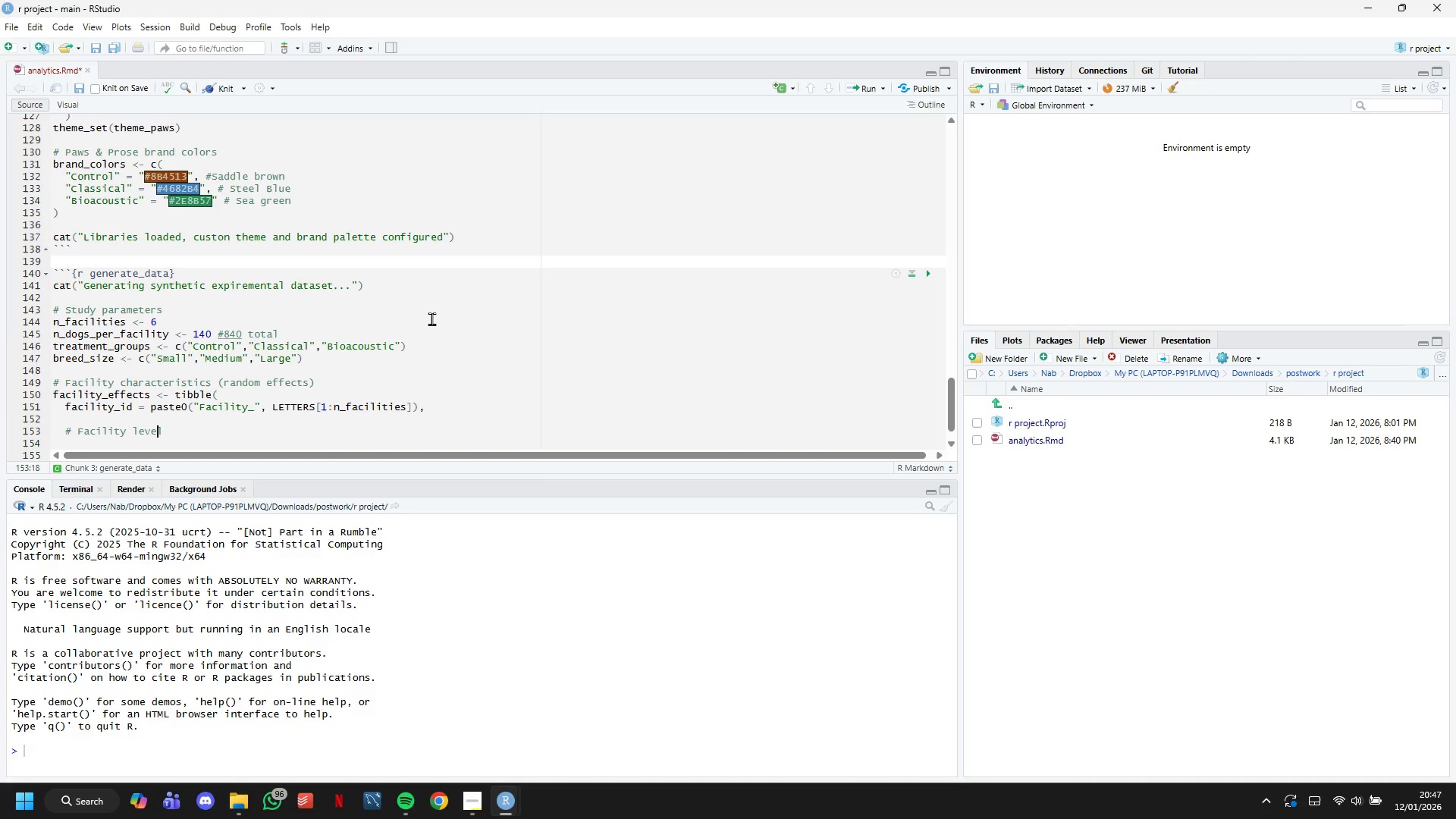 
key(ArrowLeft)
 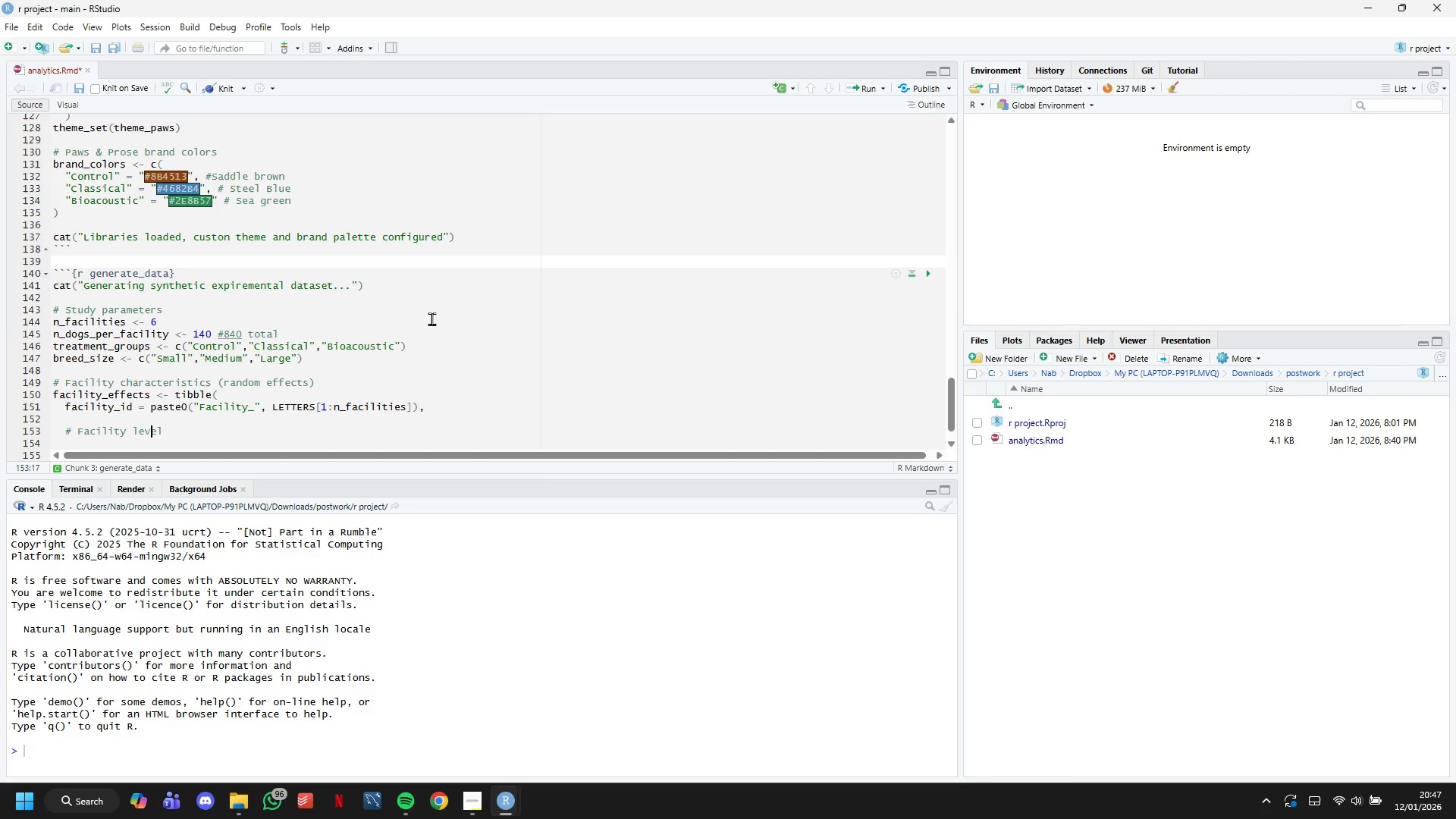 
key(ArrowLeft)
 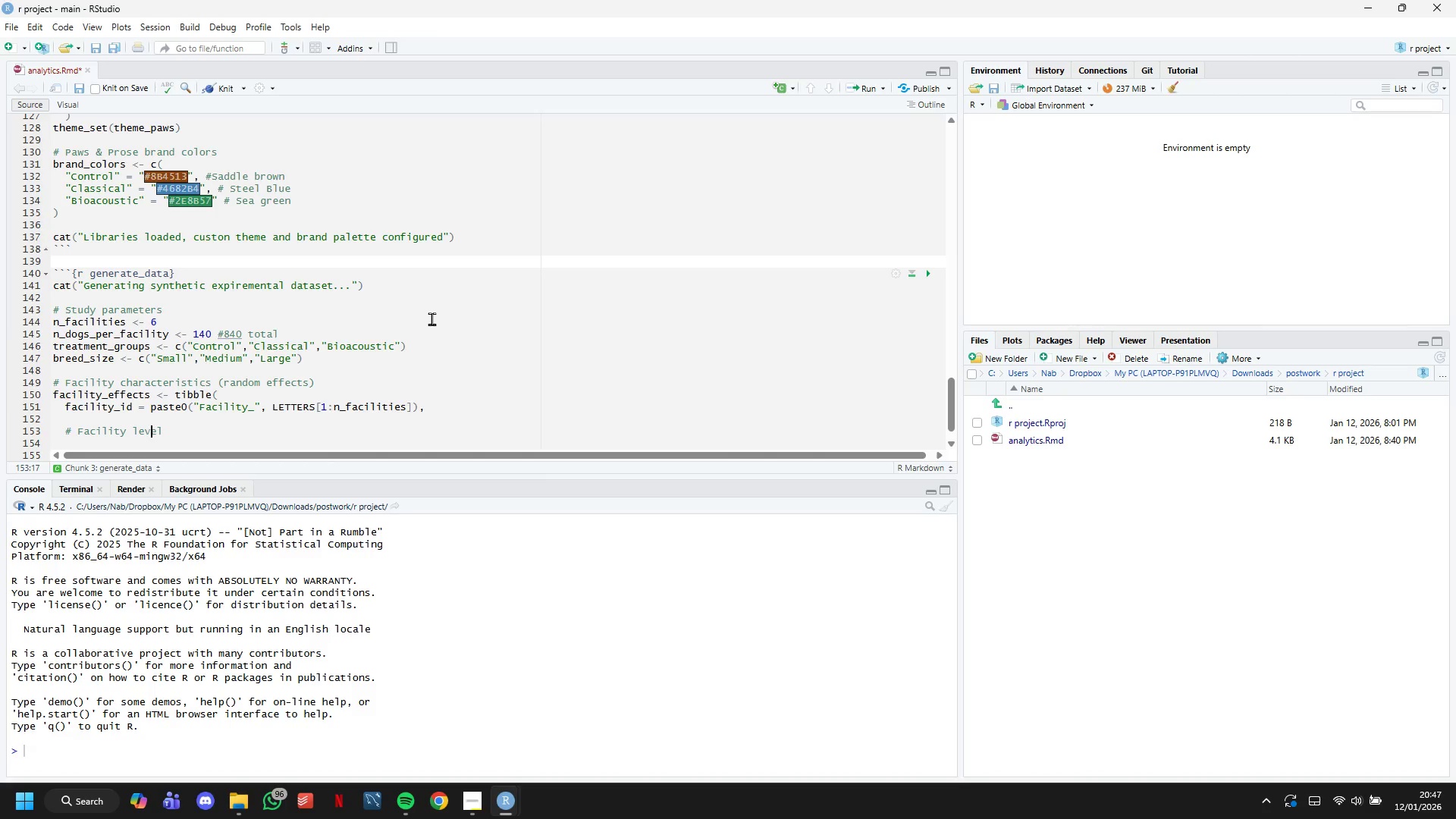 
key(ArrowLeft)
 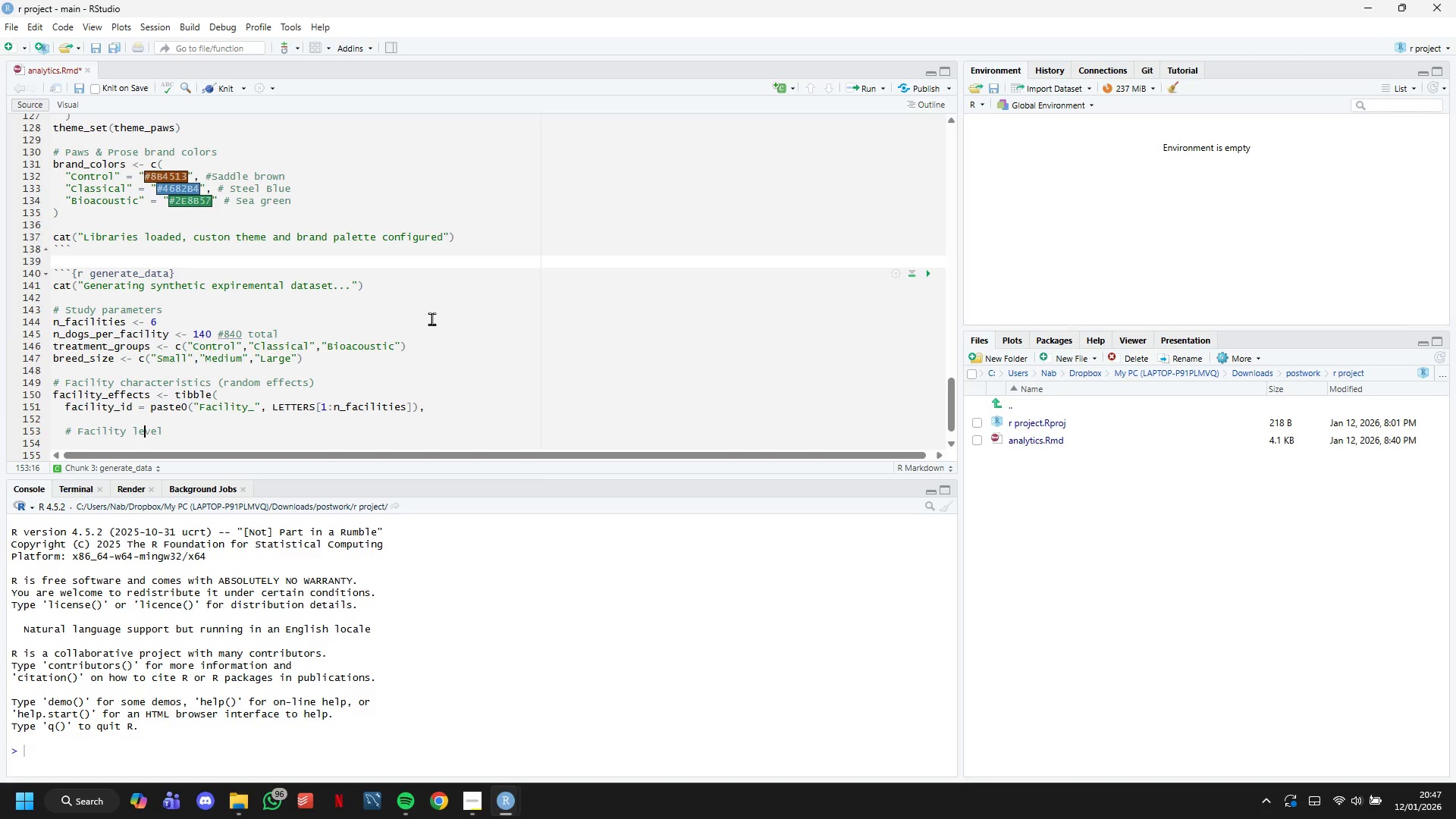 
key(ArrowLeft)
 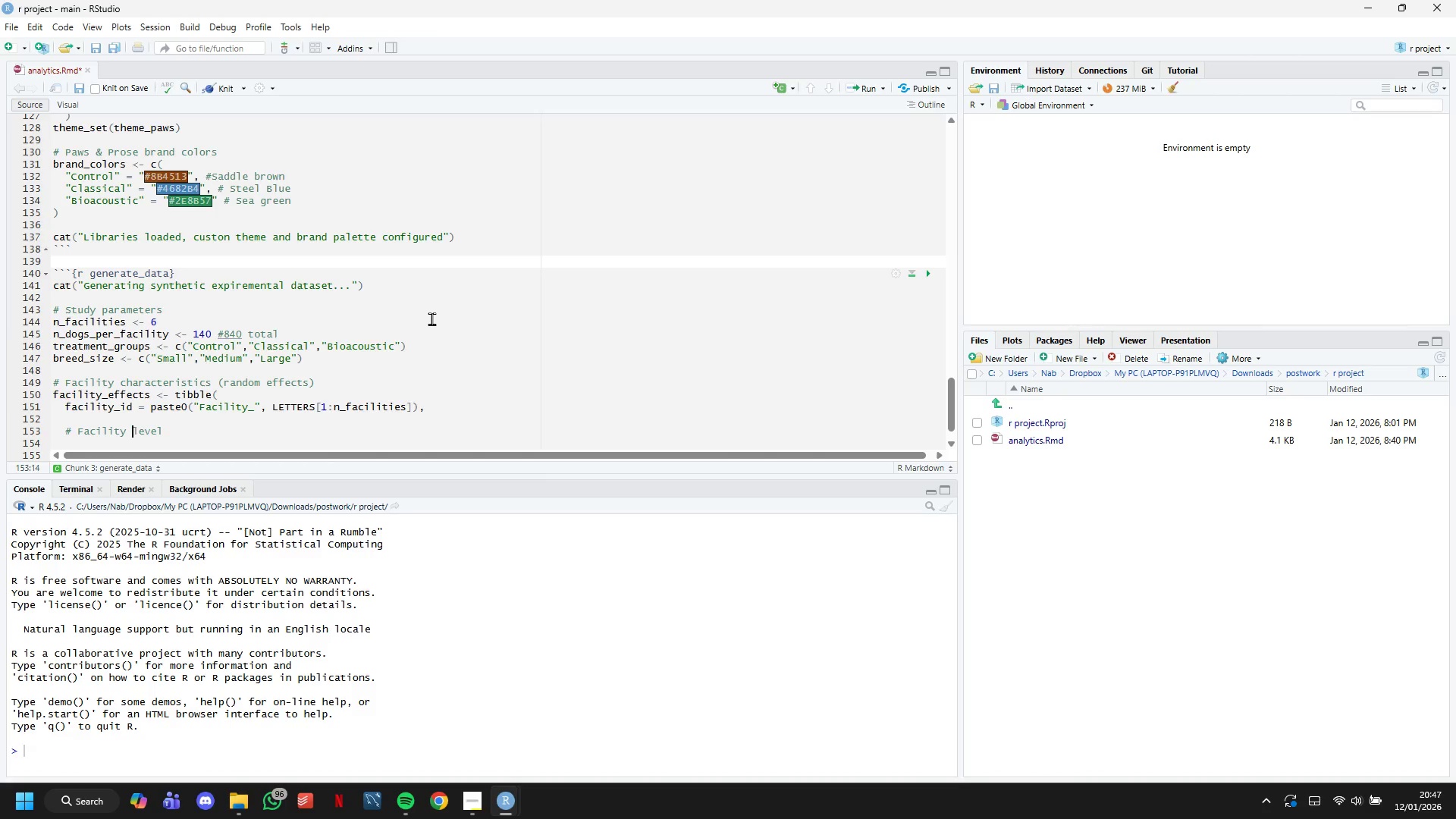 
key(ArrowLeft)
 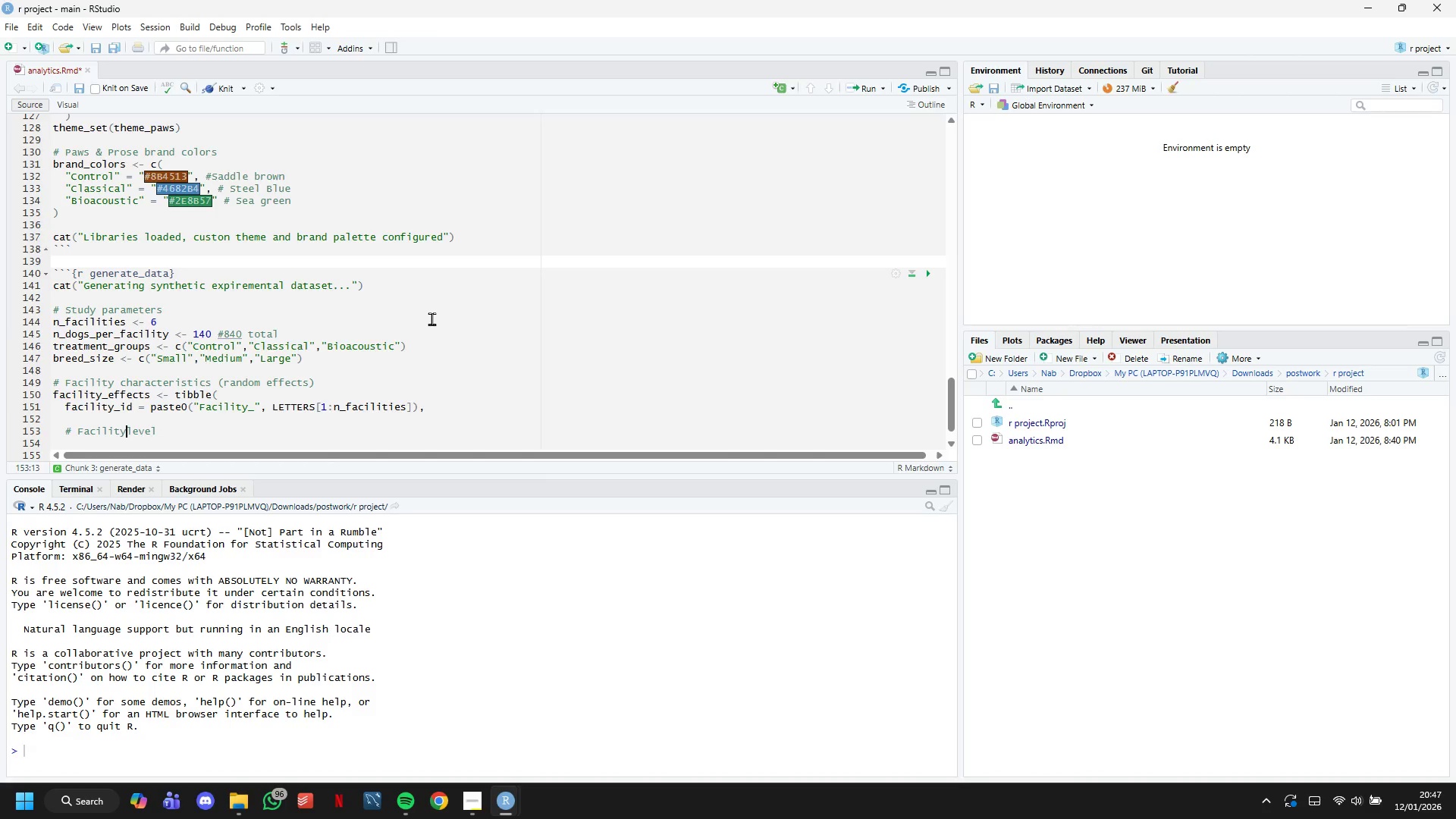 
key(Backspace)
 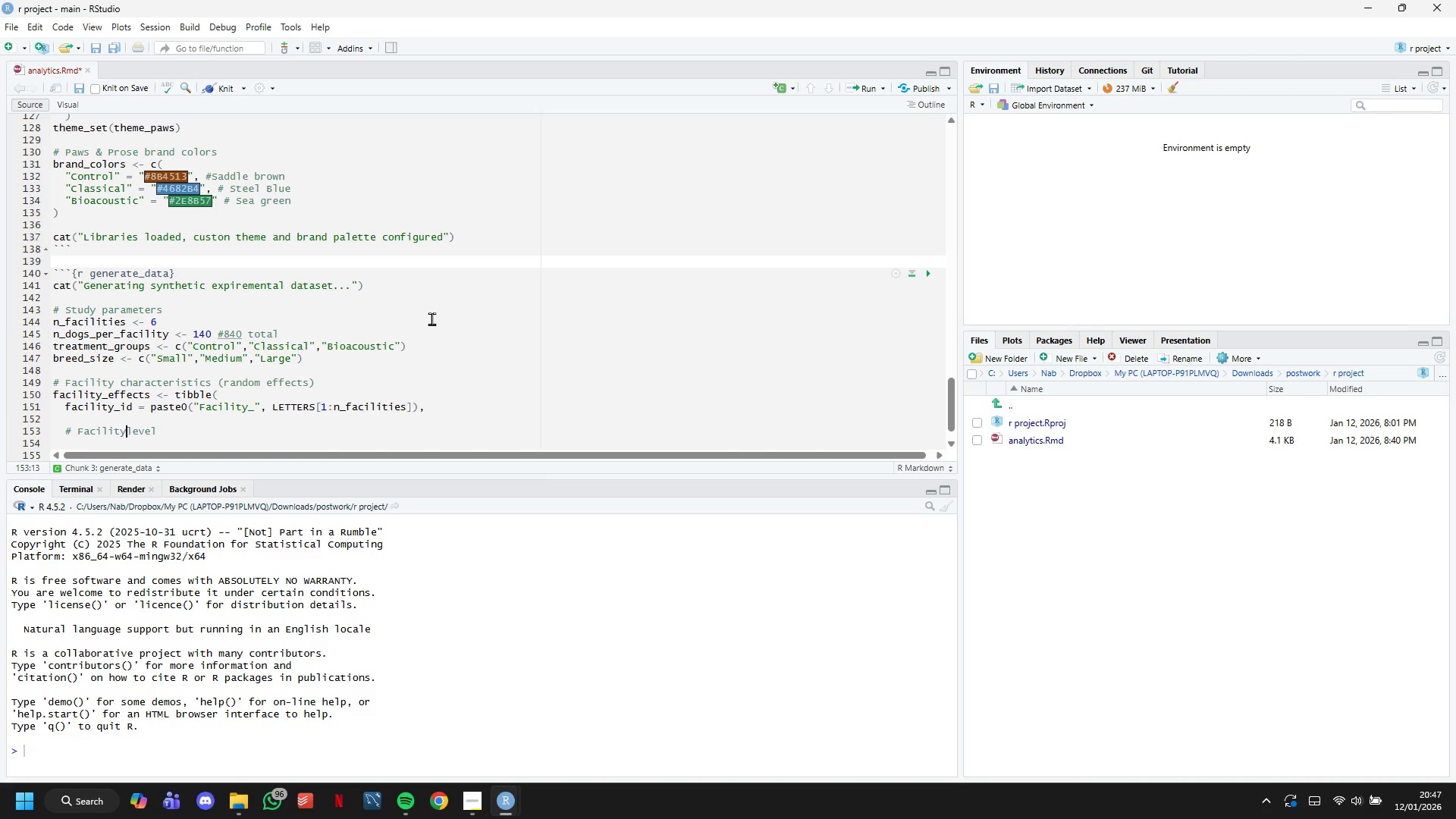 
key(Minus)
 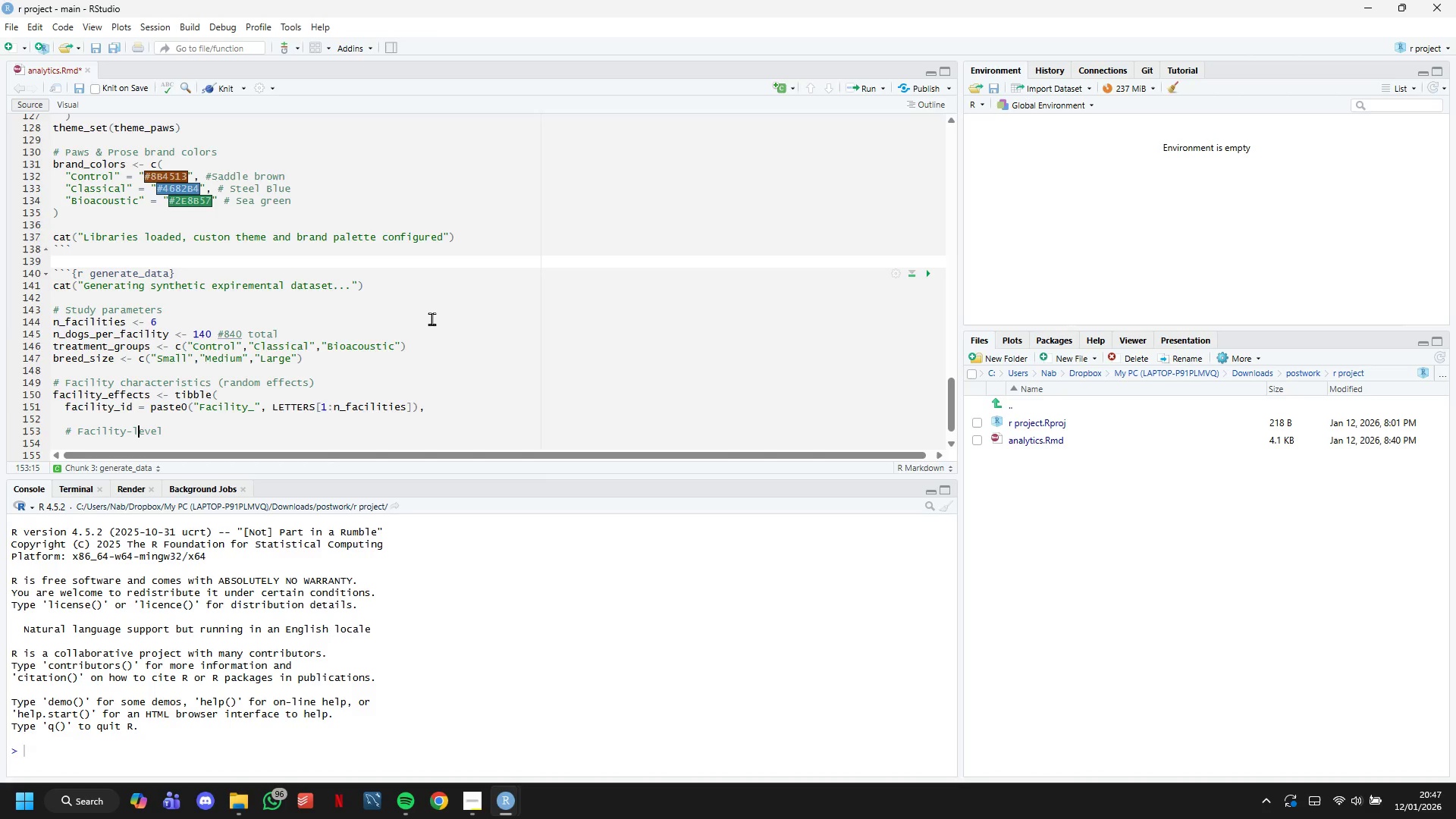 
key(ArrowRight)
 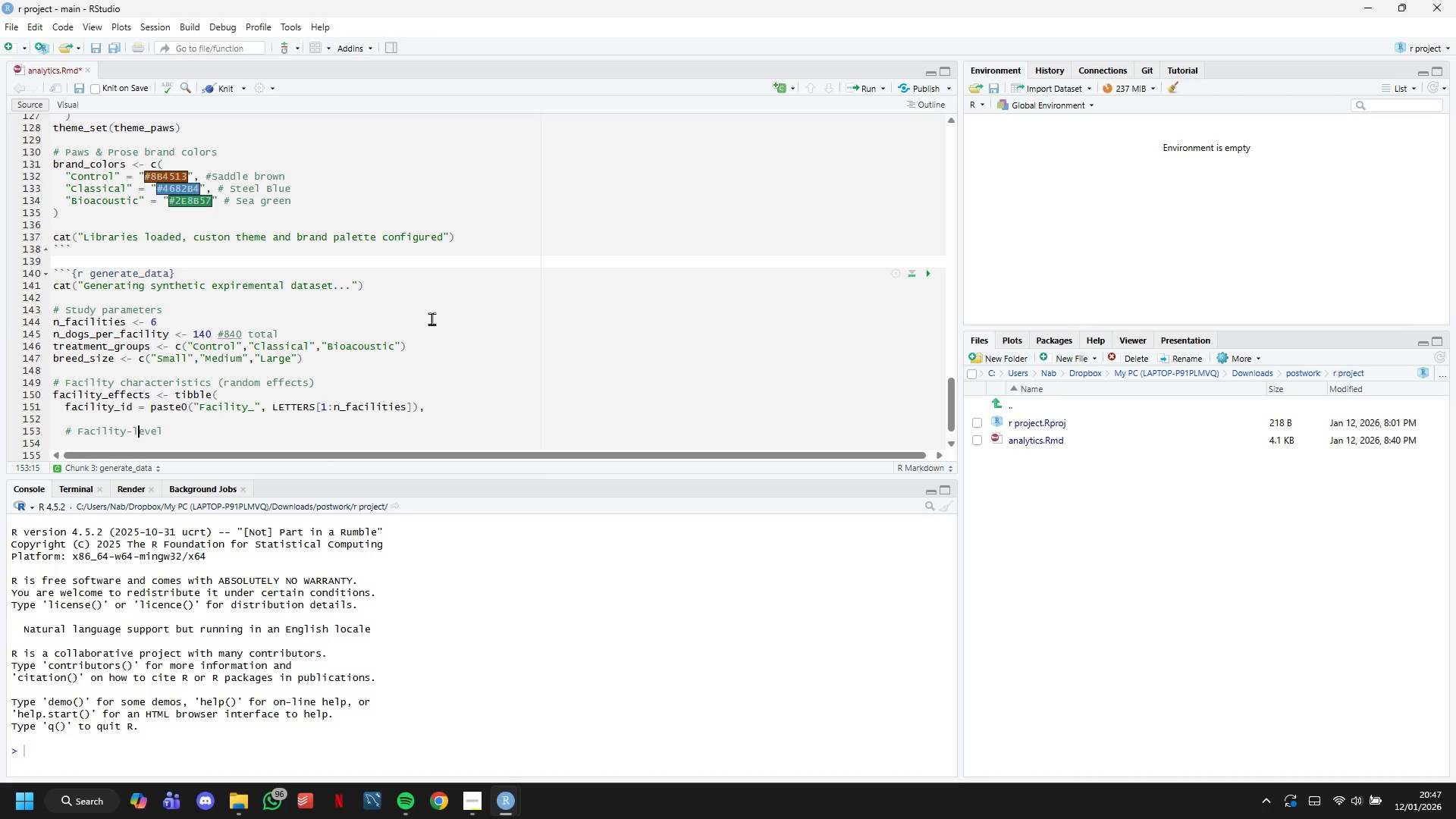 
key(ArrowRight)
 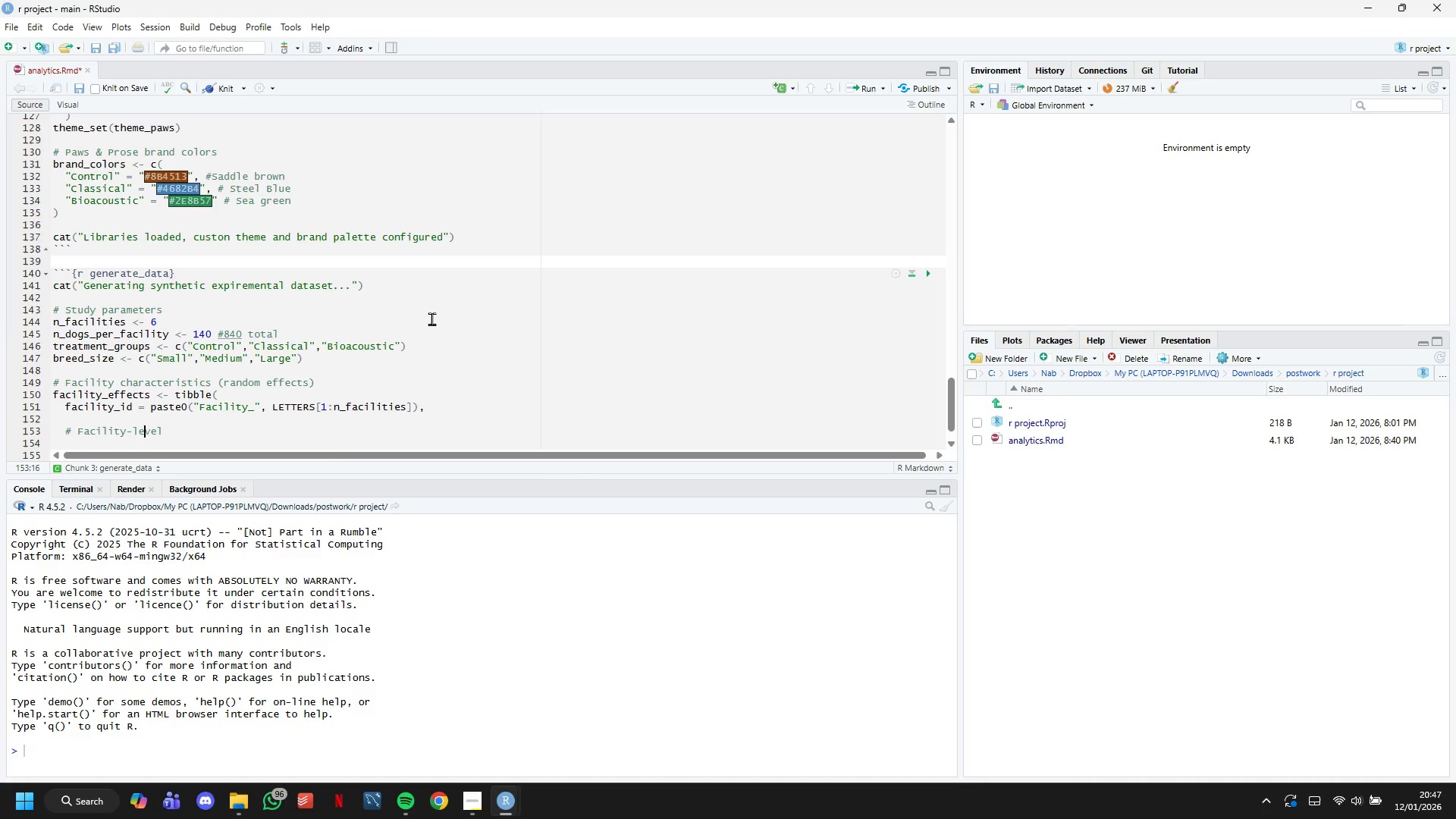 
key(ArrowRight)
 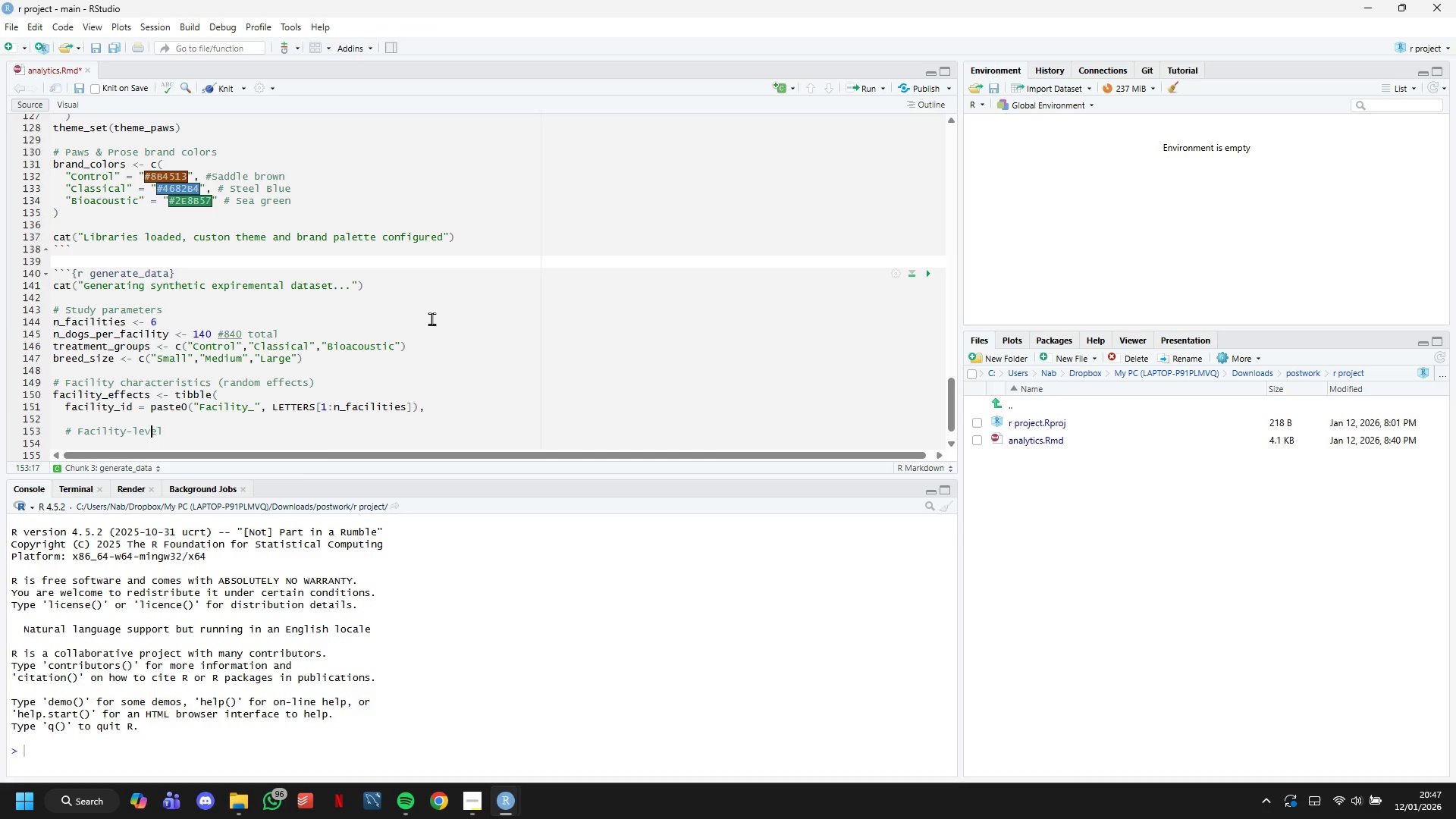 
key(ArrowRight)
 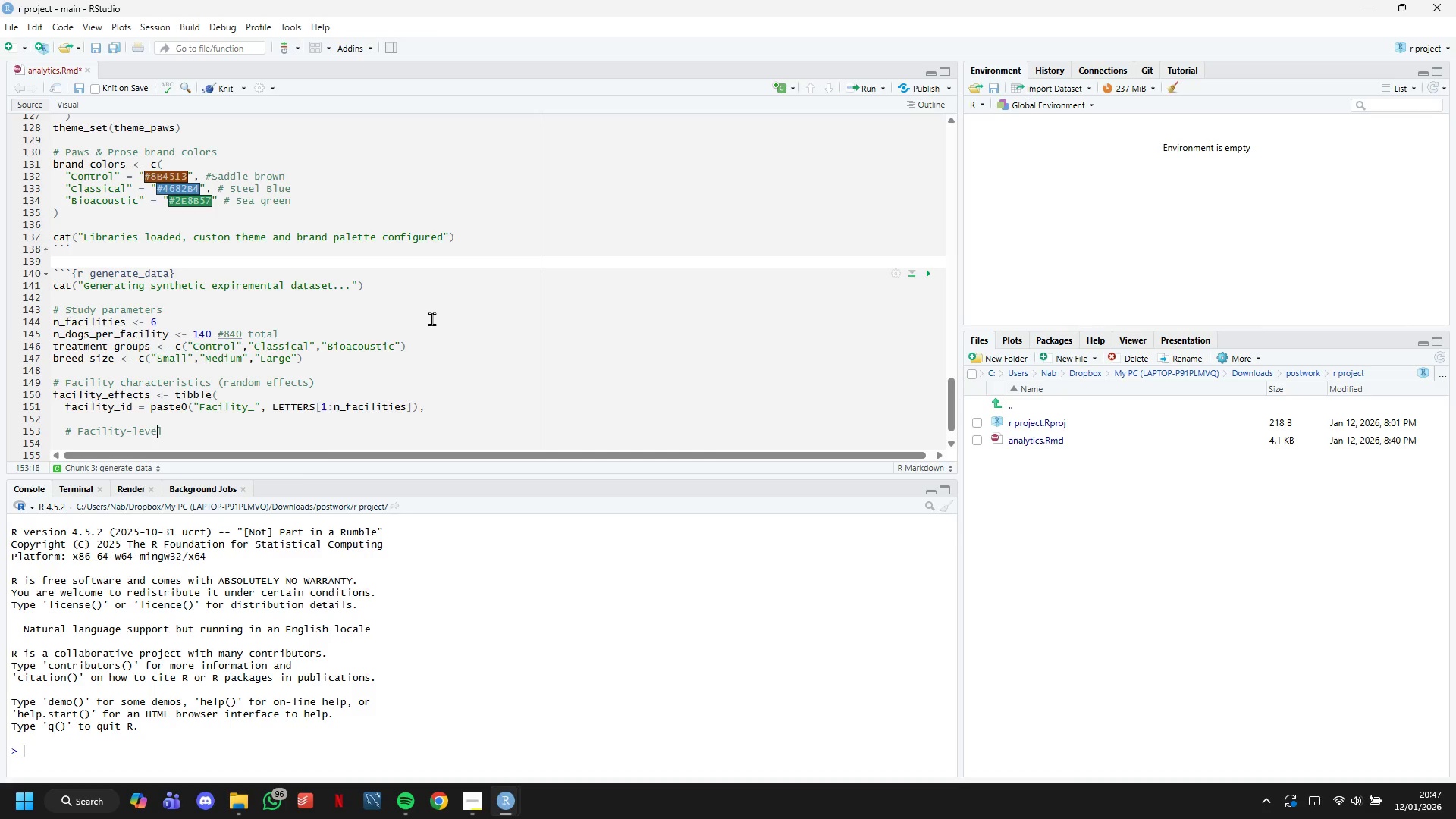 
key(ArrowRight)
 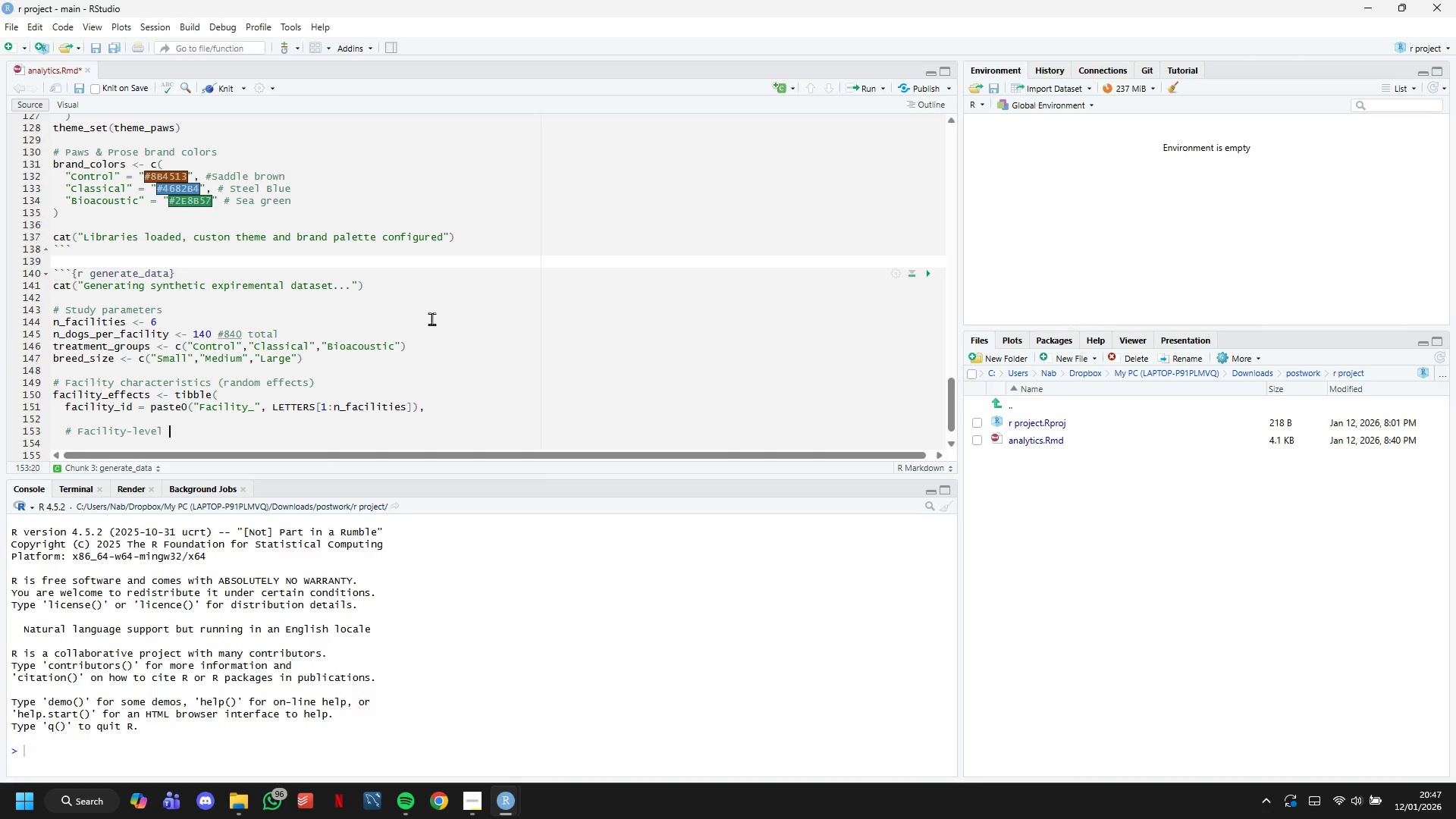 
type( baseline )
 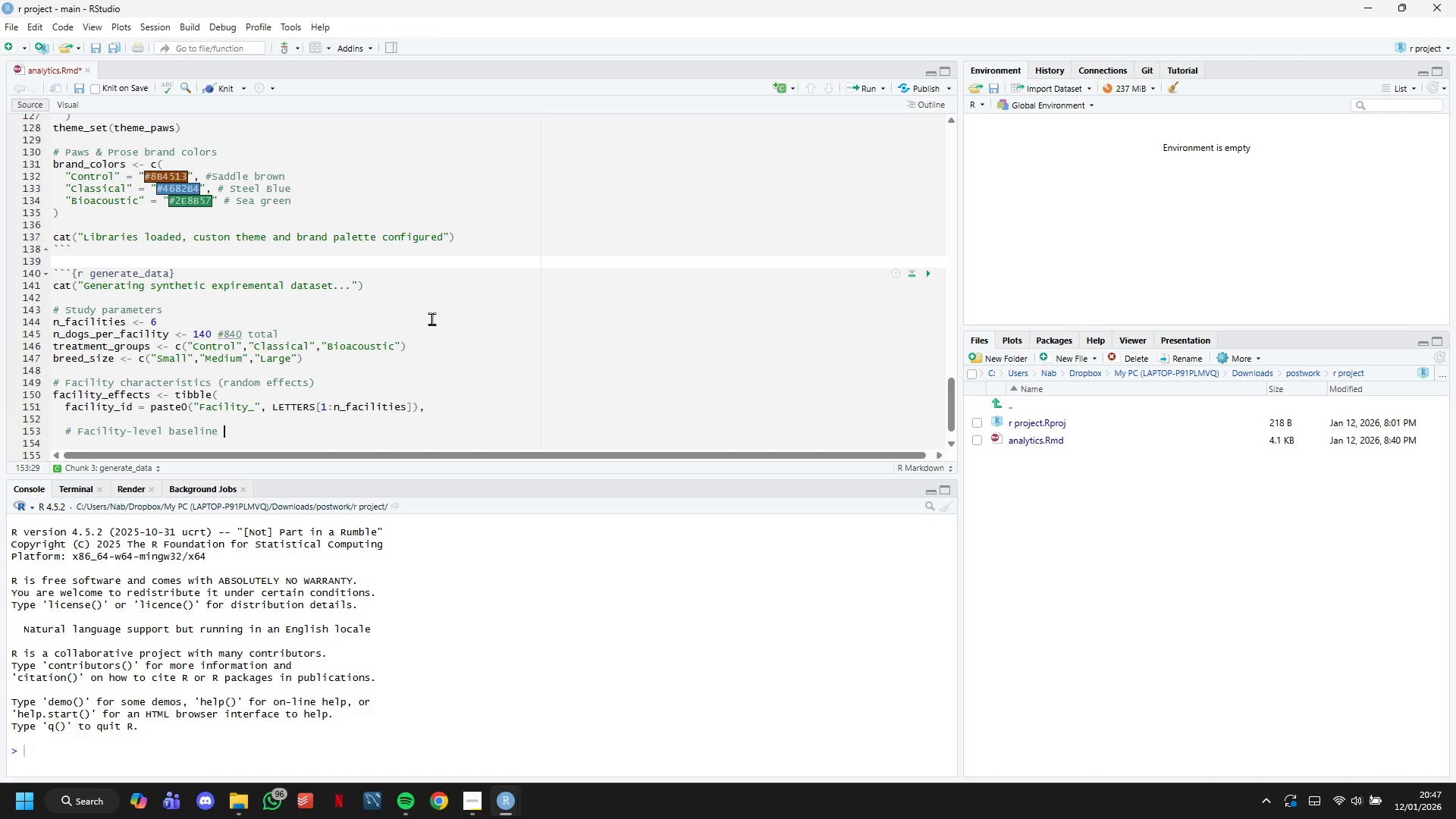 
wait(6.89)
 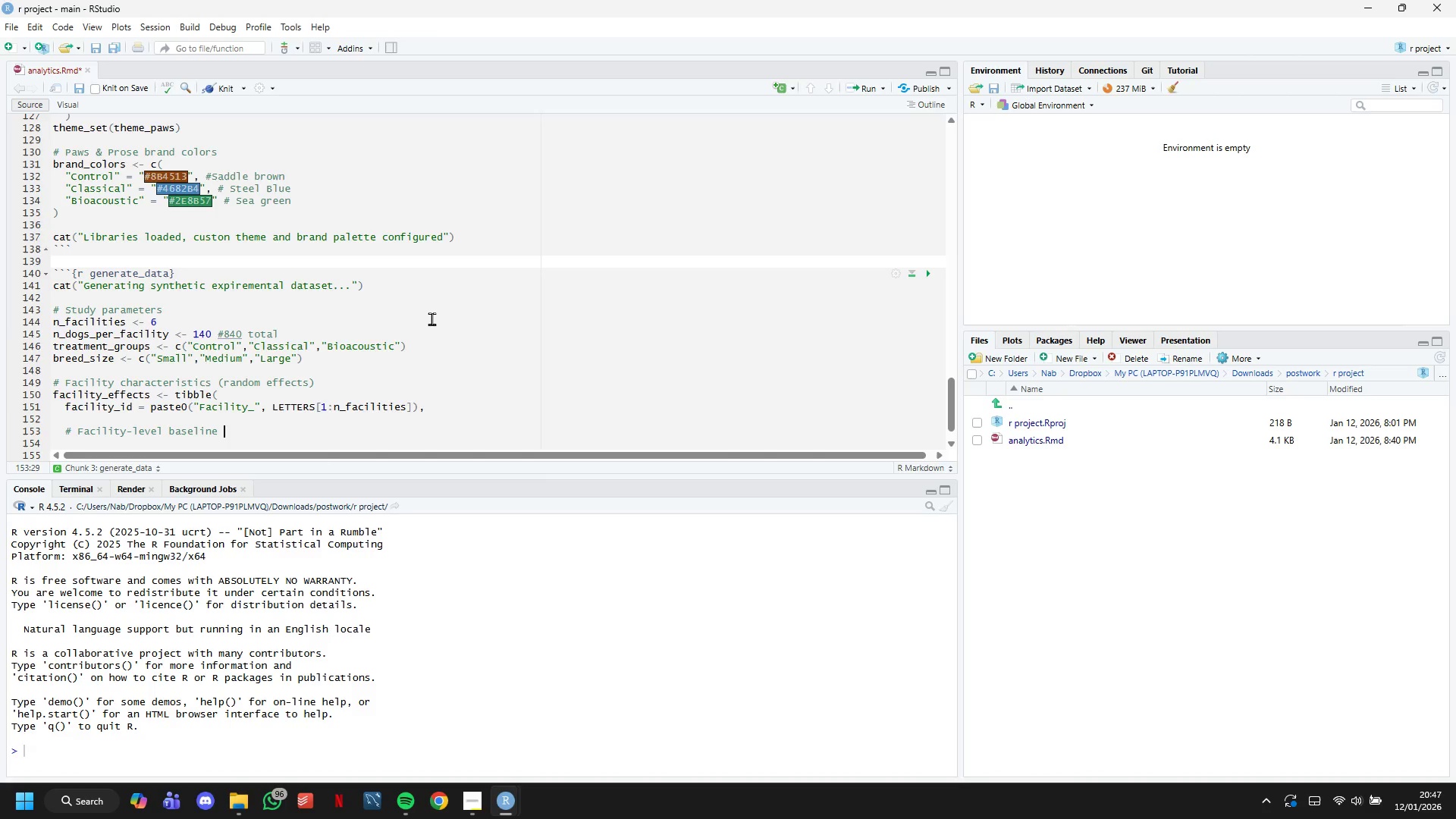 
type(noise)
 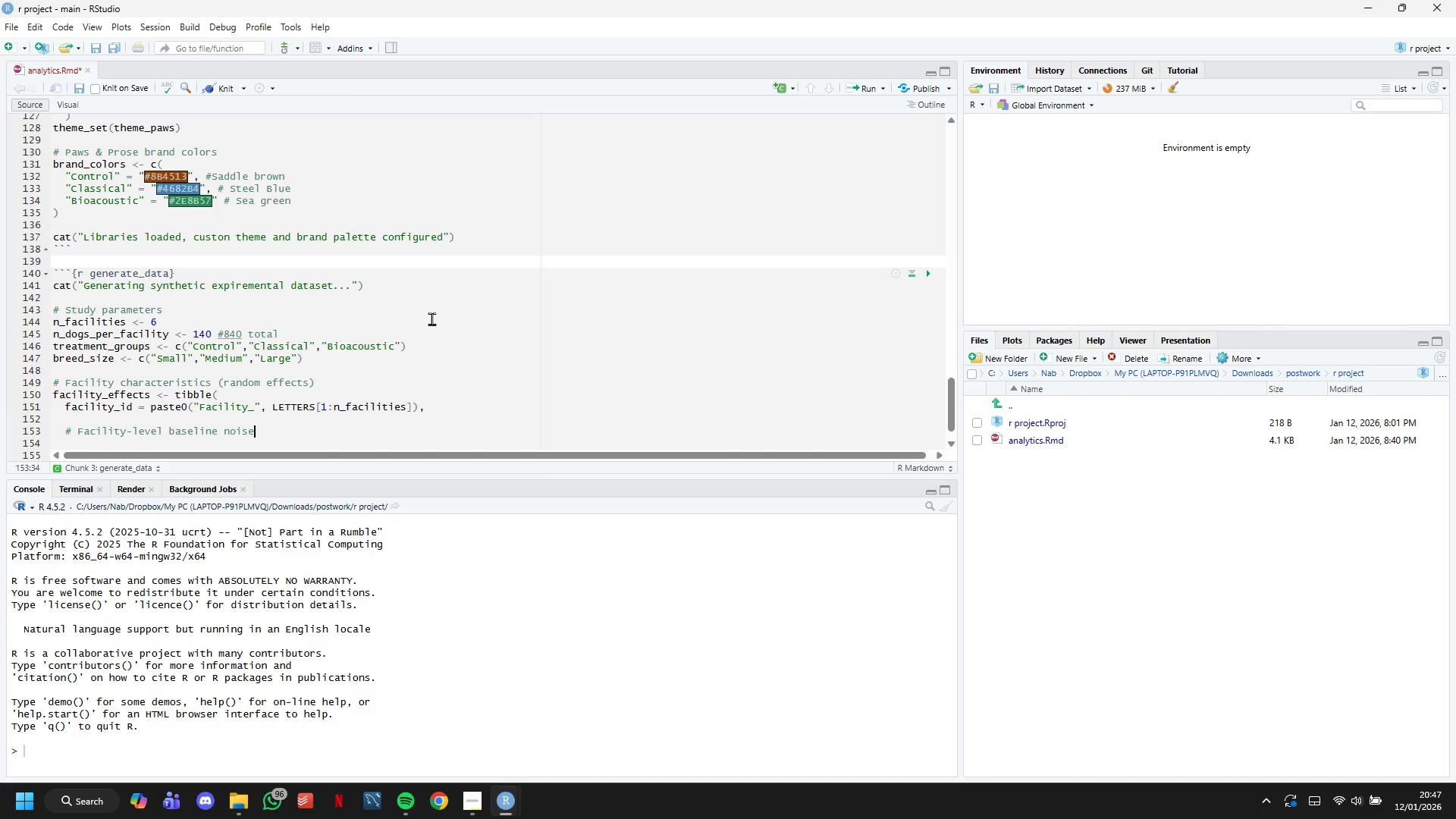 
key(Enter)
 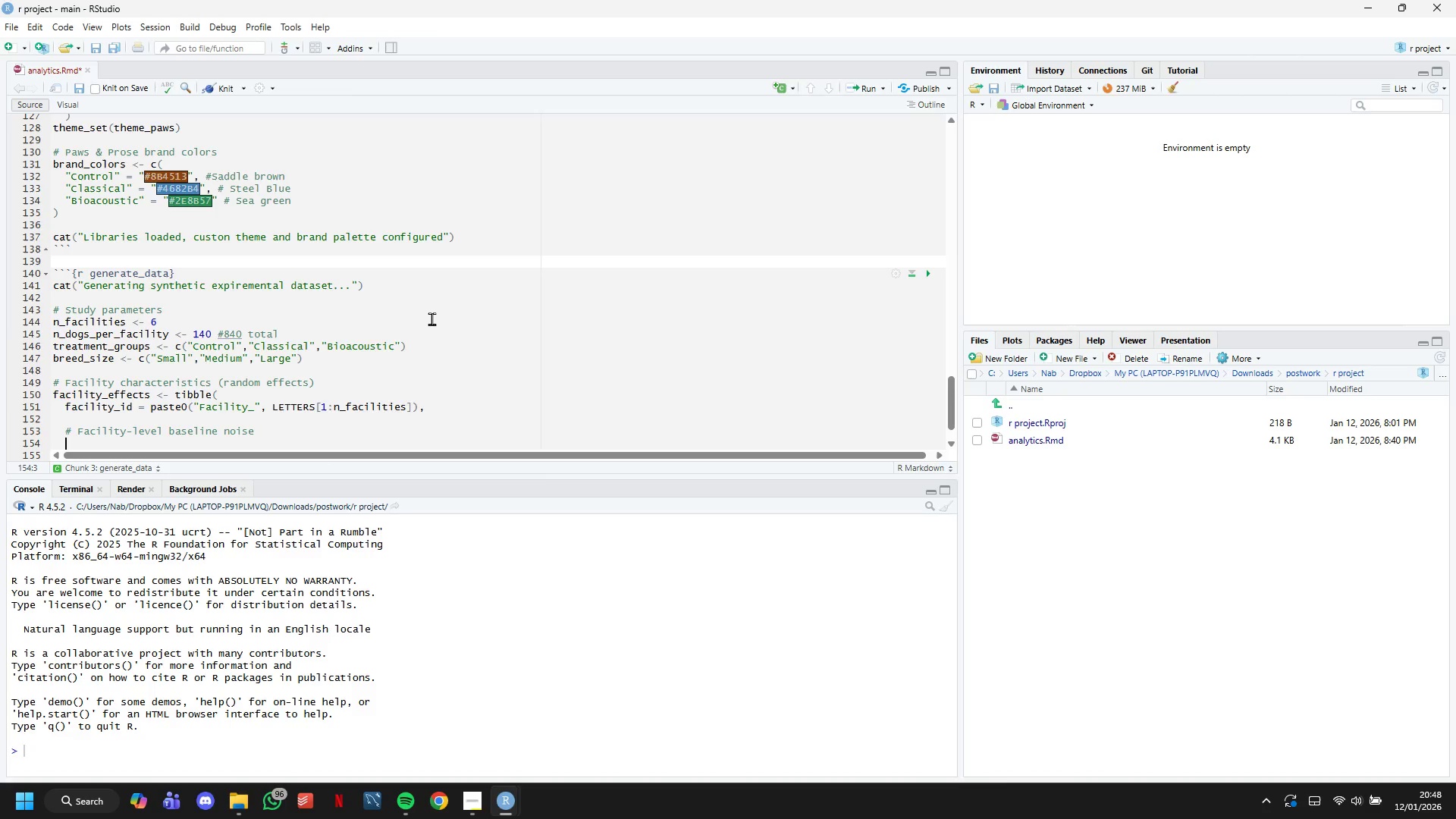 
wait(21.08)
 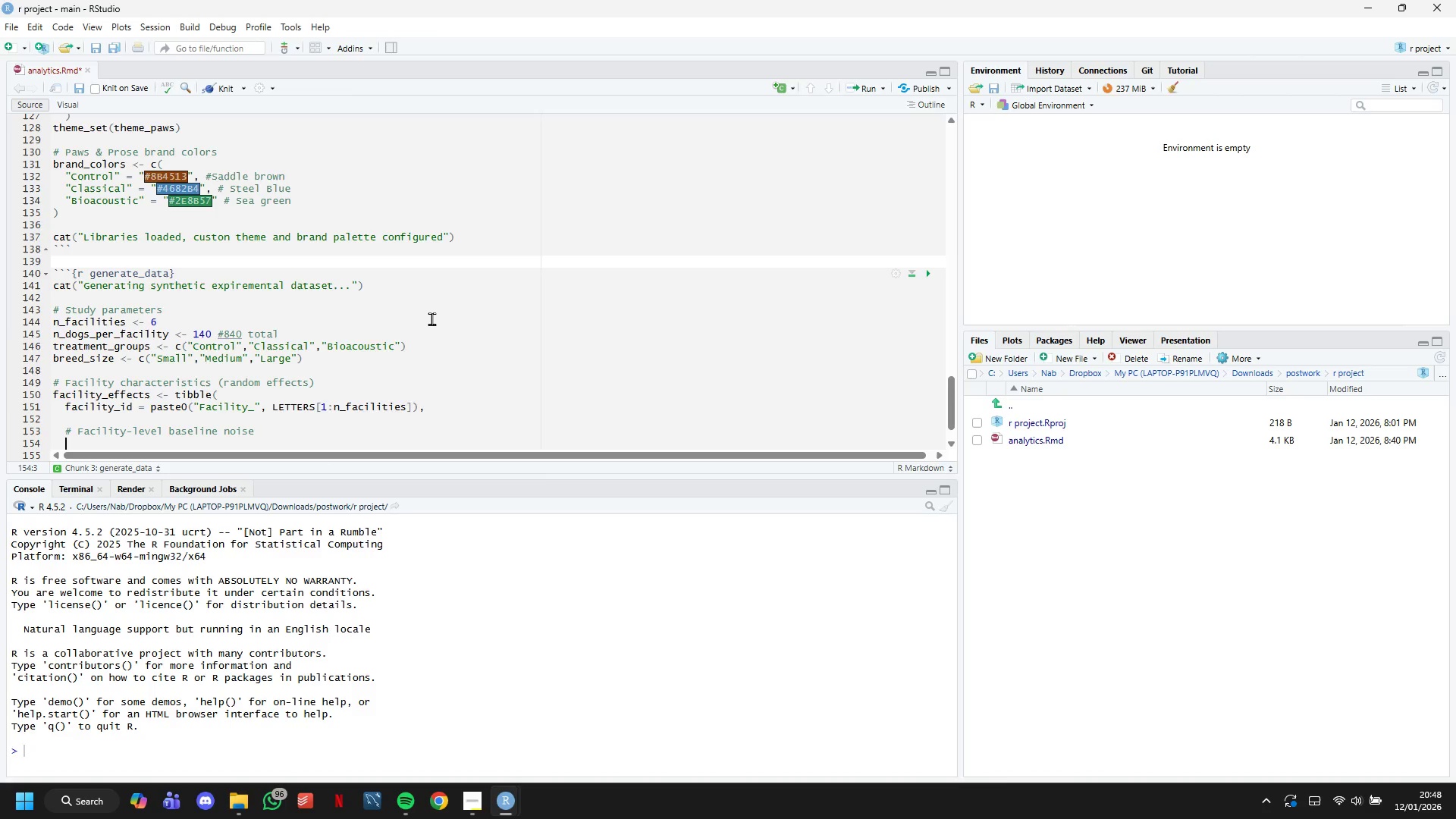 
type(baseline_ambient_db = )
 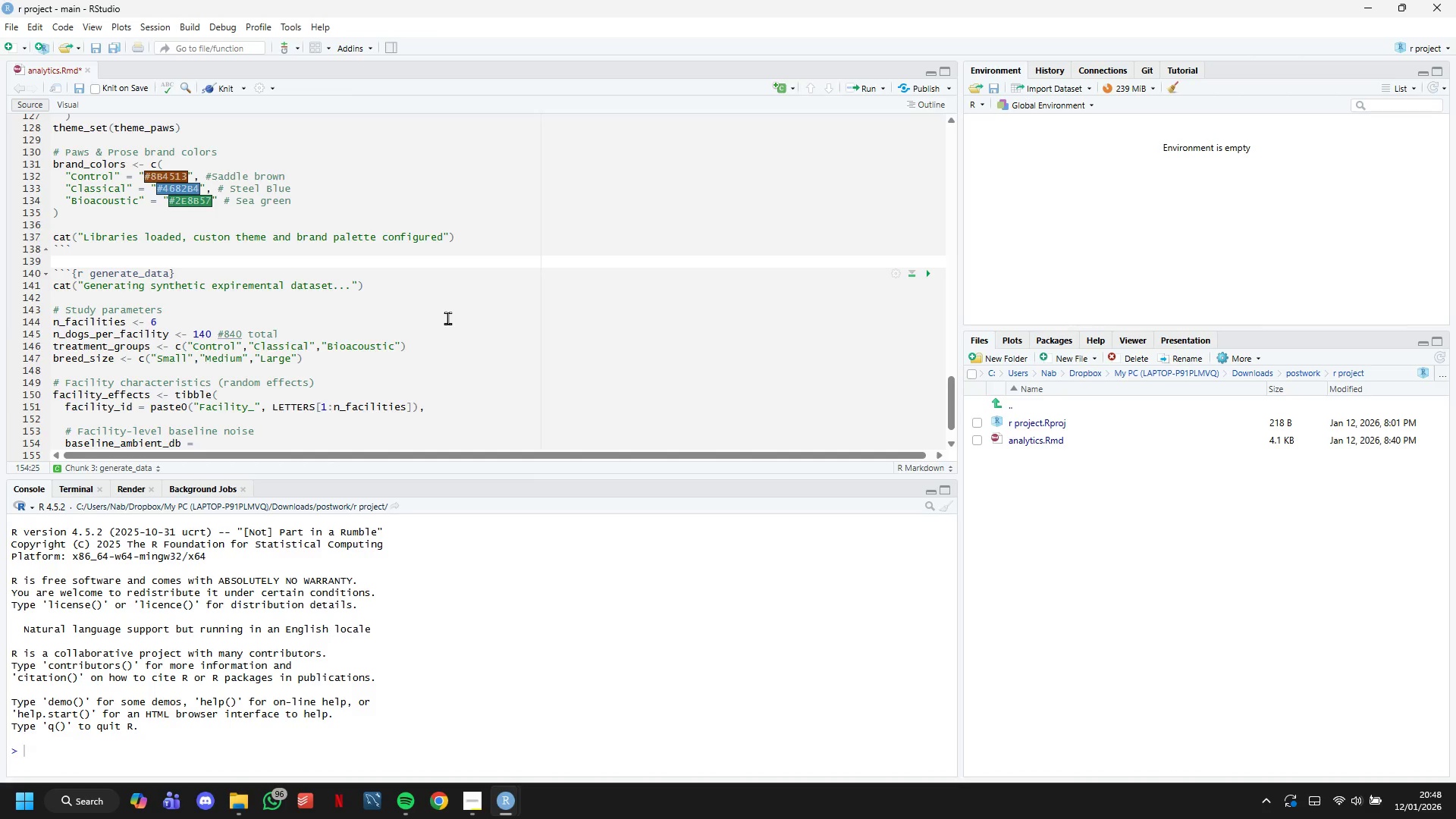 
type(rnorm(n_facilities, mean = 0, sd =11)
 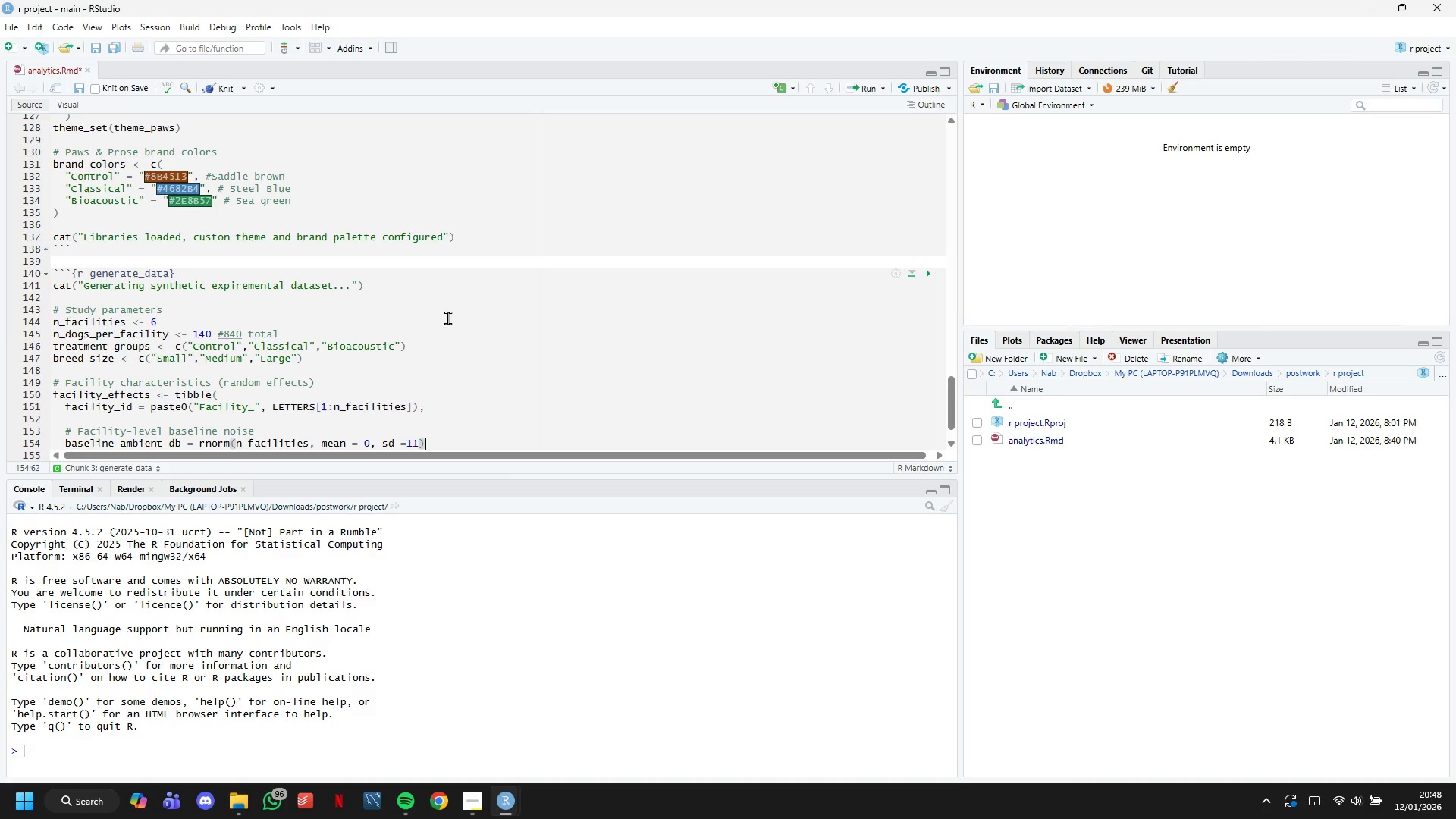 
 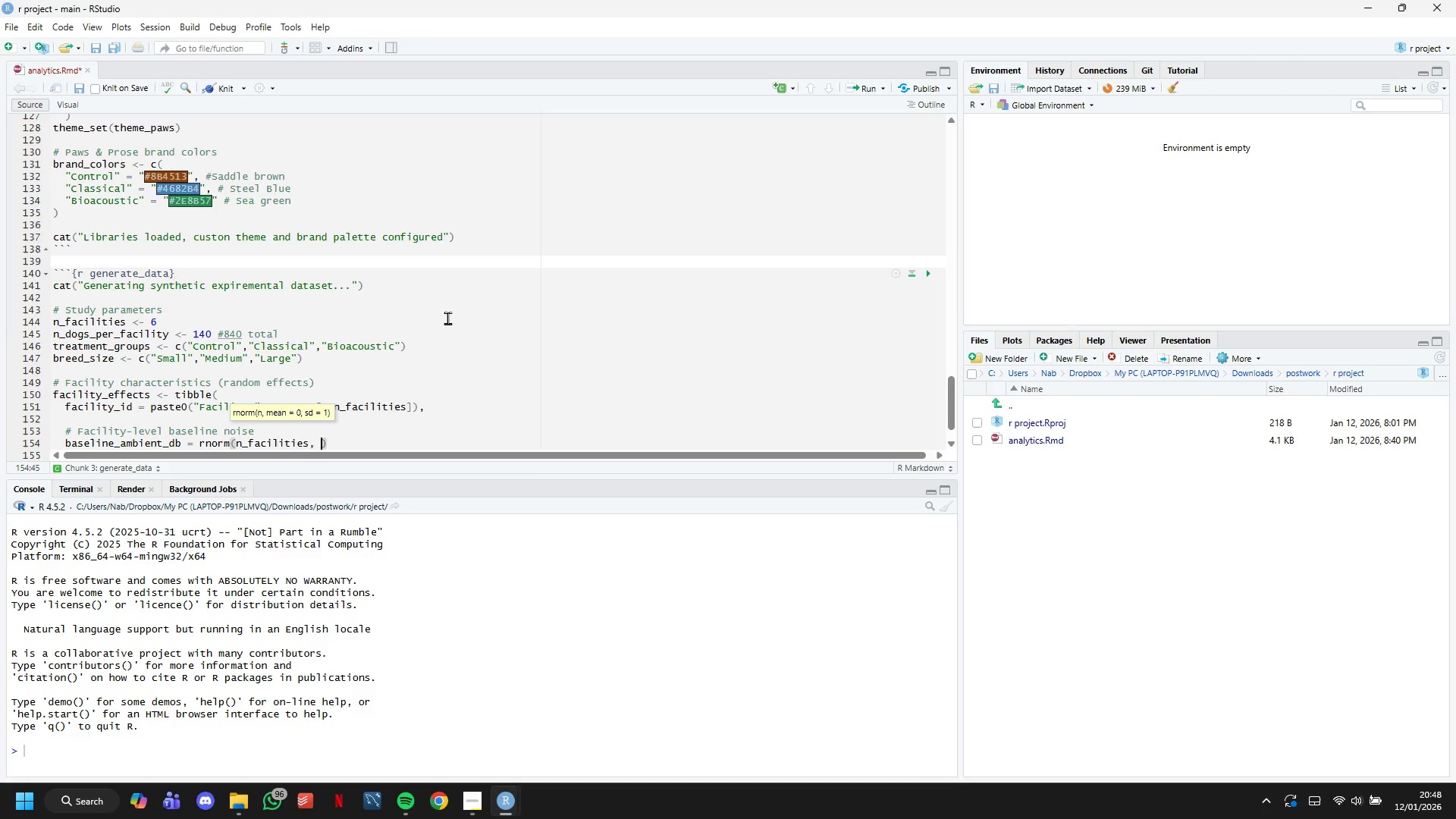 
key(ArrowRight)
 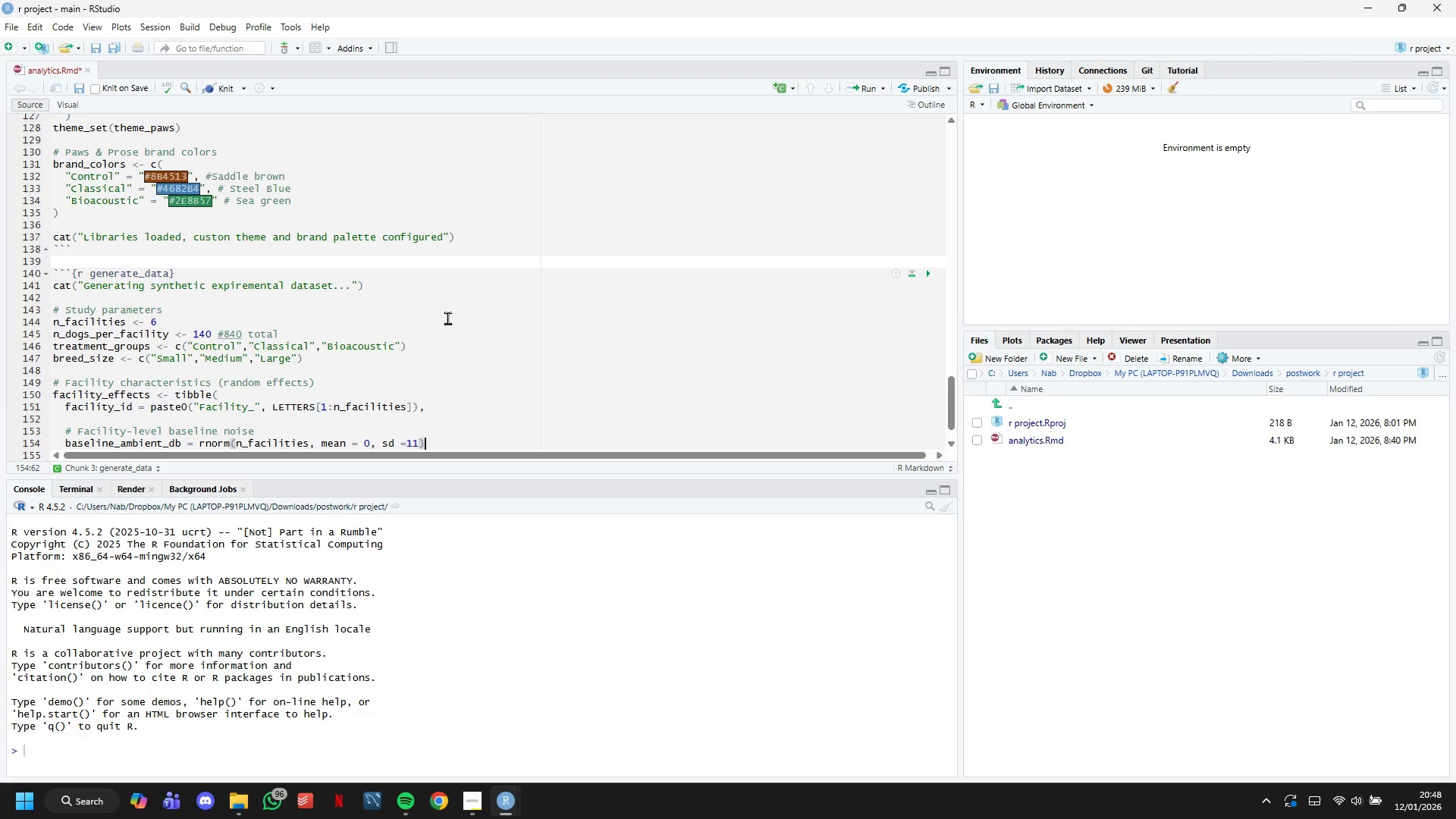 
key(ArrowLeft)
 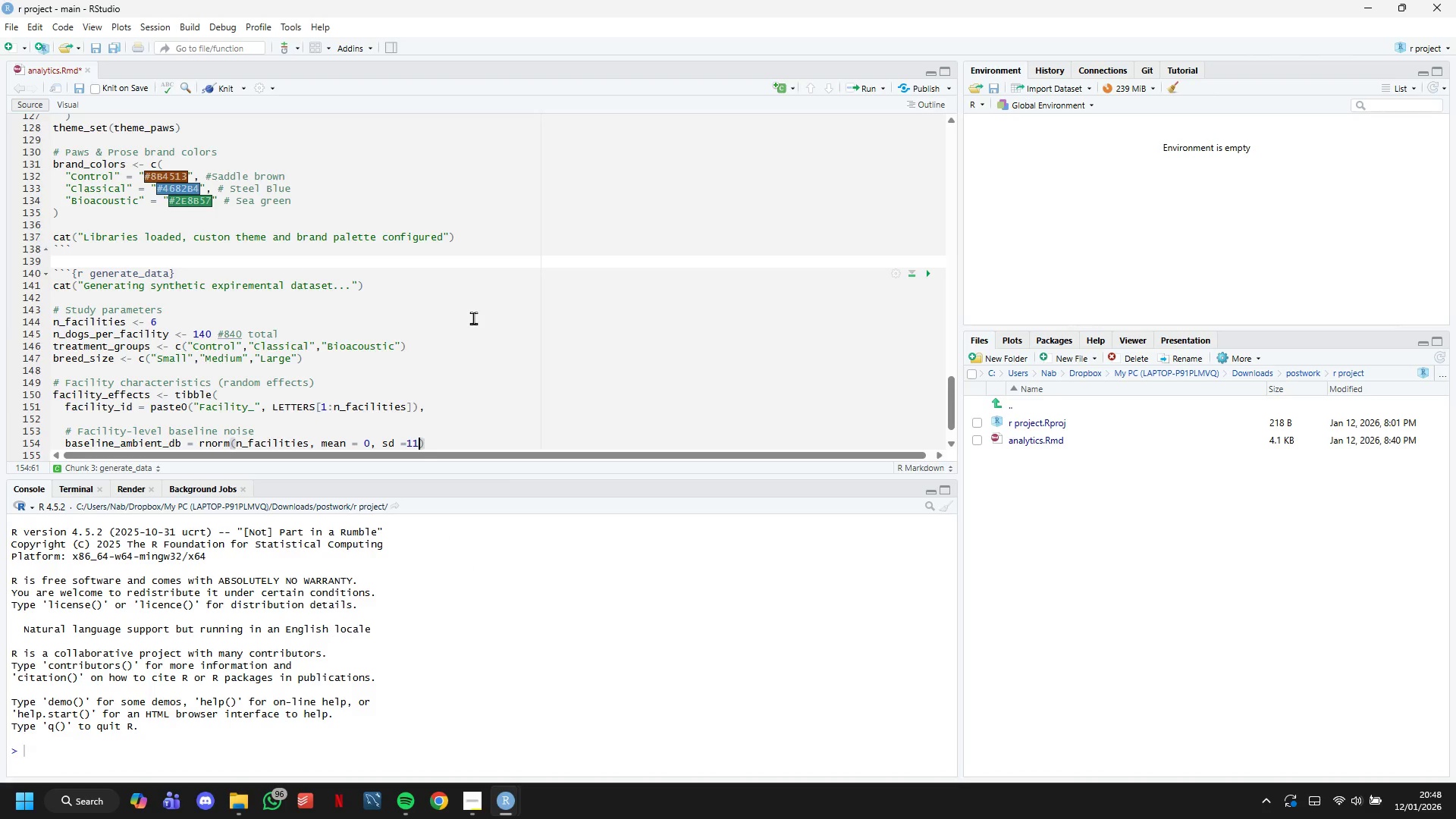 
key(Backspace)
 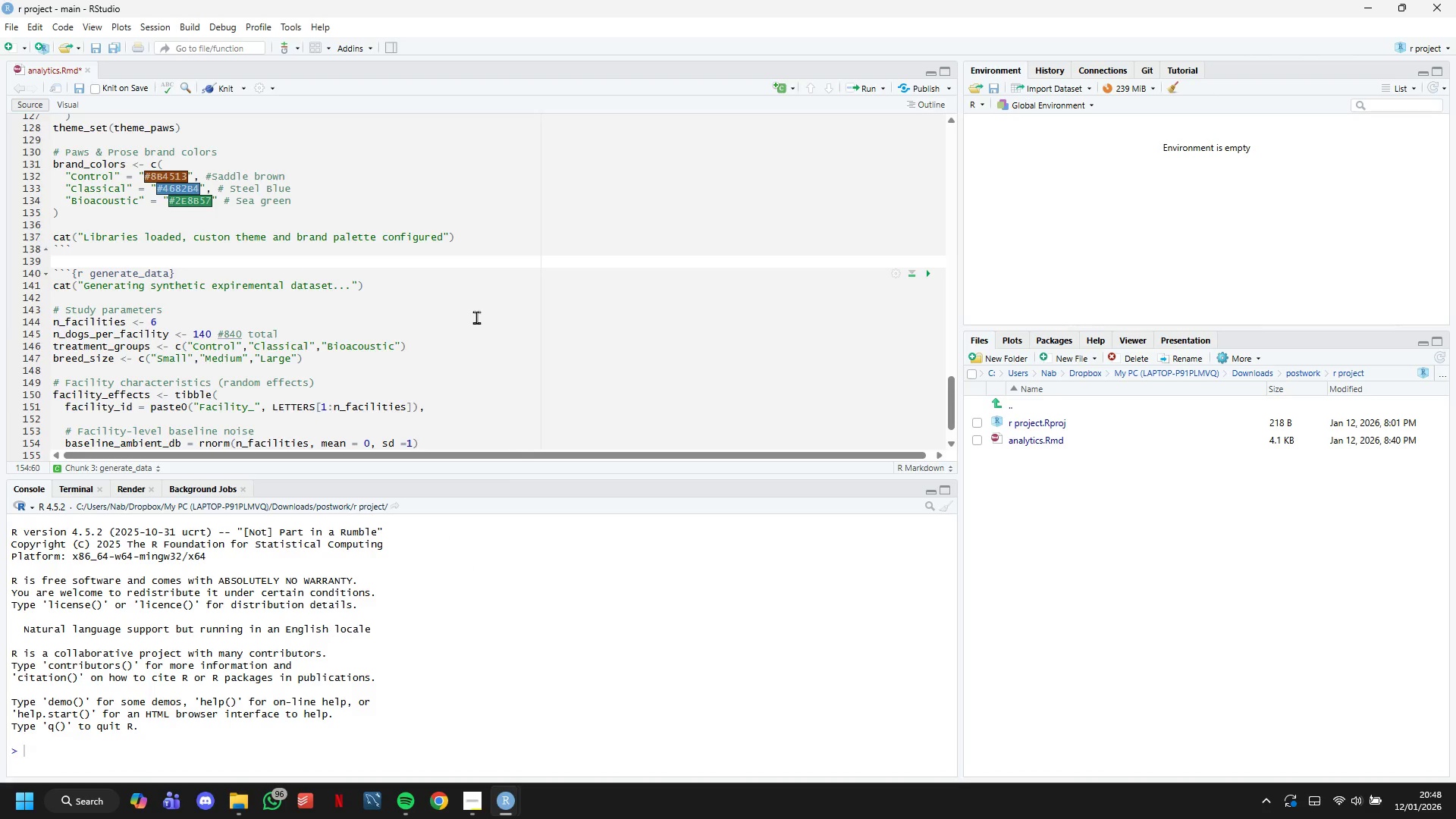 
key(ArrowRight)
 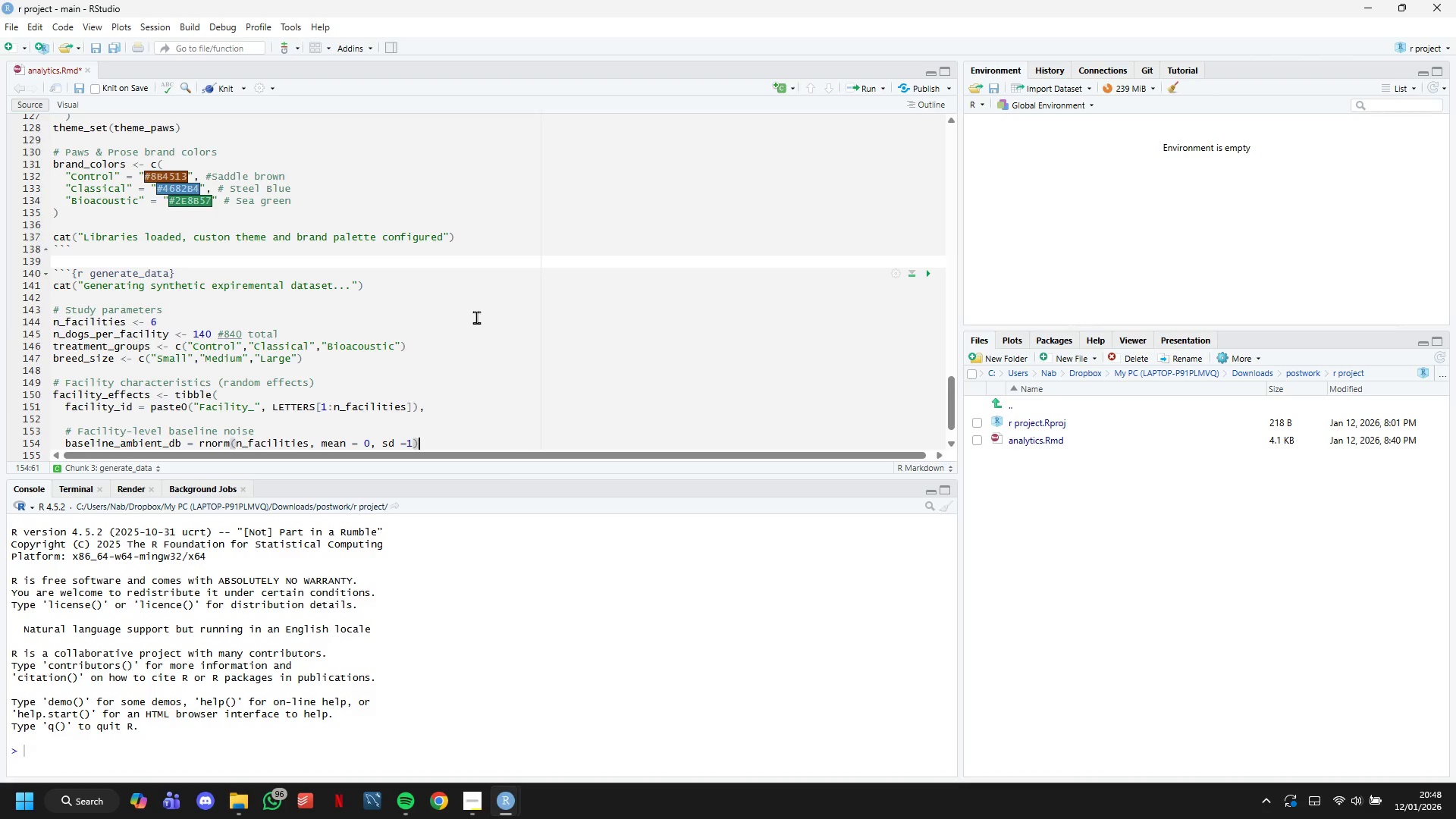 
key(Comma)
 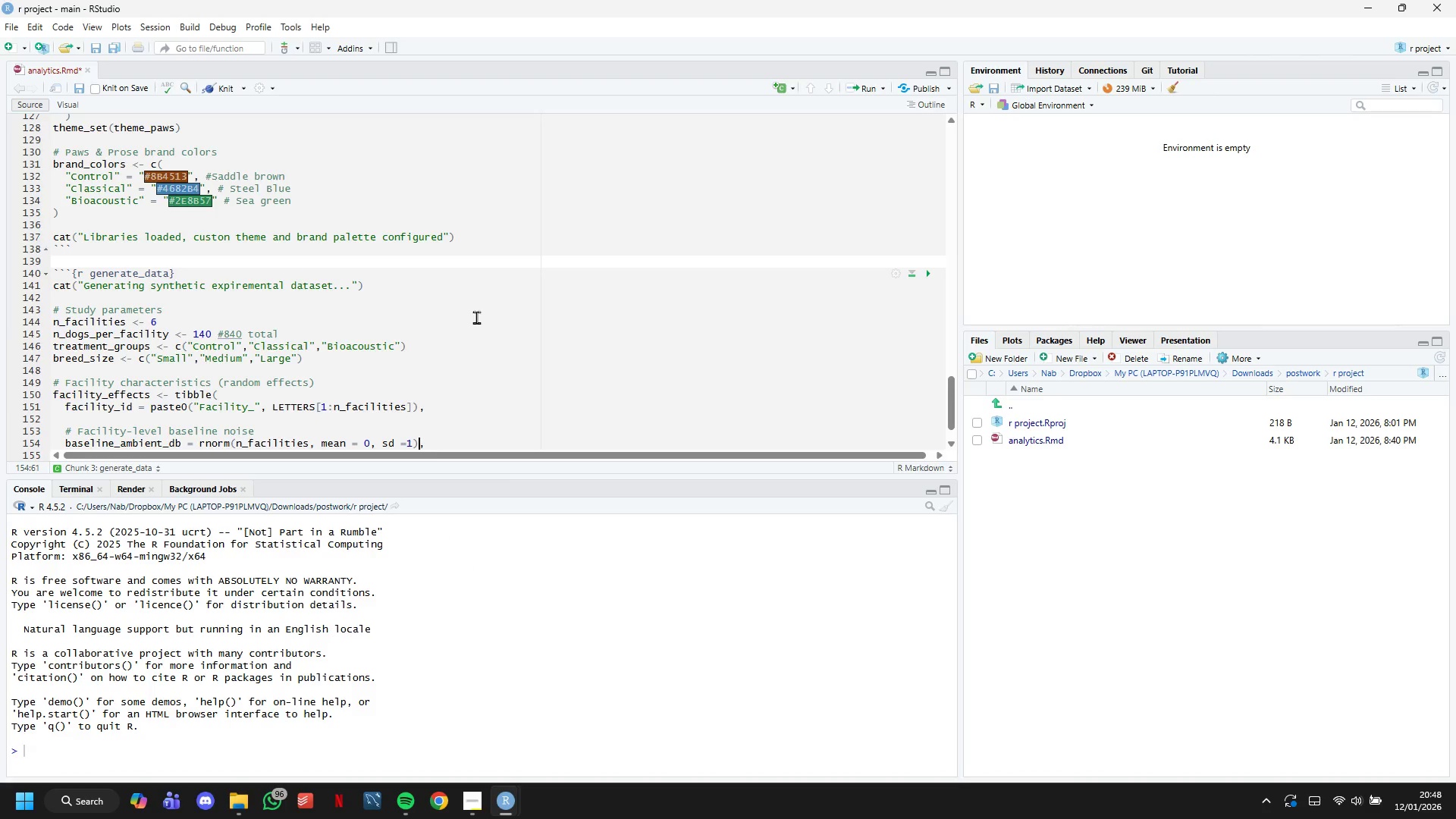 
key(ArrowLeft)
 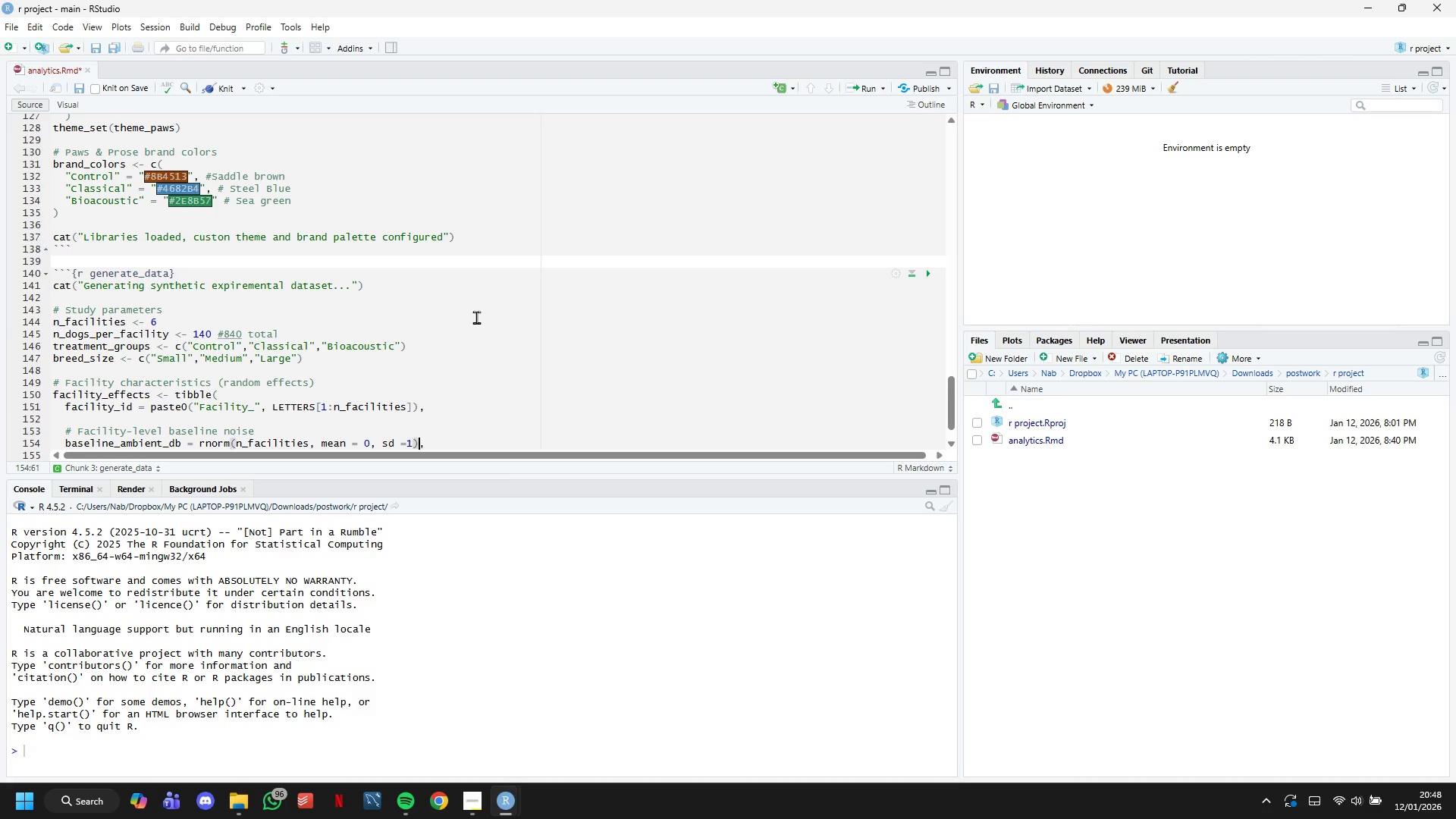 
key(ArrowLeft)
 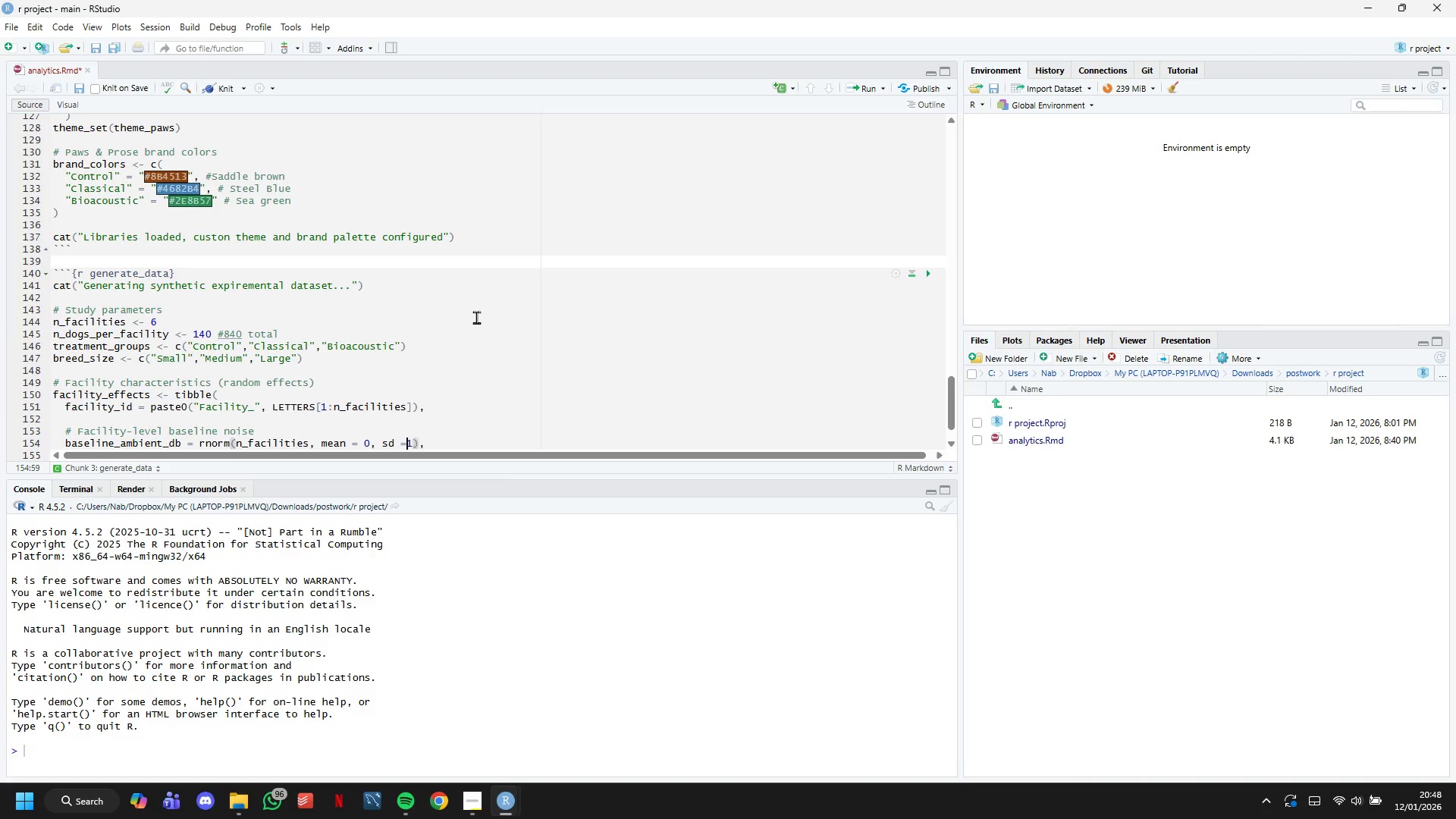 
key(ArrowLeft)
 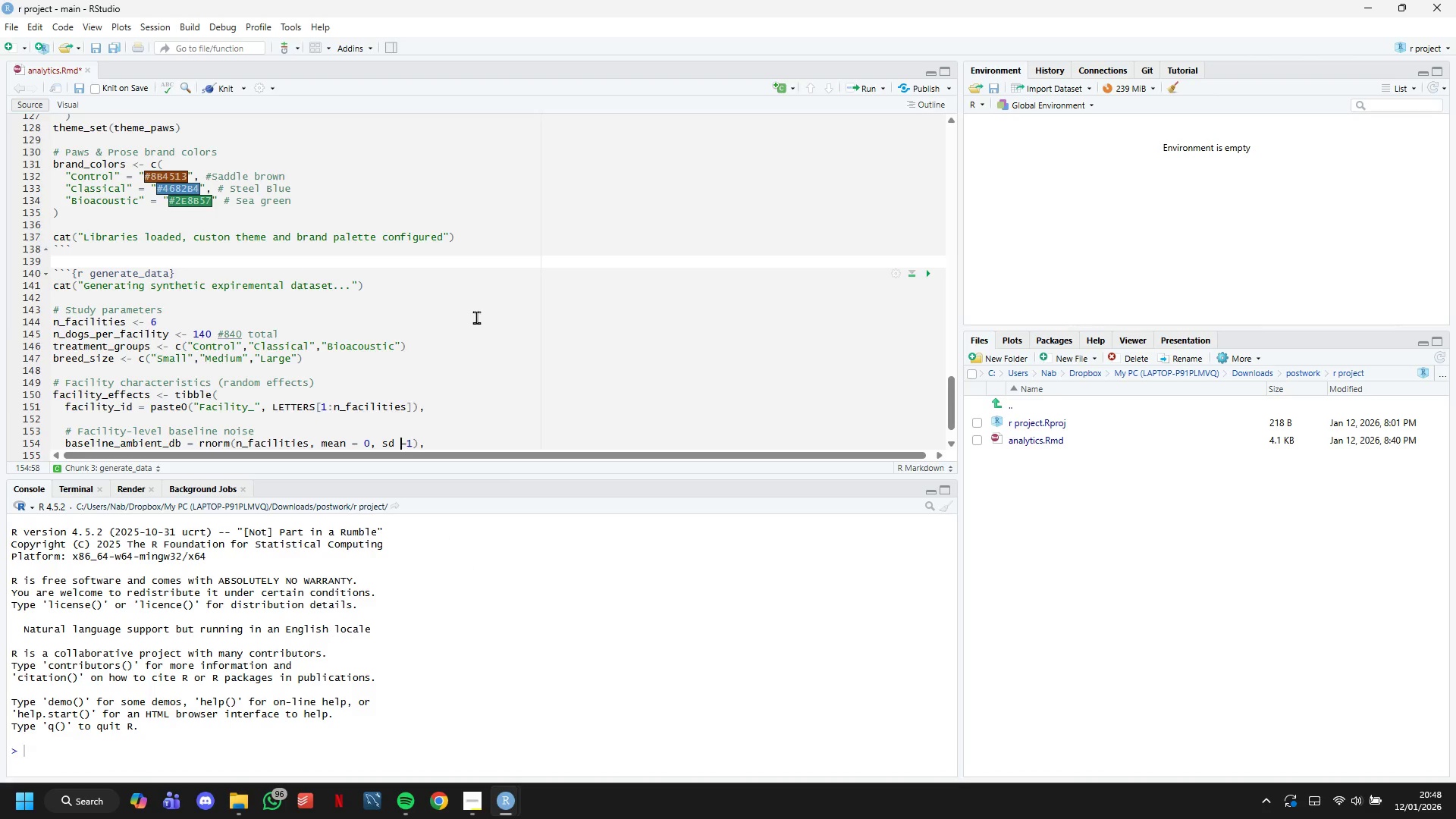 
key(ArrowLeft)
 